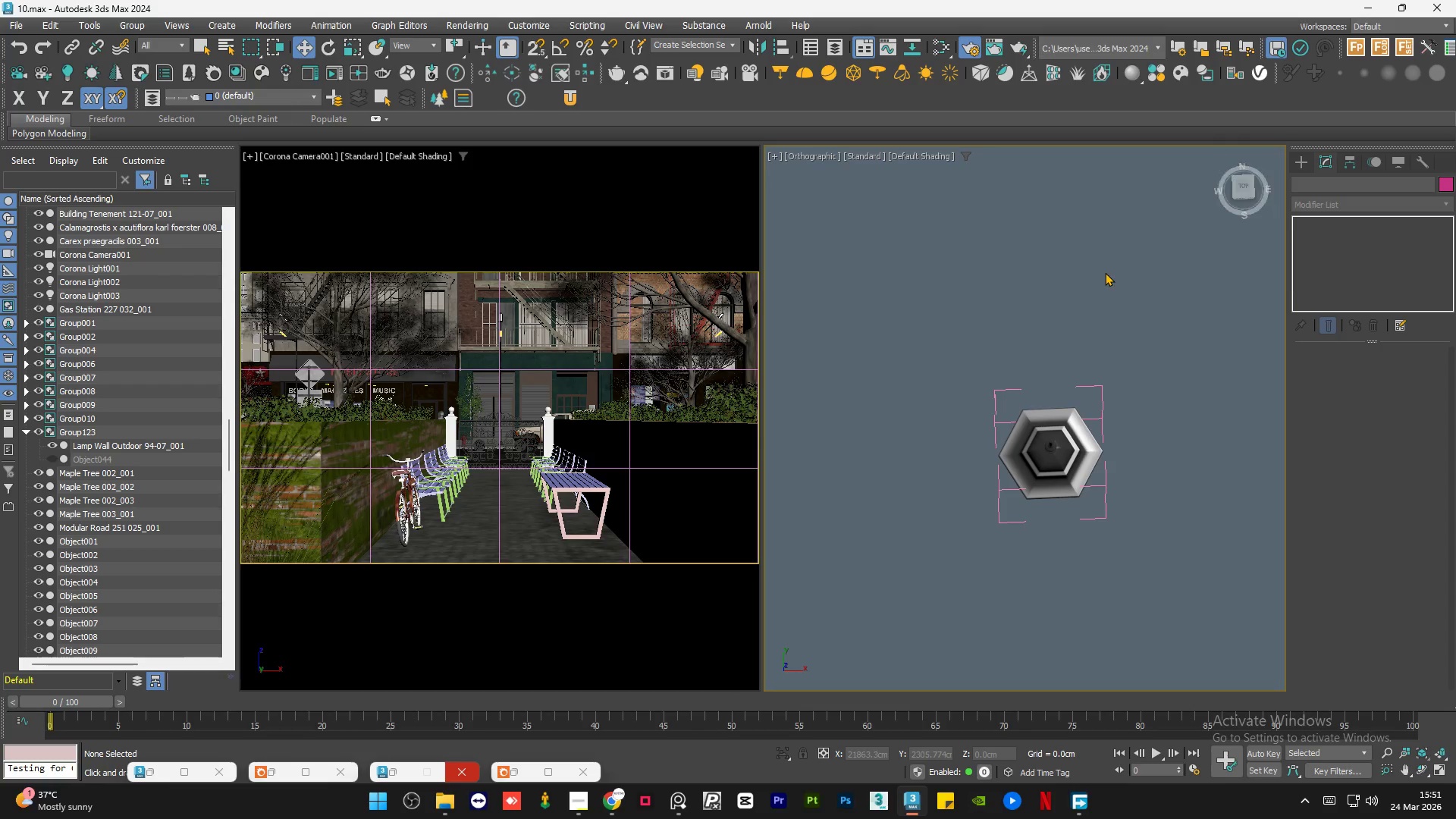 
key(P)
 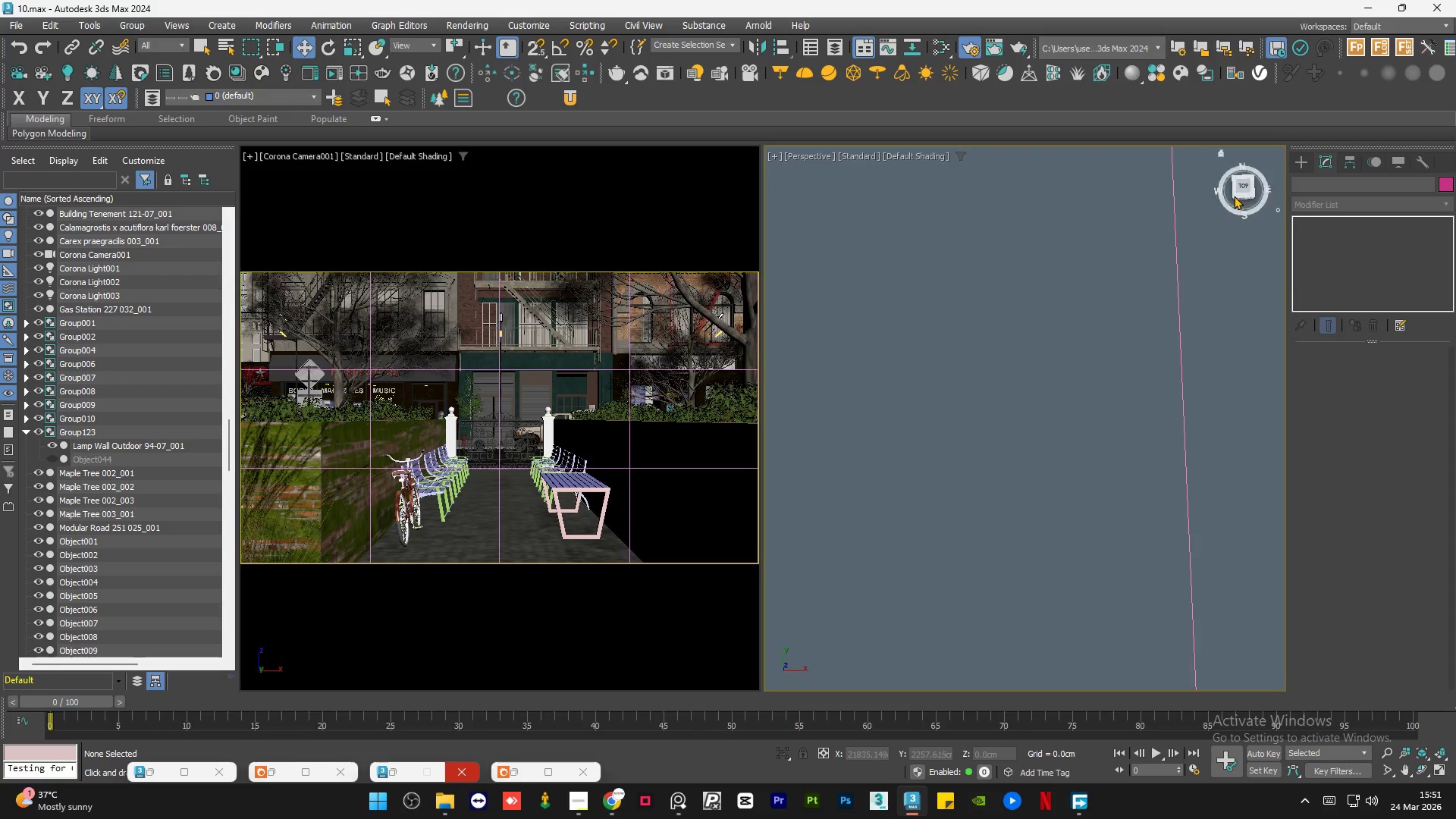 
scroll: coordinate [1102, 275], scroll_direction: down, amount: 1.0
 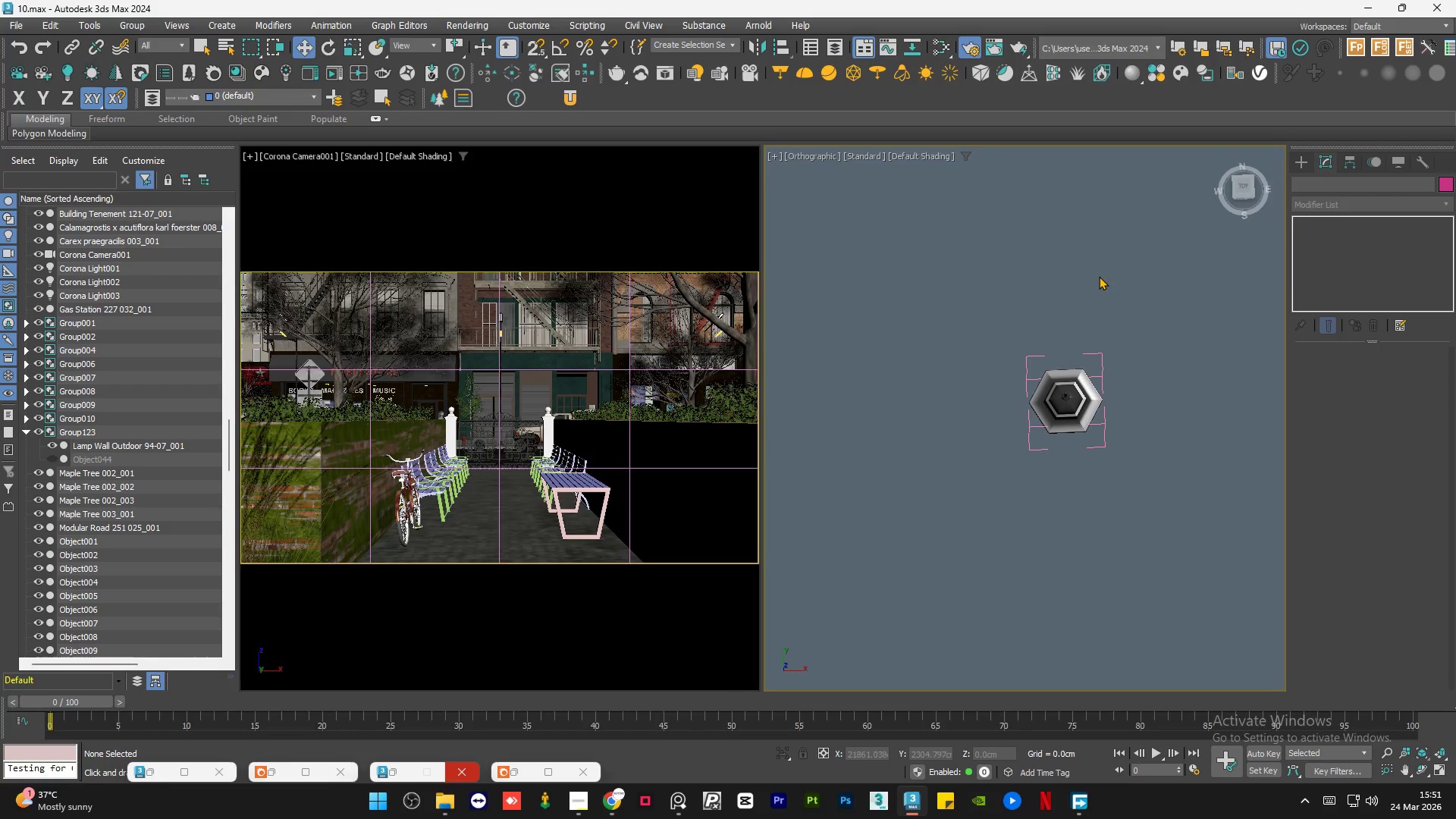 
left_click([1238, 189])
 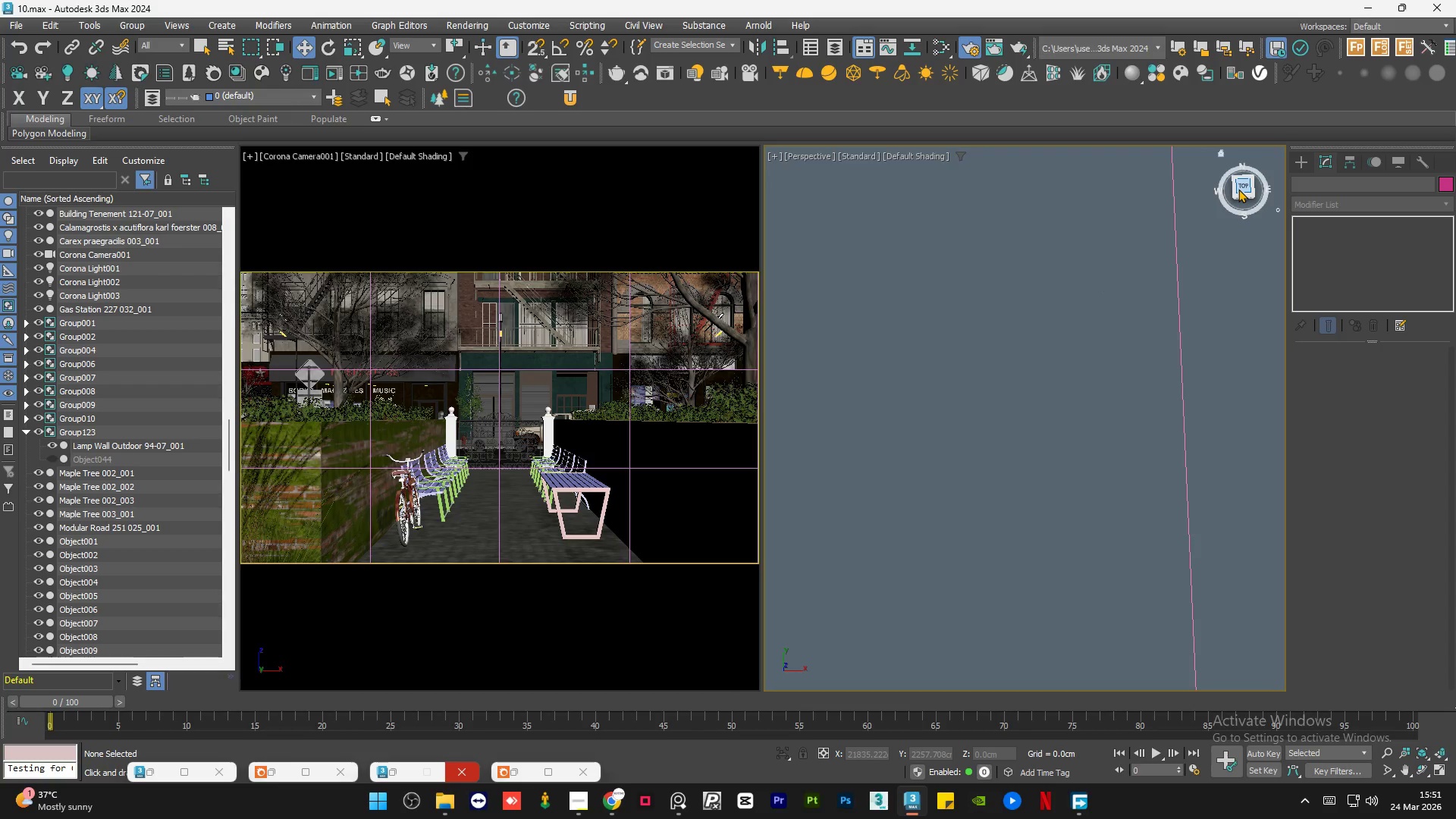 
double_click([1238, 189])
 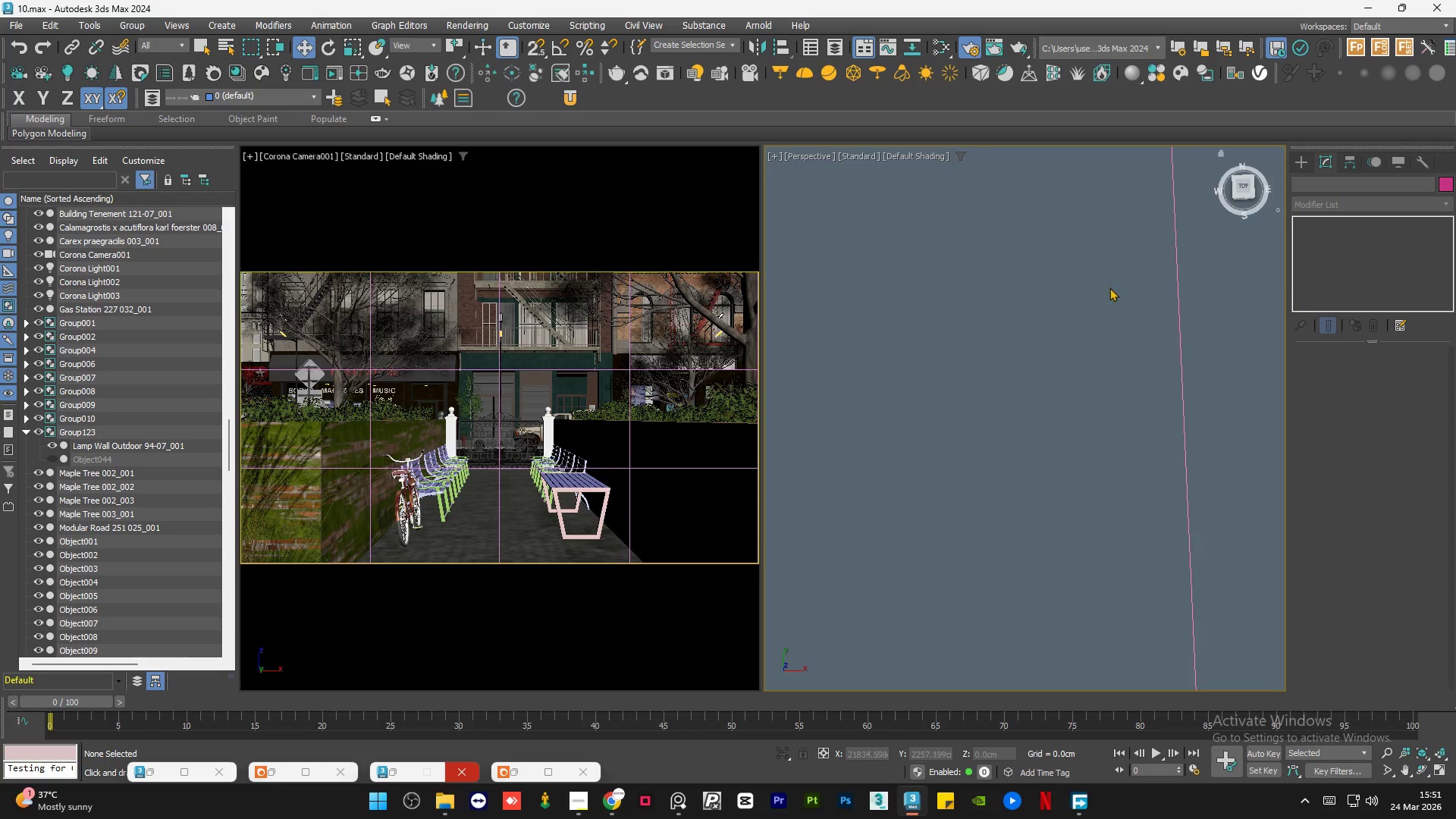 
key(Alt+W)
 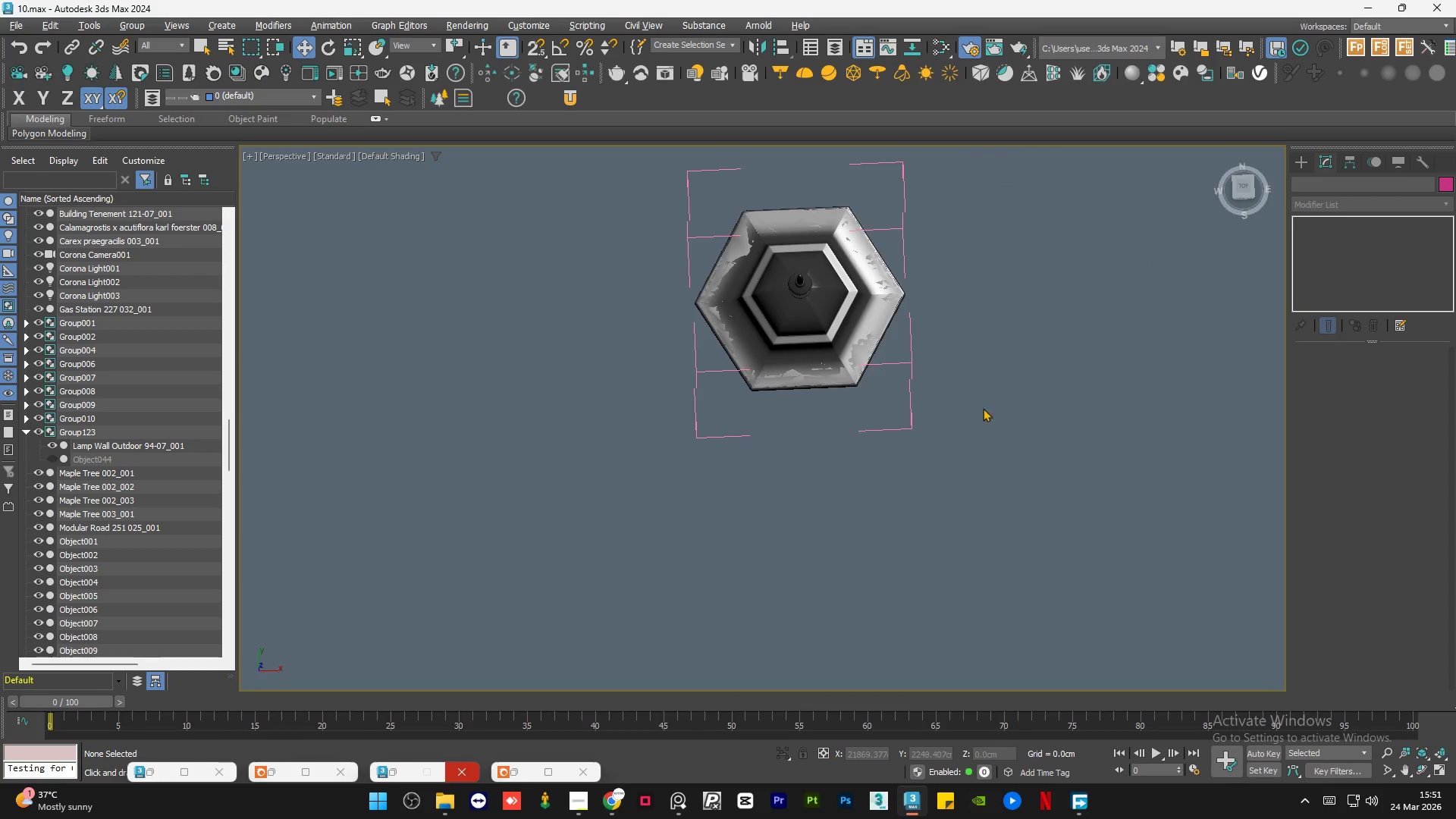 
scroll: coordinate [982, 384], scroll_direction: down, amount: 9.0
 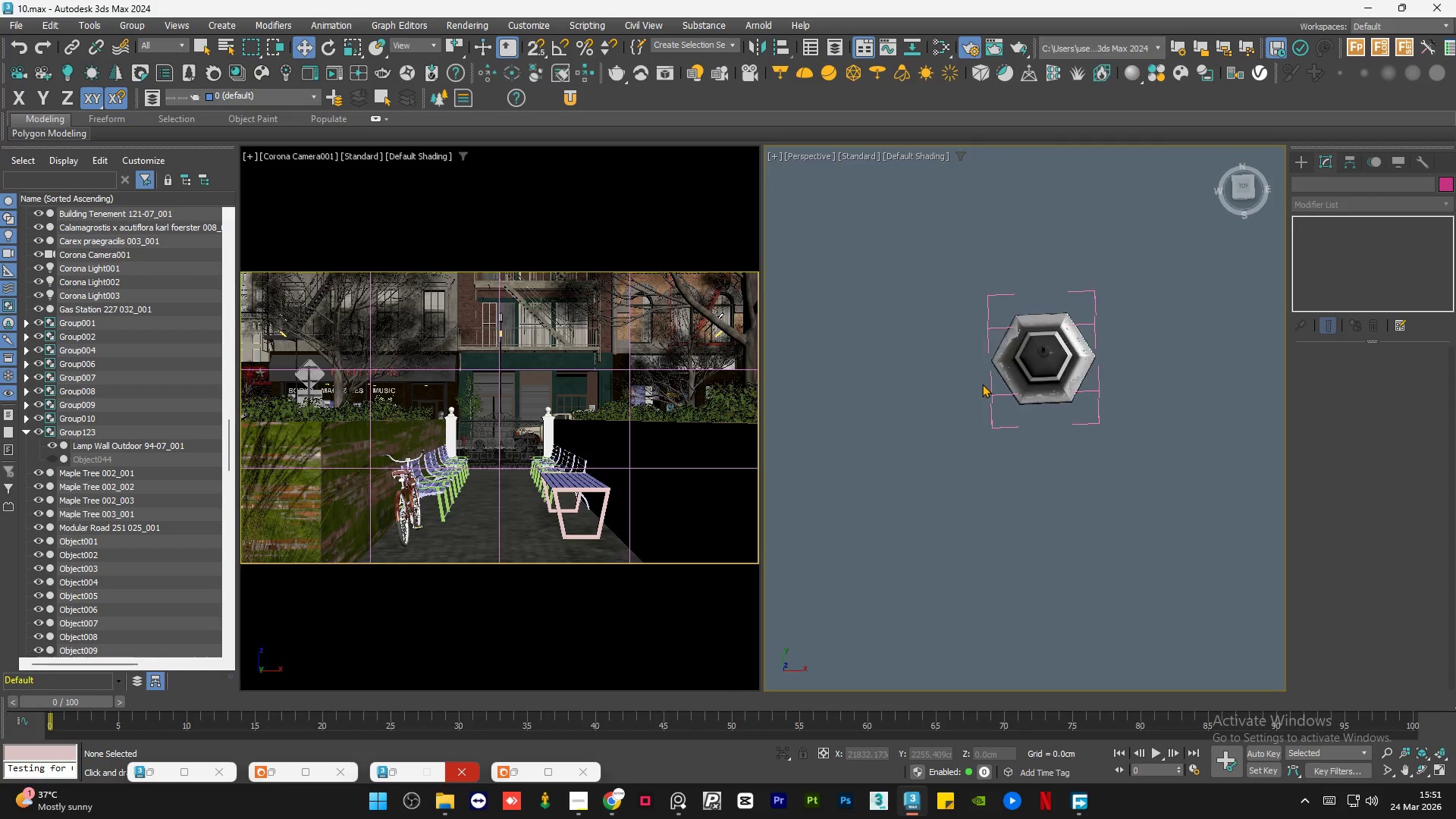 
hold_key(key=AltLeft, duration=0.66)
 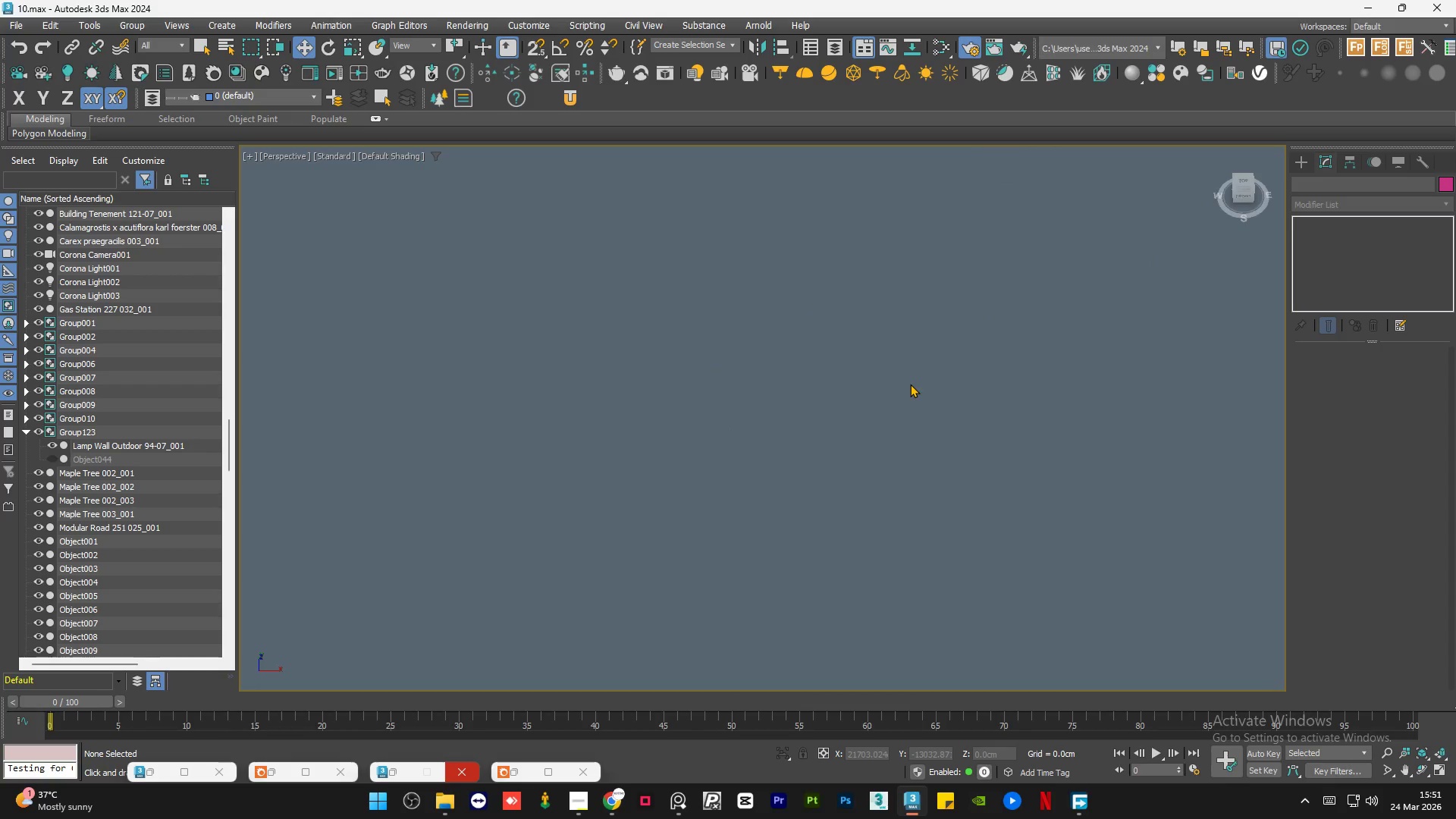 
key(Z)
 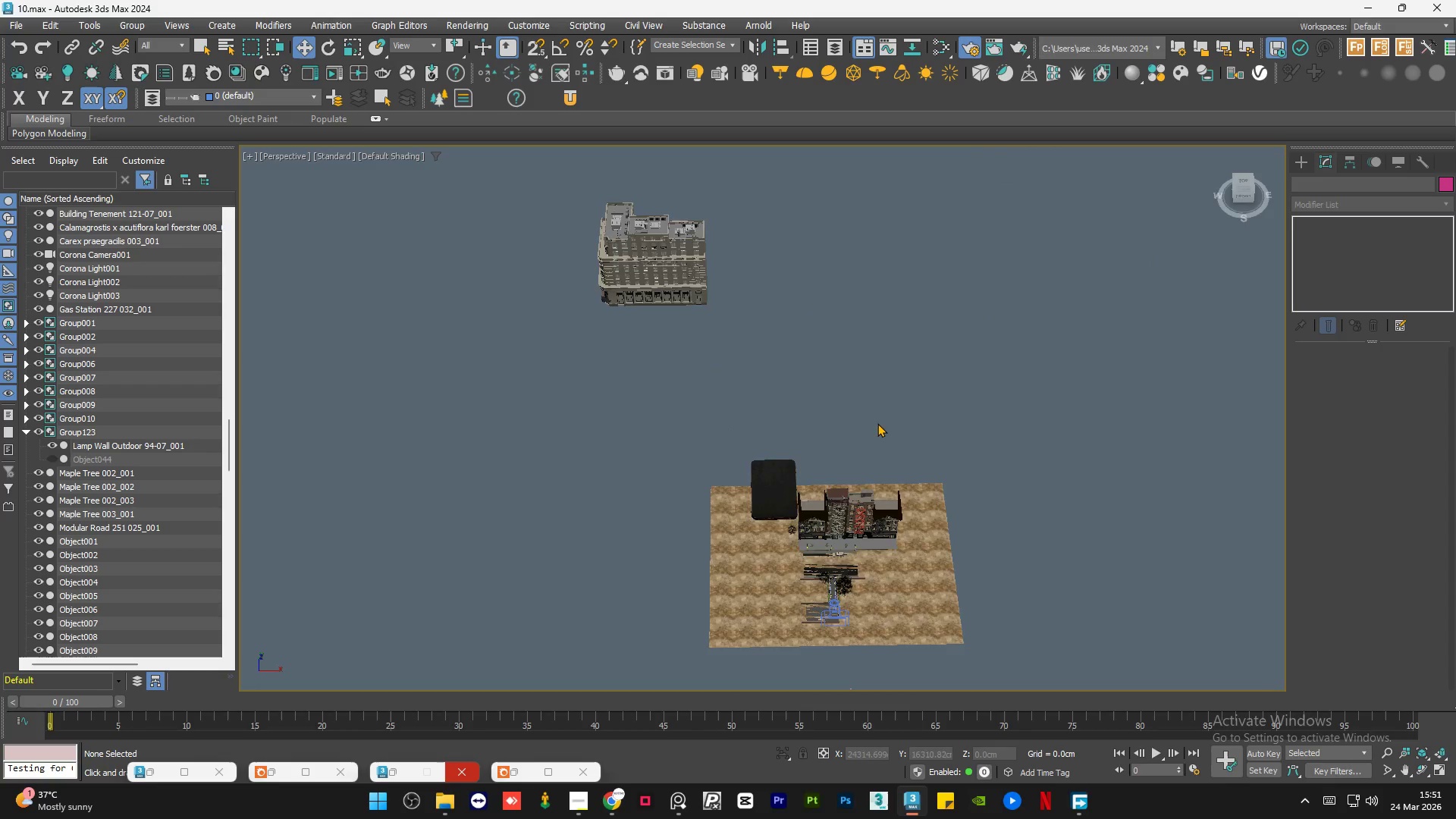 
hold_key(key=AltLeft, duration=0.86)
 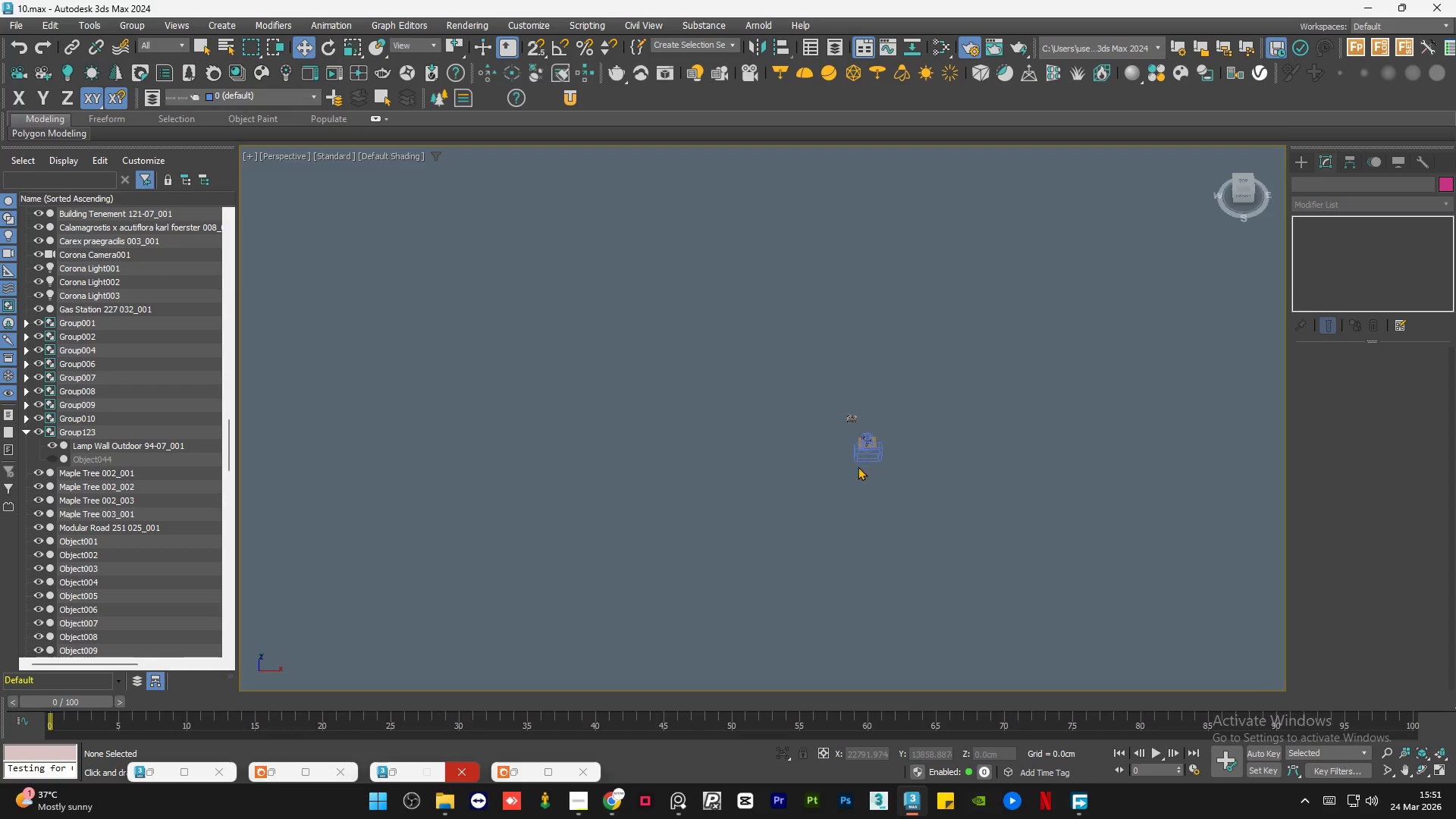 
scroll: coordinate [869, 434], scroll_direction: down, amount: 6.0
 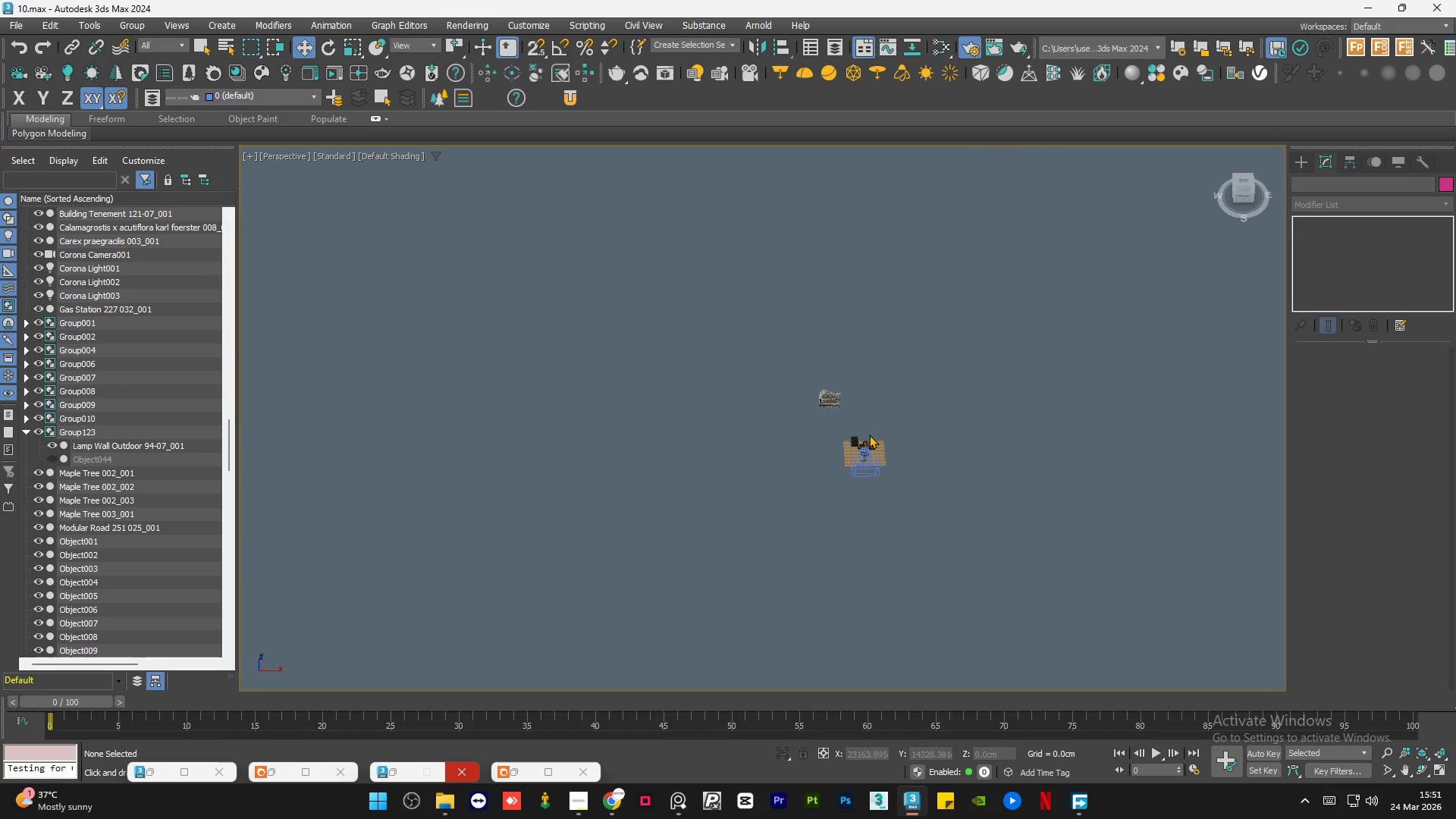 
scroll: coordinate [868, 429], scroll_direction: up, amount: 12.0
 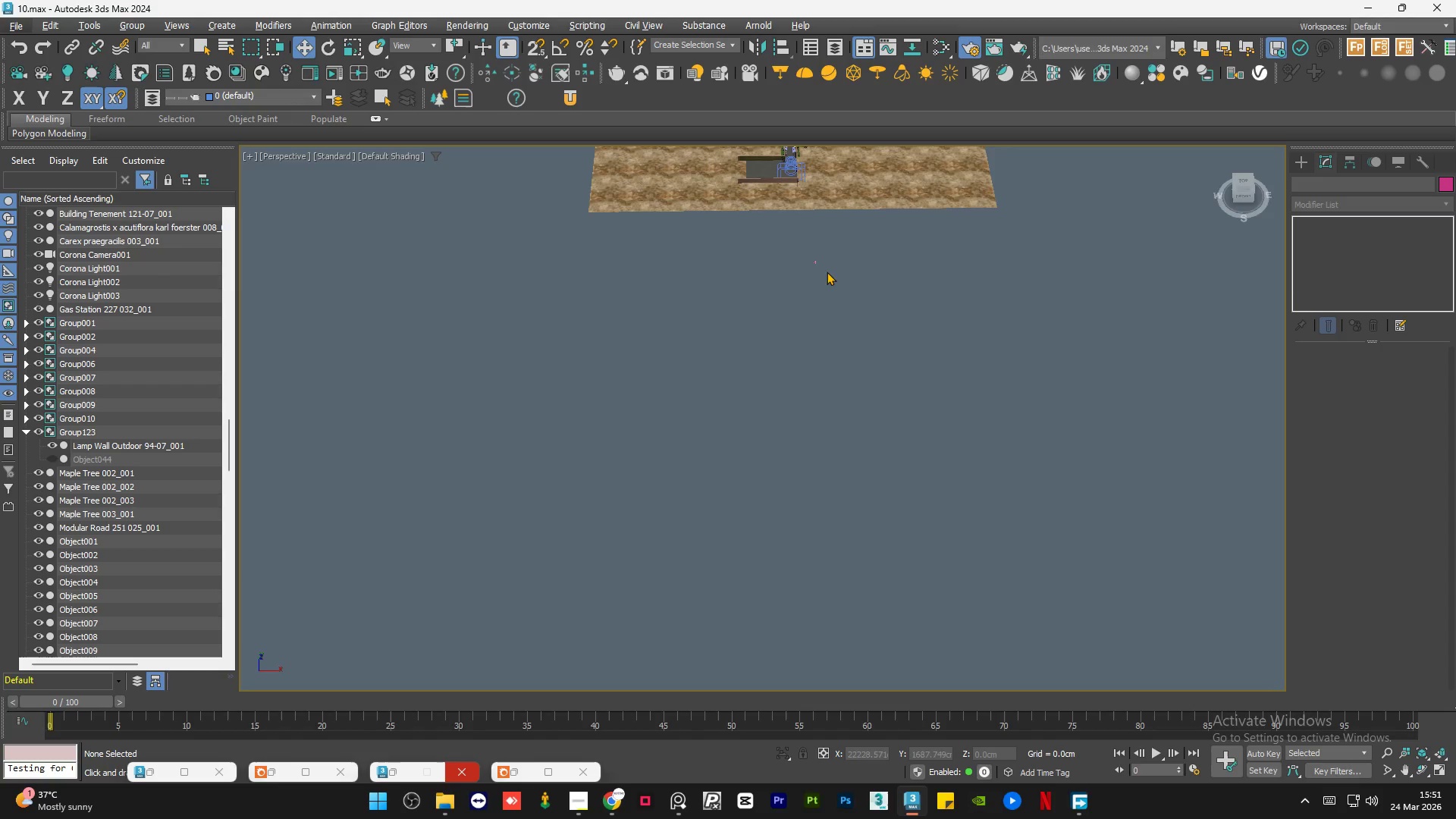 
left_click([811, 321])
 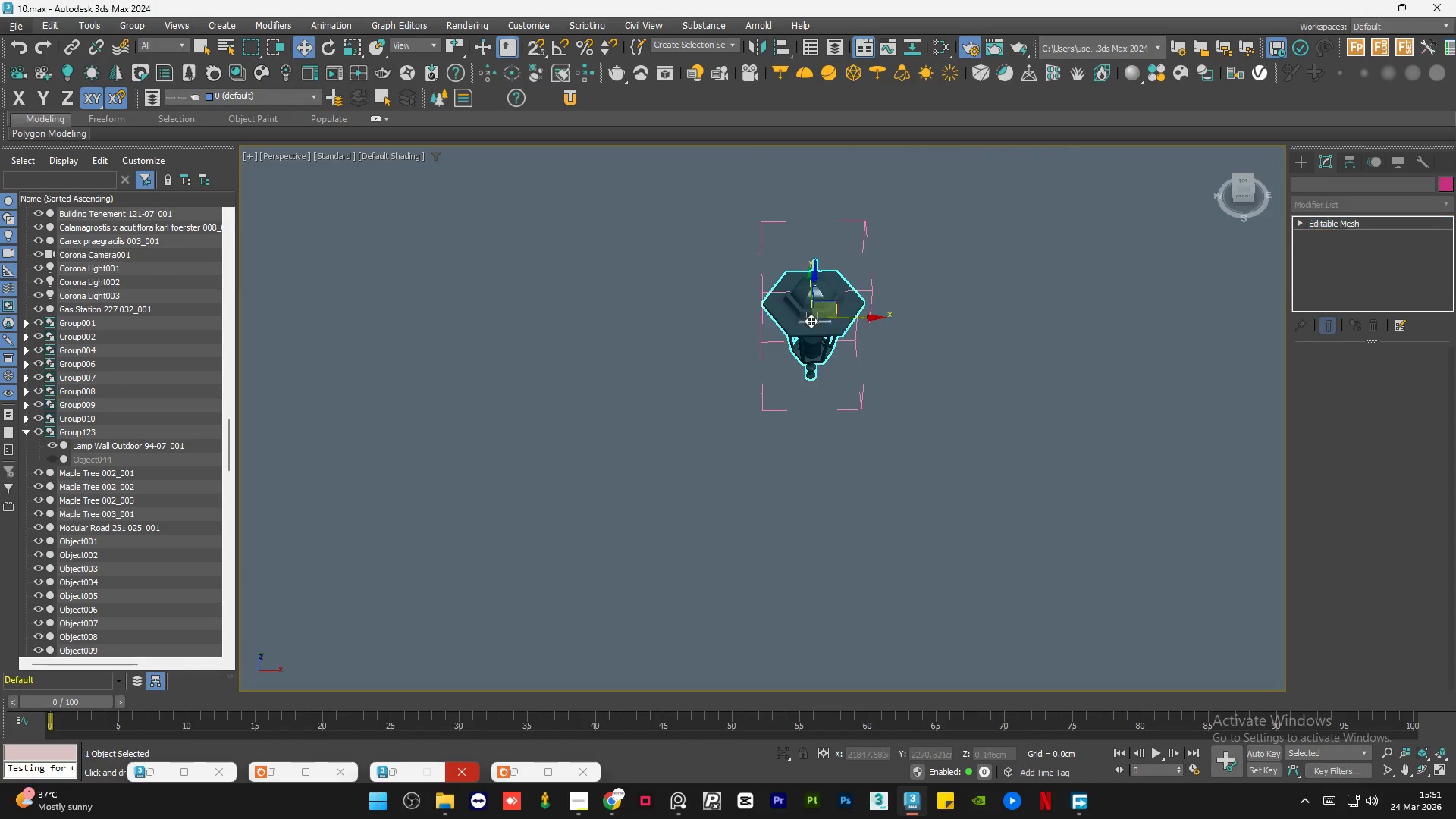 
scroll: coordinate [809, 324], scroll_direction: up, amount: 14.0
 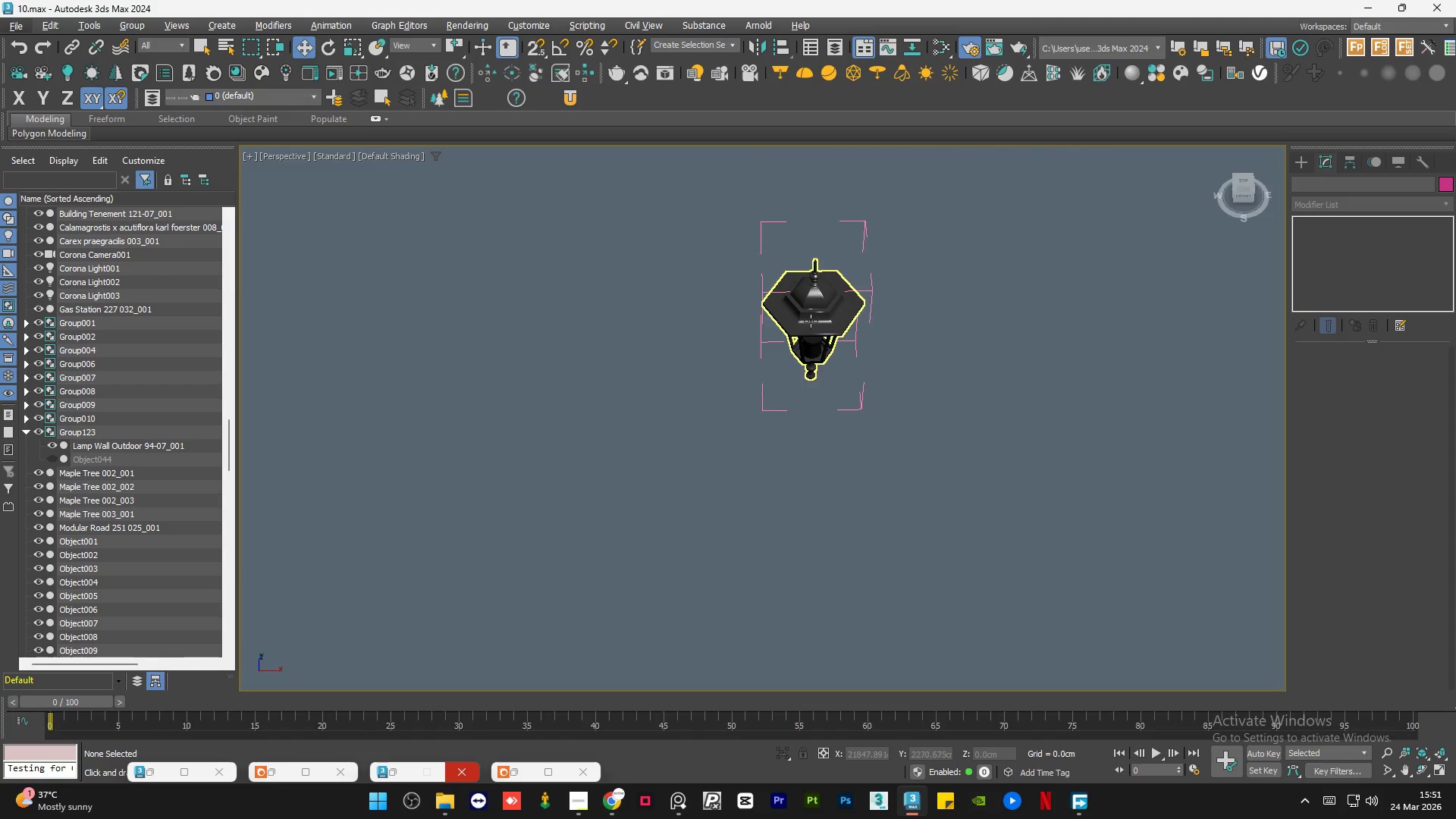 
hold_key(key=AltLeft, duration=0.89)
 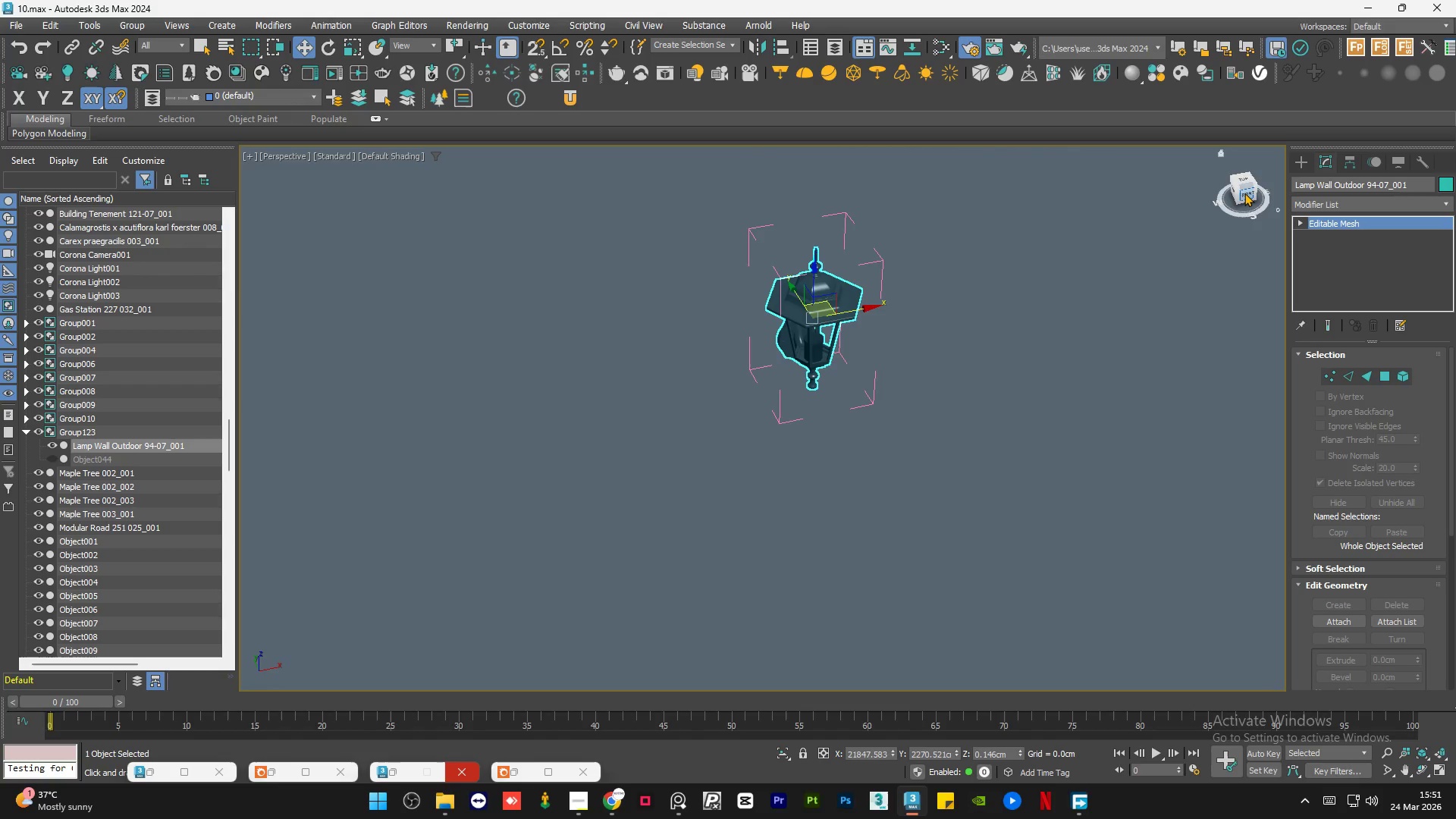 
double_click([1244, 193])
 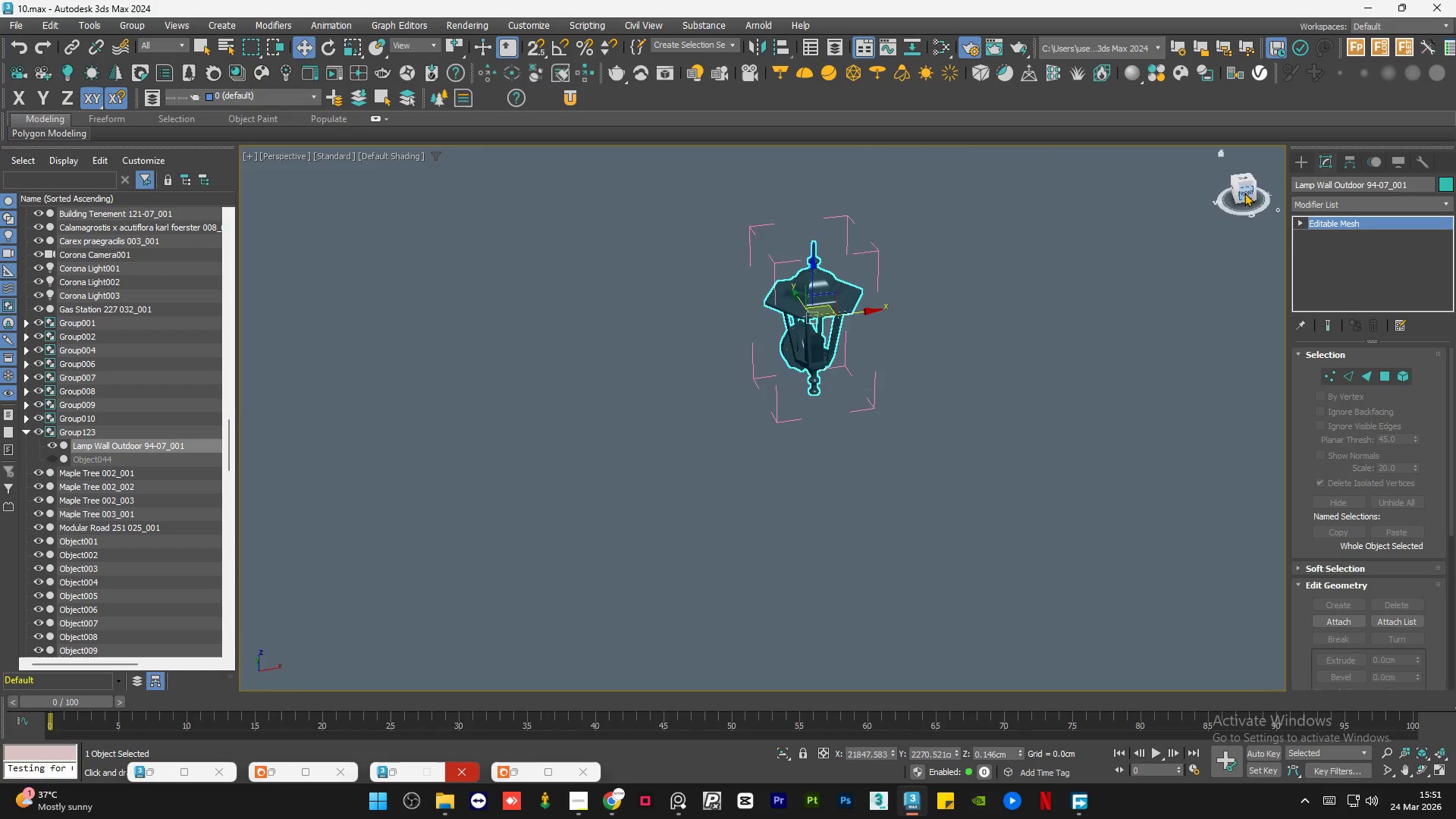 
triple_click([1244, 193])
 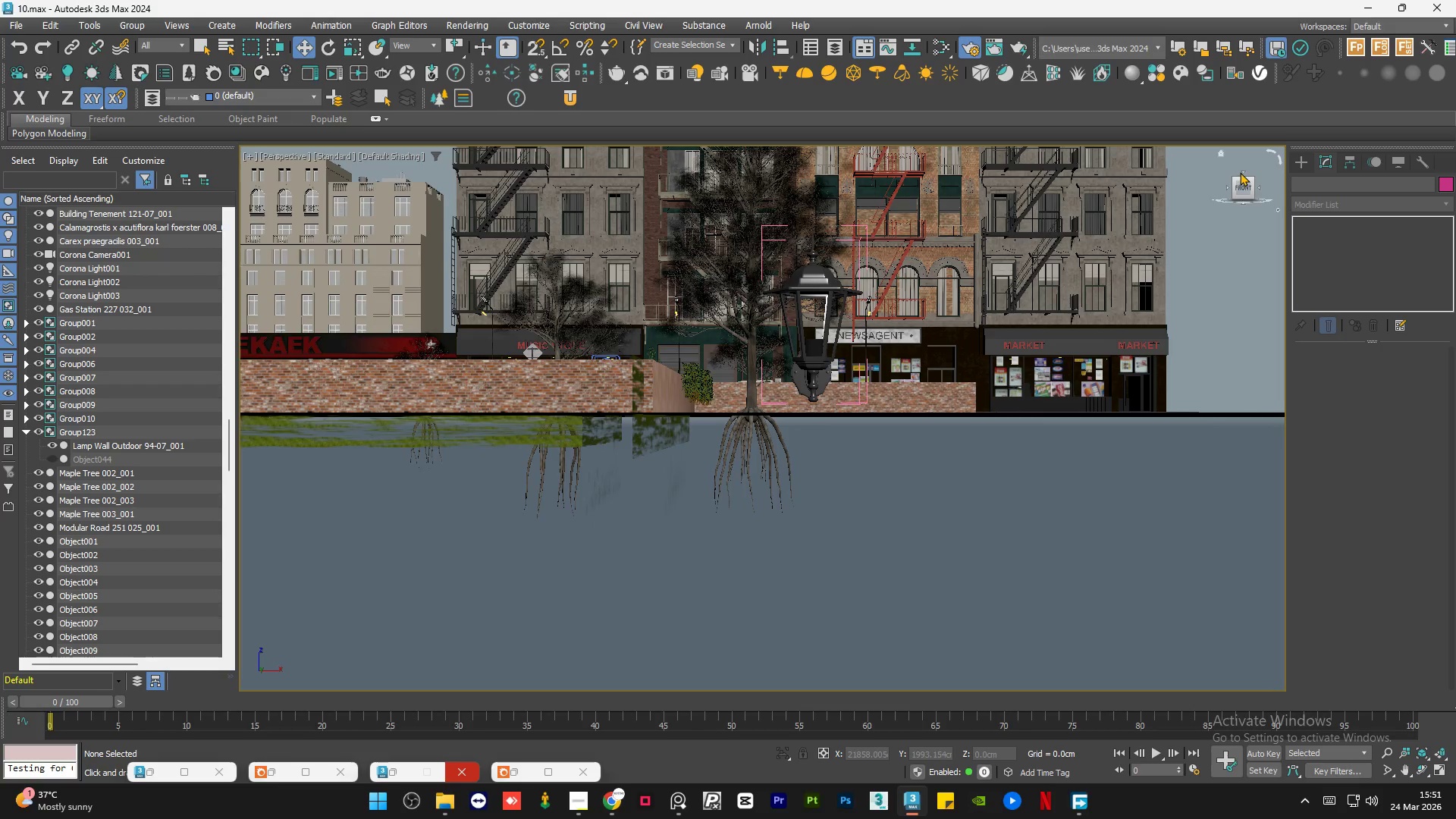 
left_click([1241, 171])
 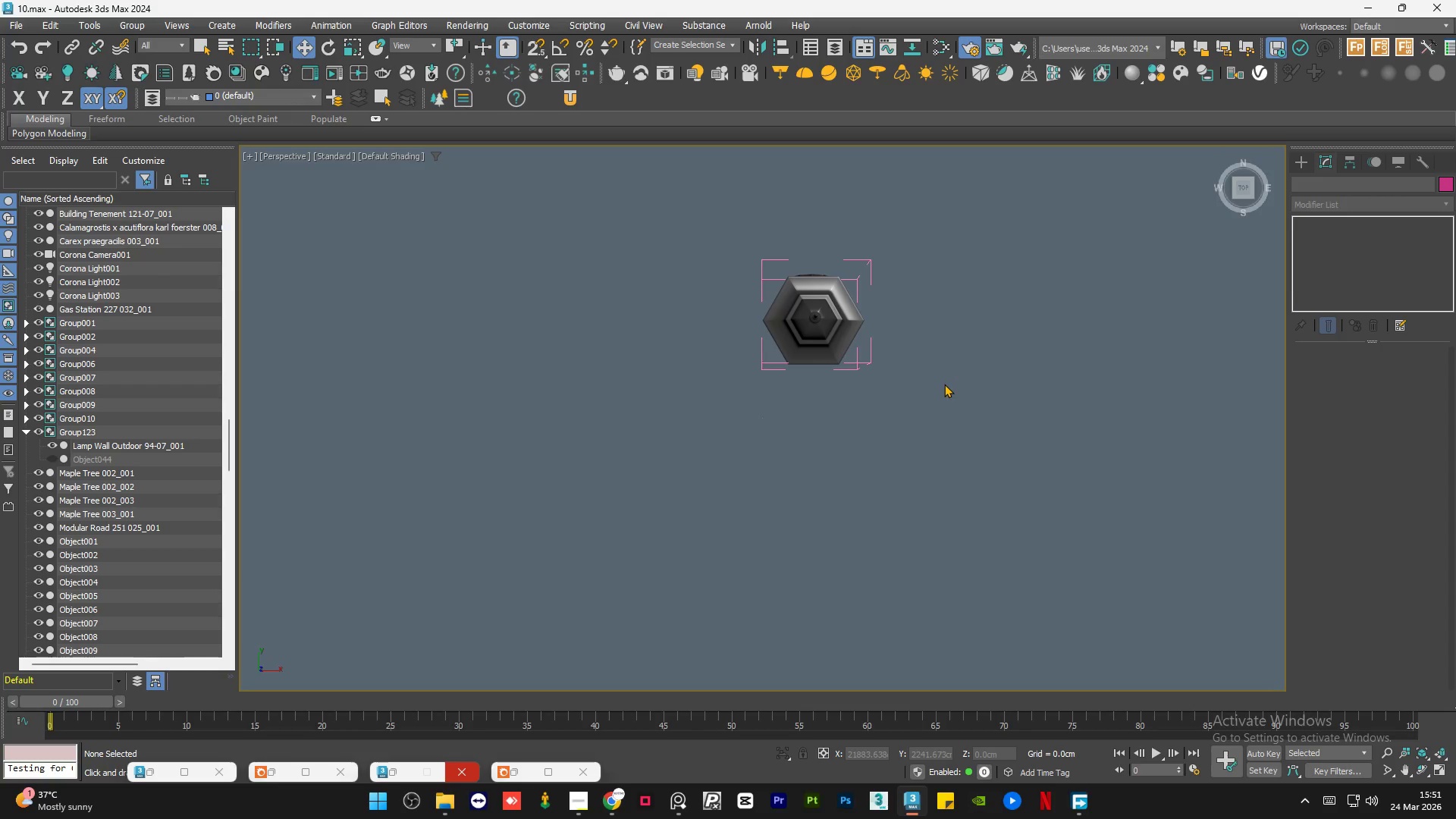 
wait(16.0)
 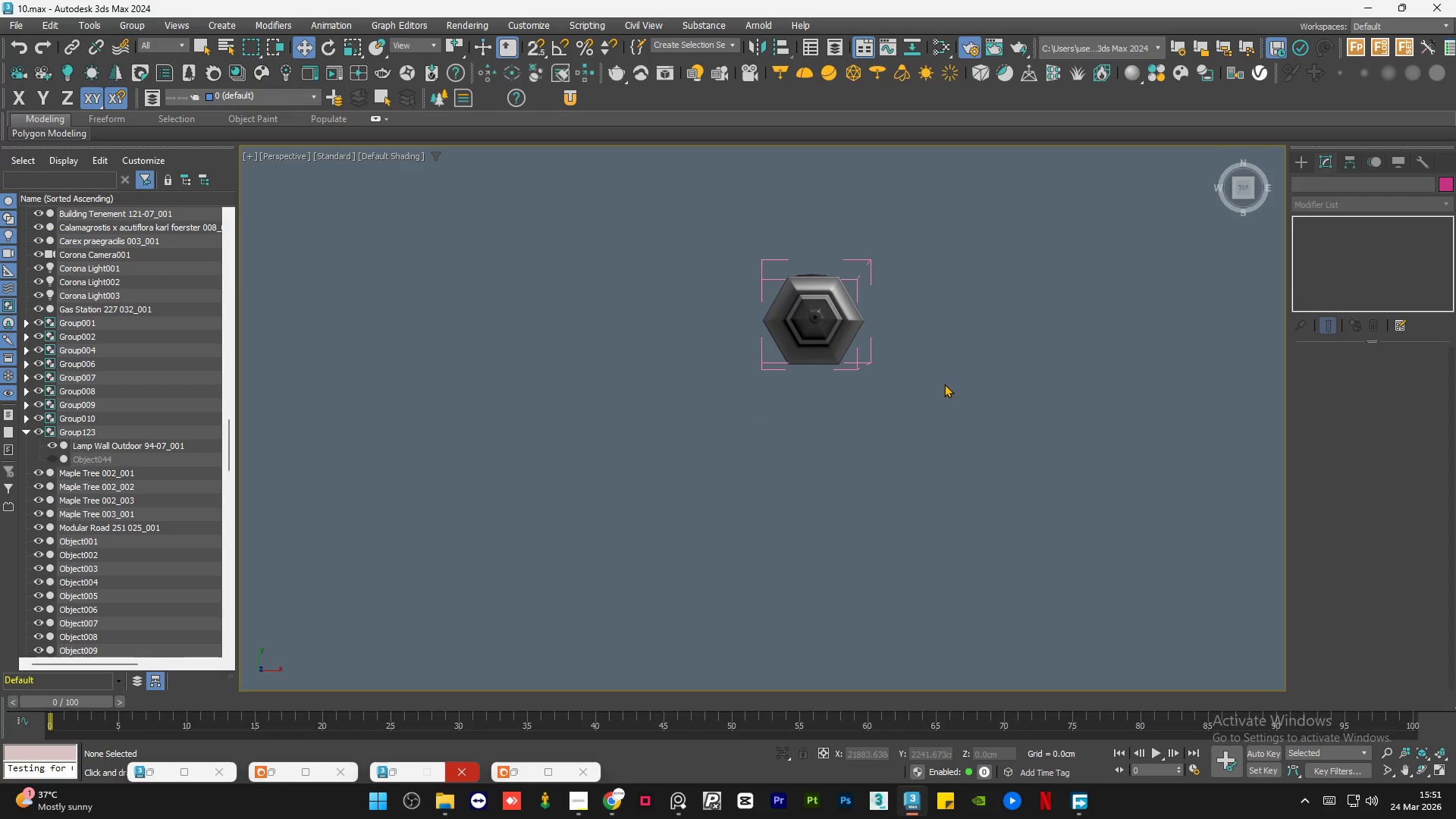 
key(F3)
 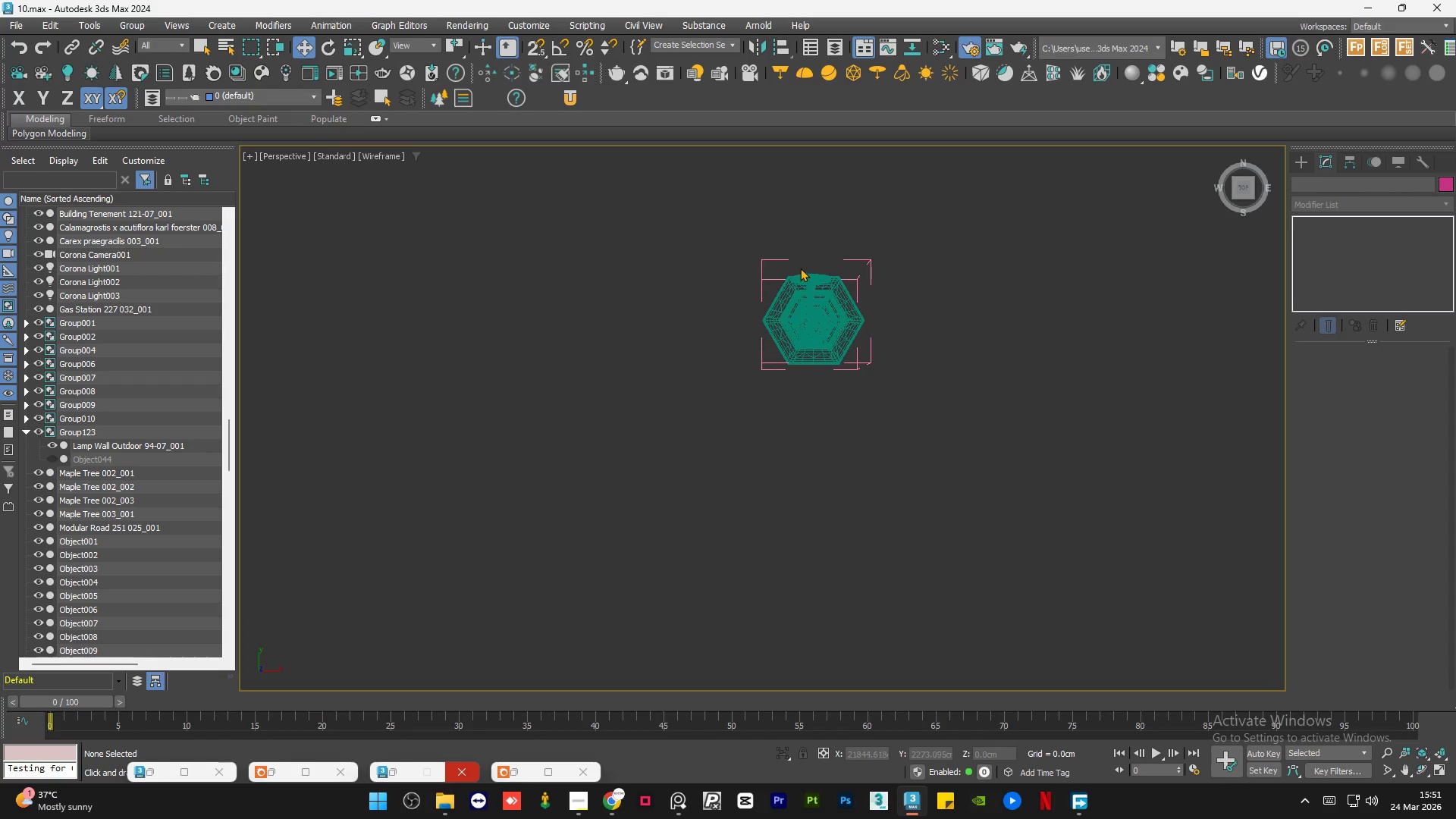 
scroll: coordinate [808, 278], scroll_direction: up, amount: 3.0
 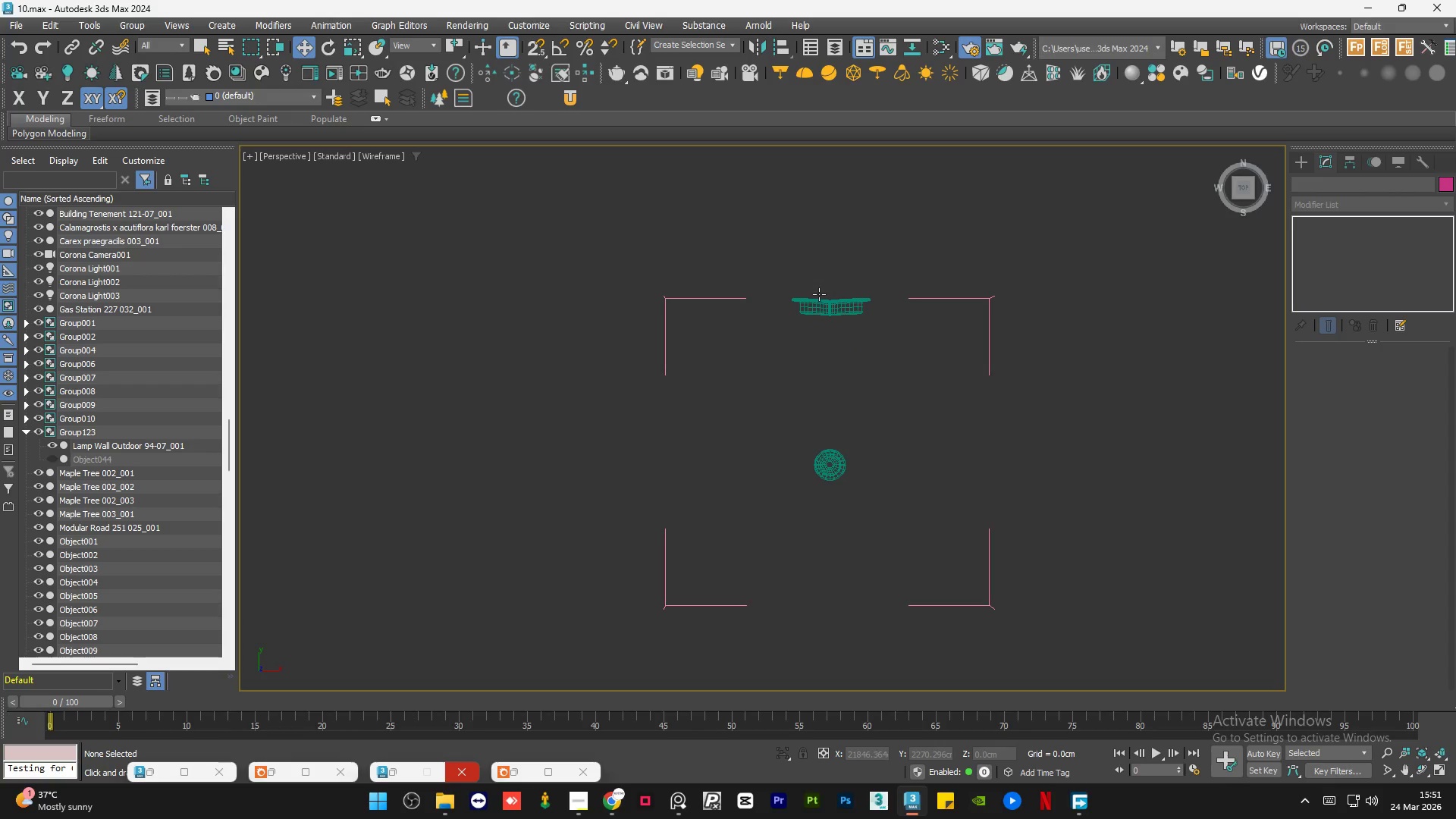 
scroll: coordinate [812, 299], scroll_direction: down, amount: 1.0
 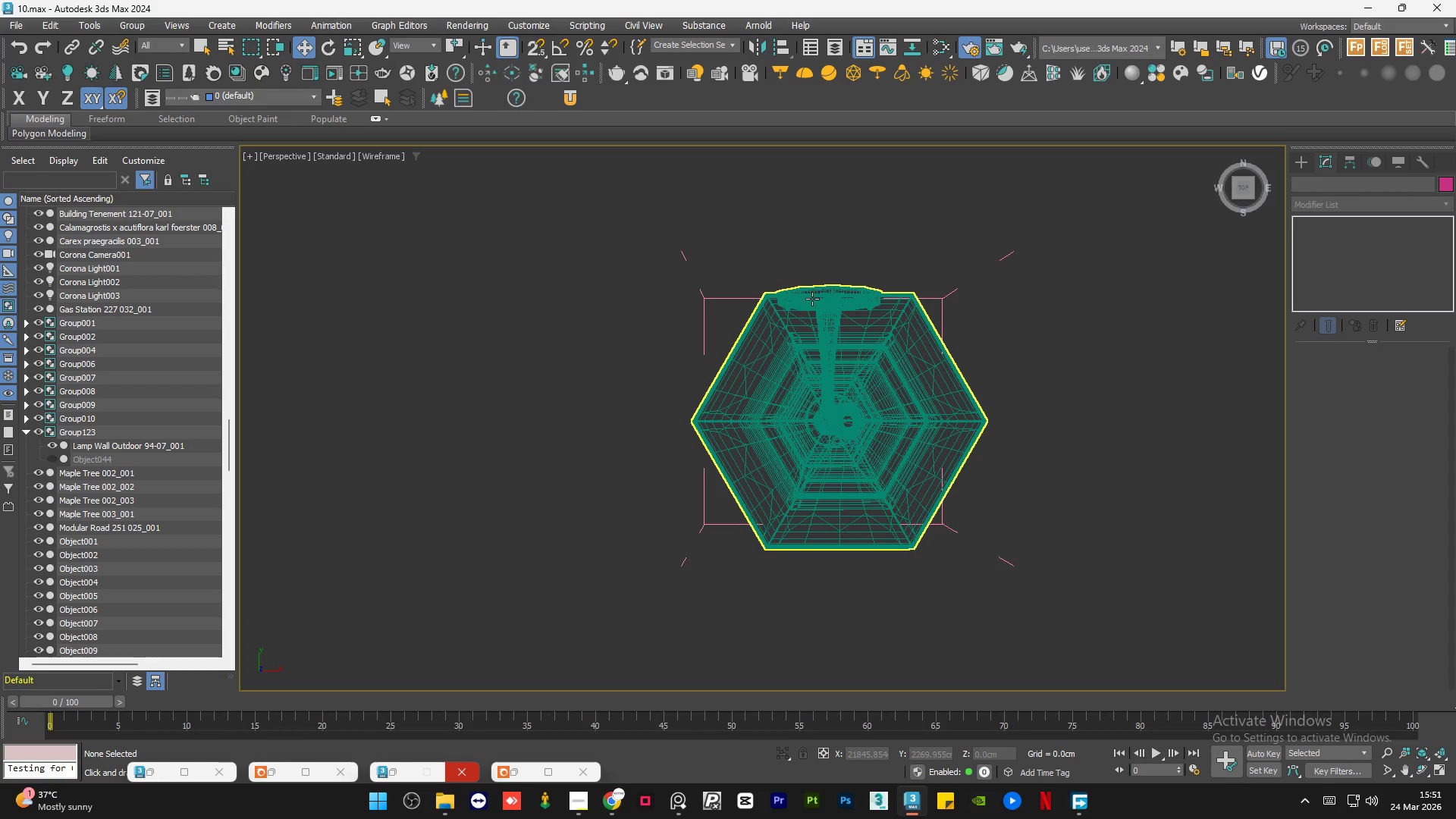 
key(F3)
 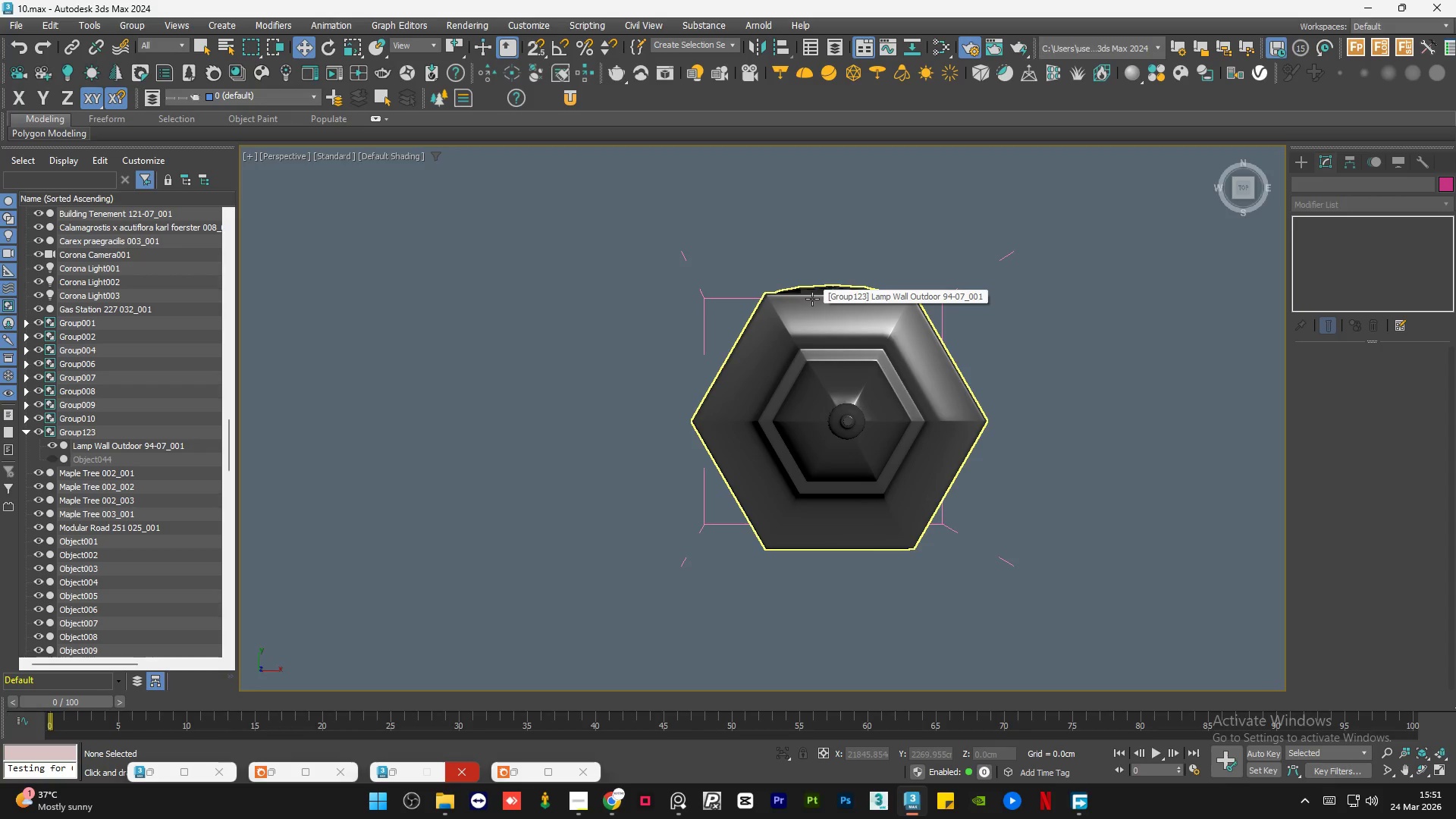 
key(F3)
 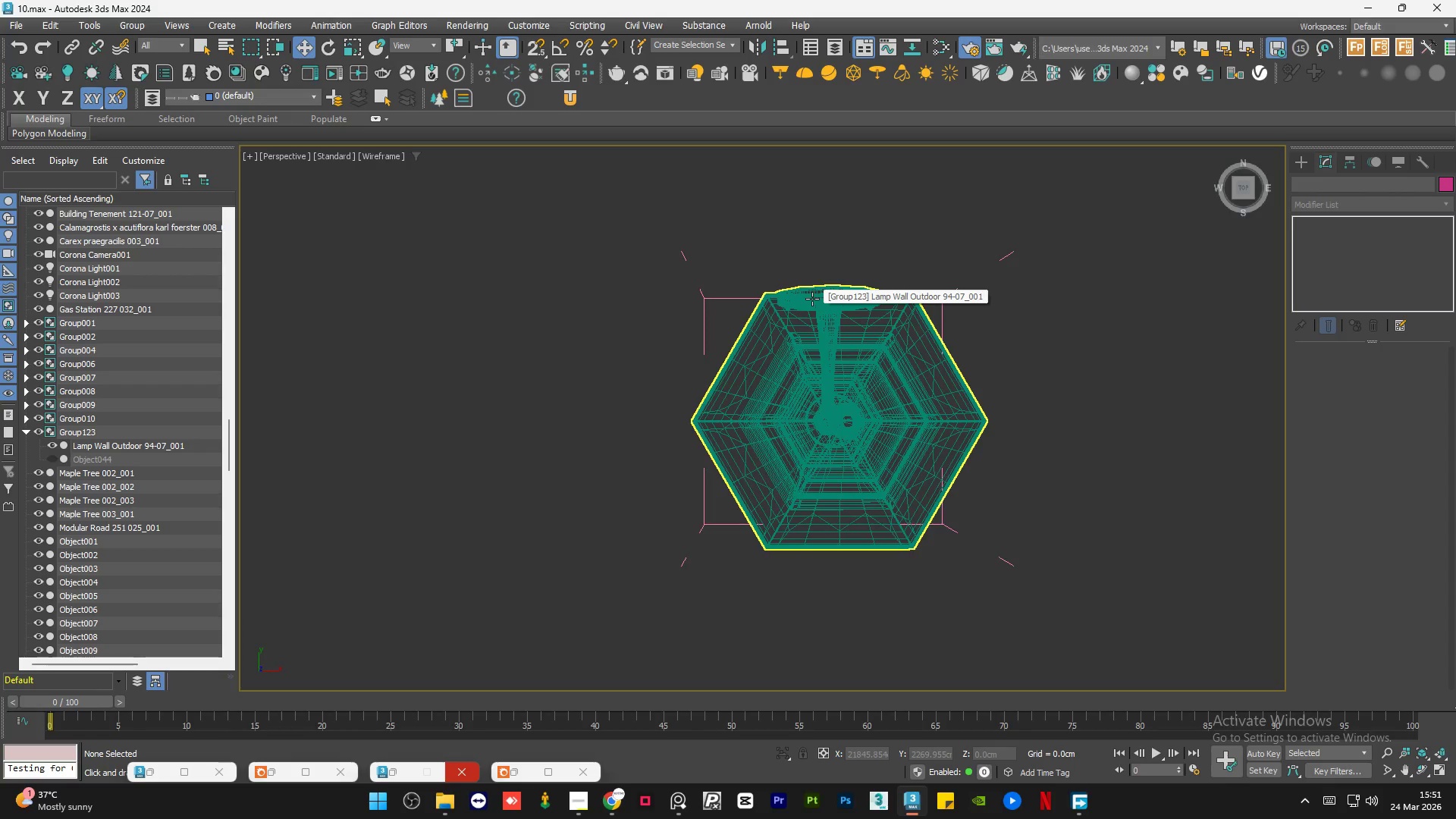 
key(F3)
 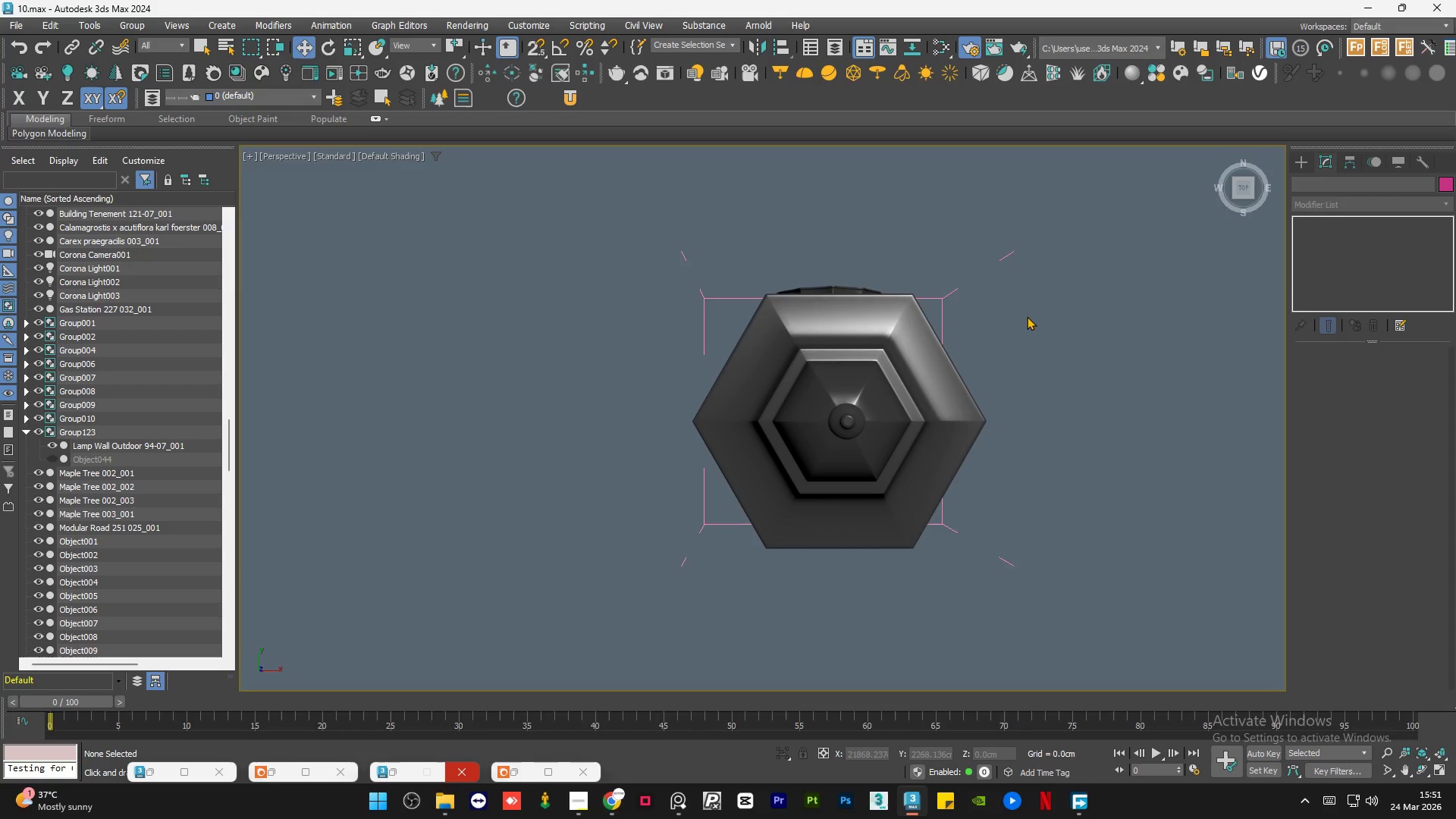 
key(F3)
 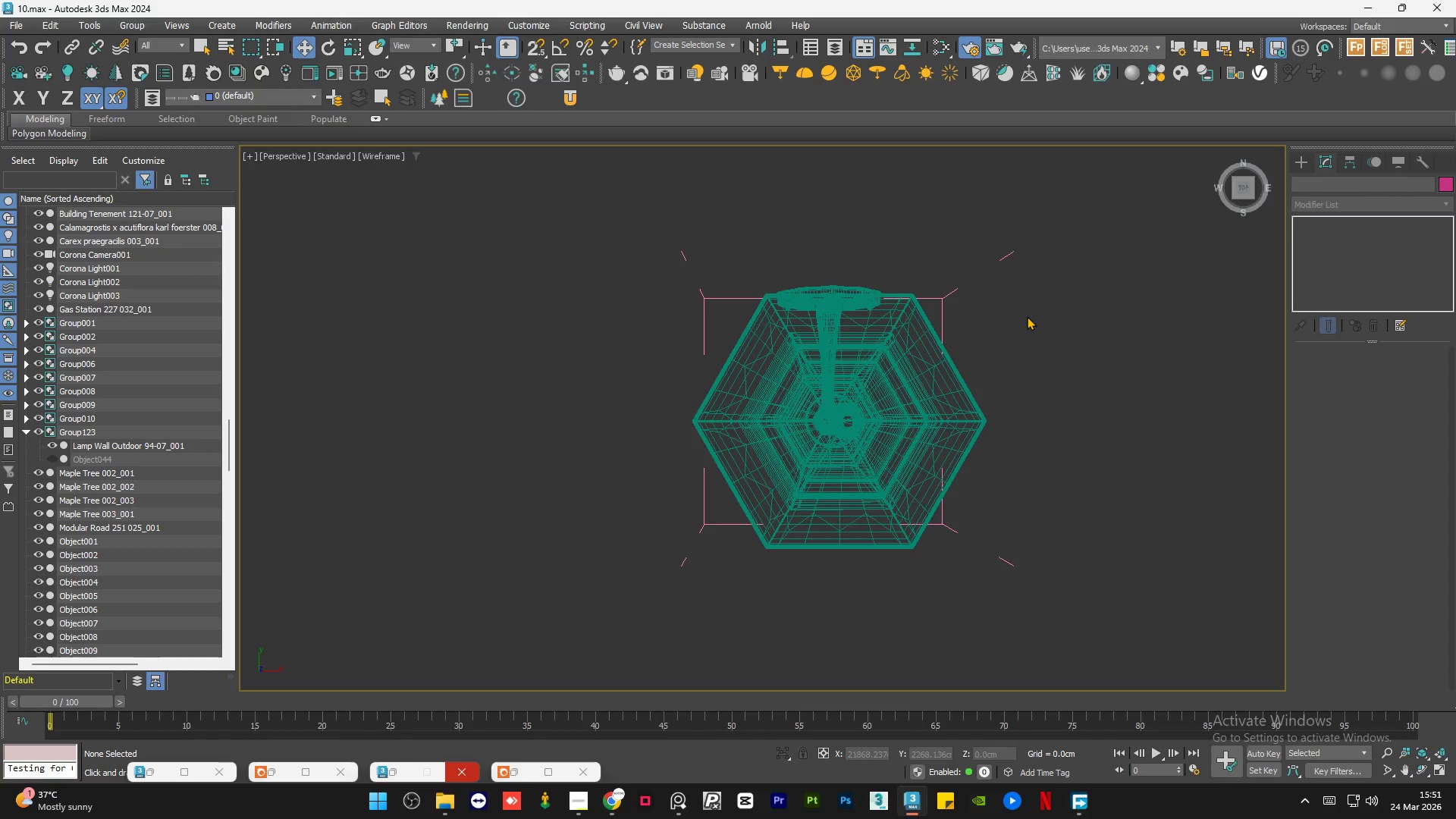 
key(F3)
 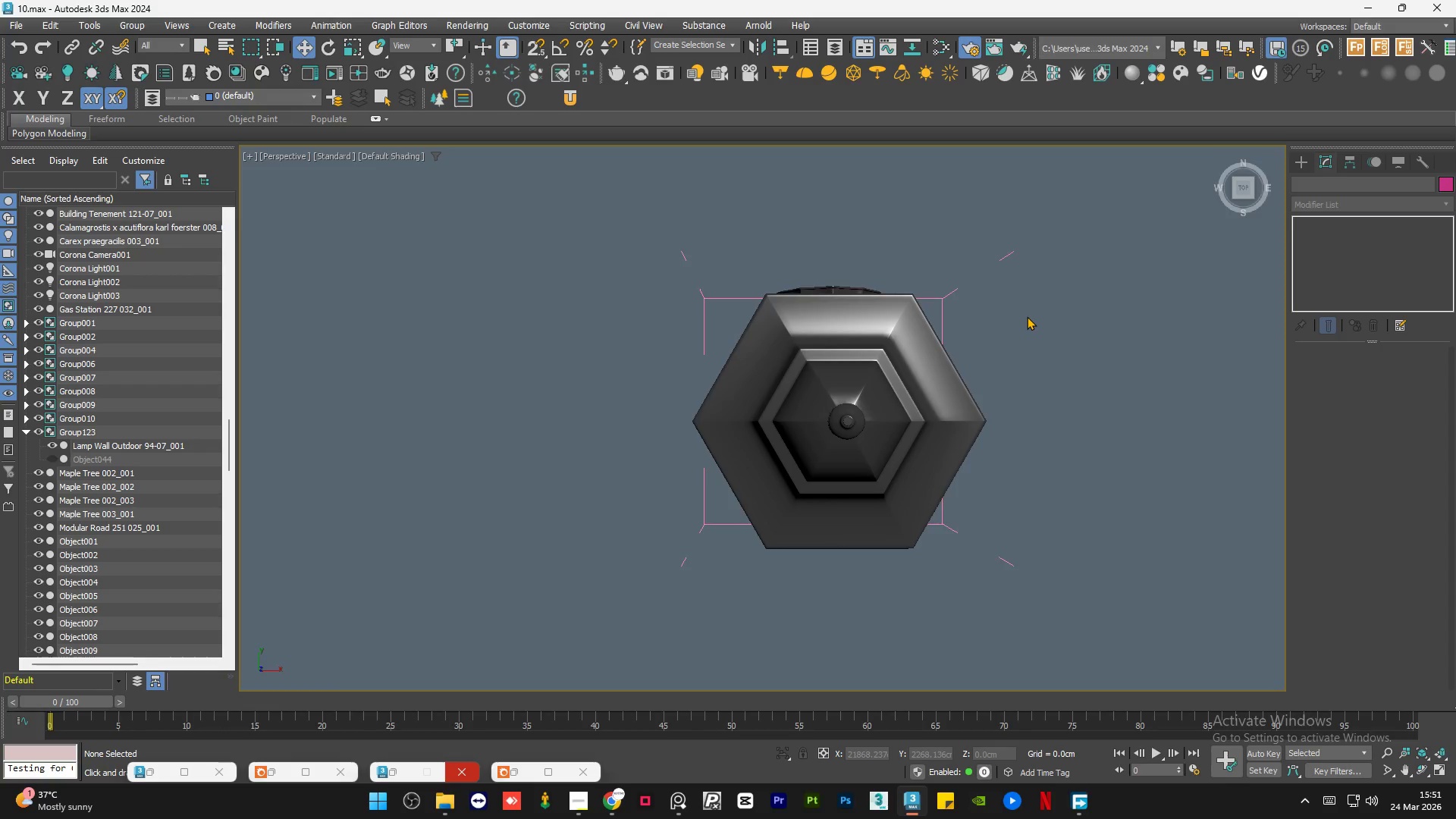 
key(F3)
 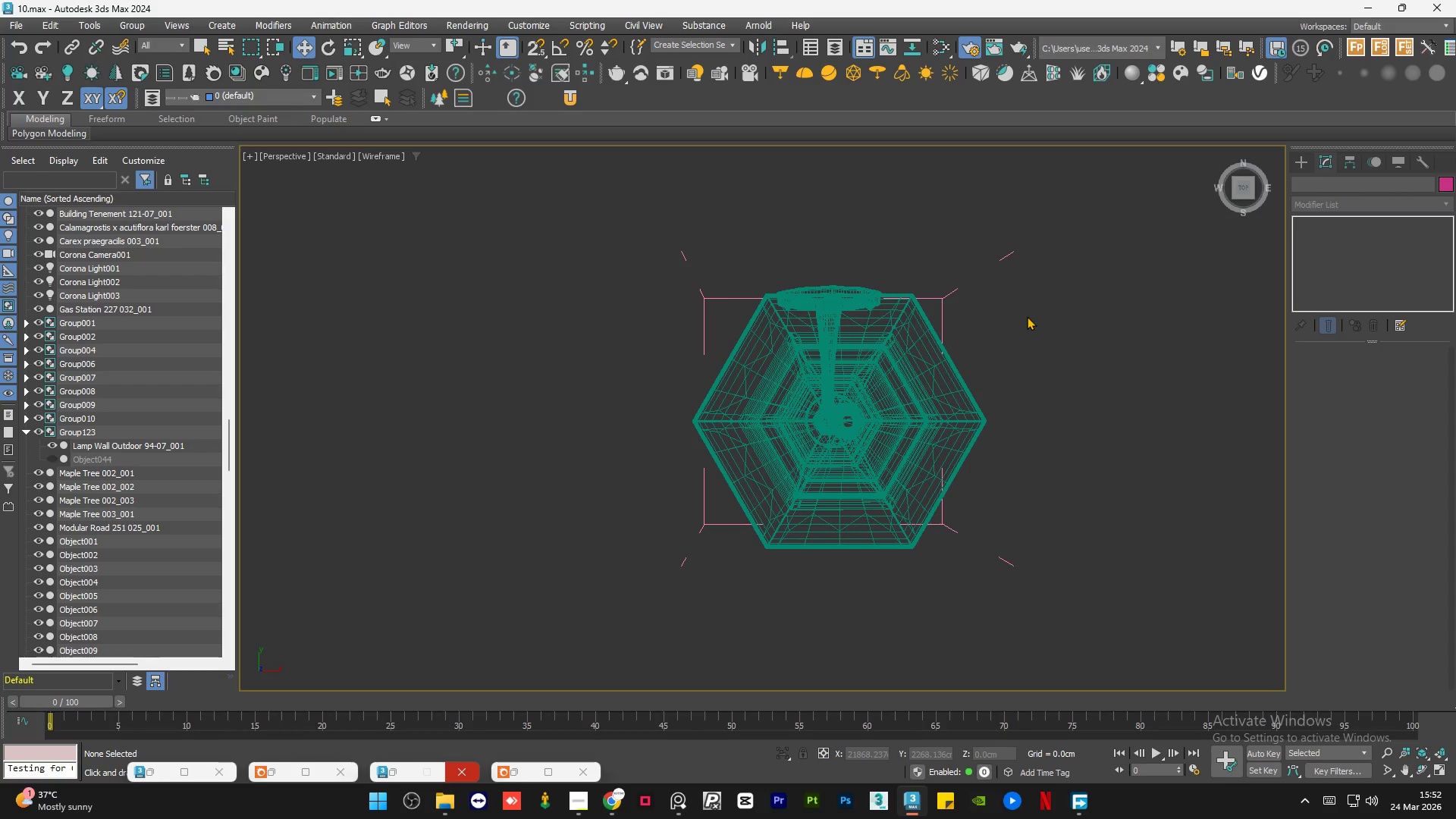 
wait(11.27)
 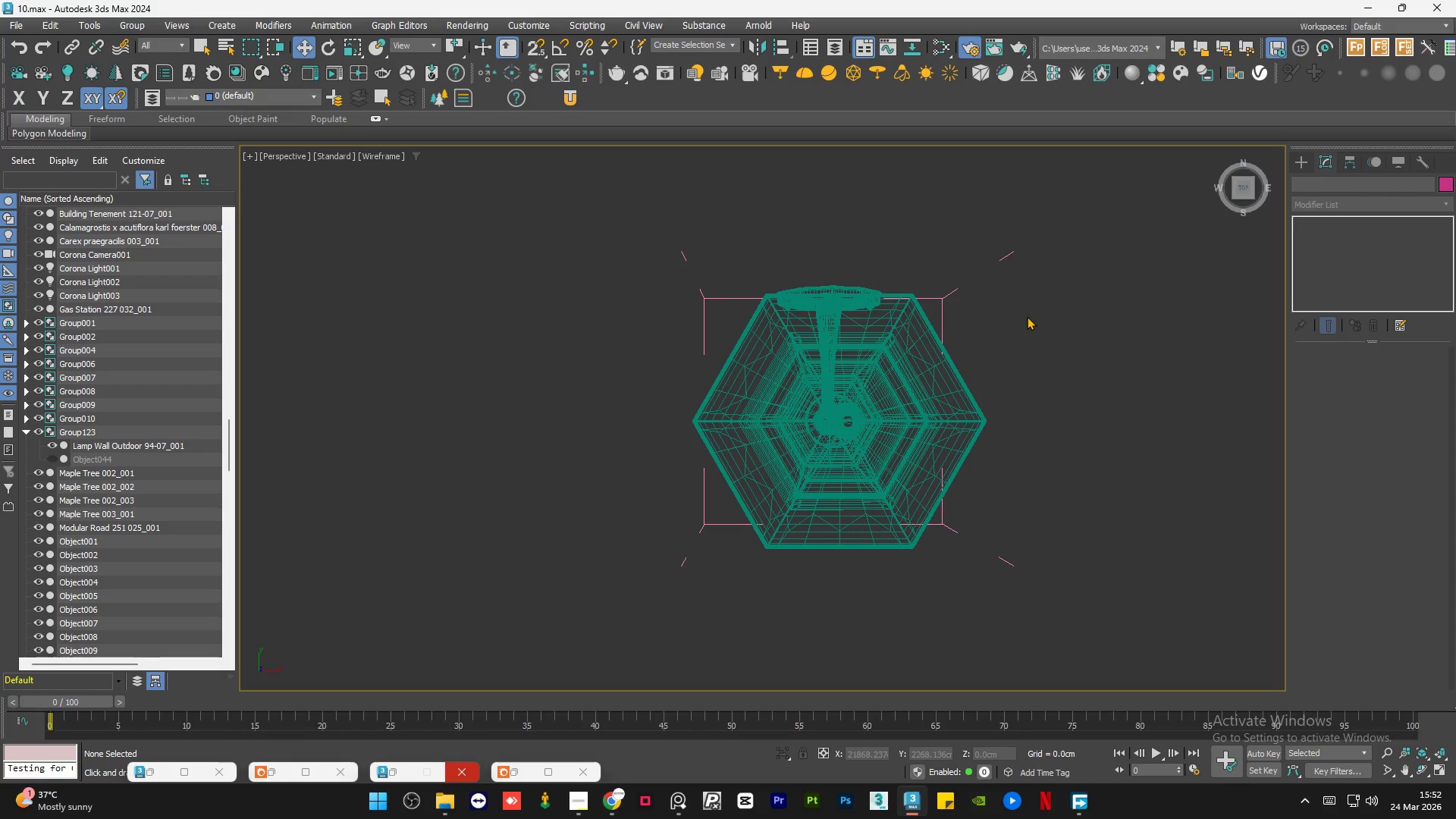 
key(F3)
 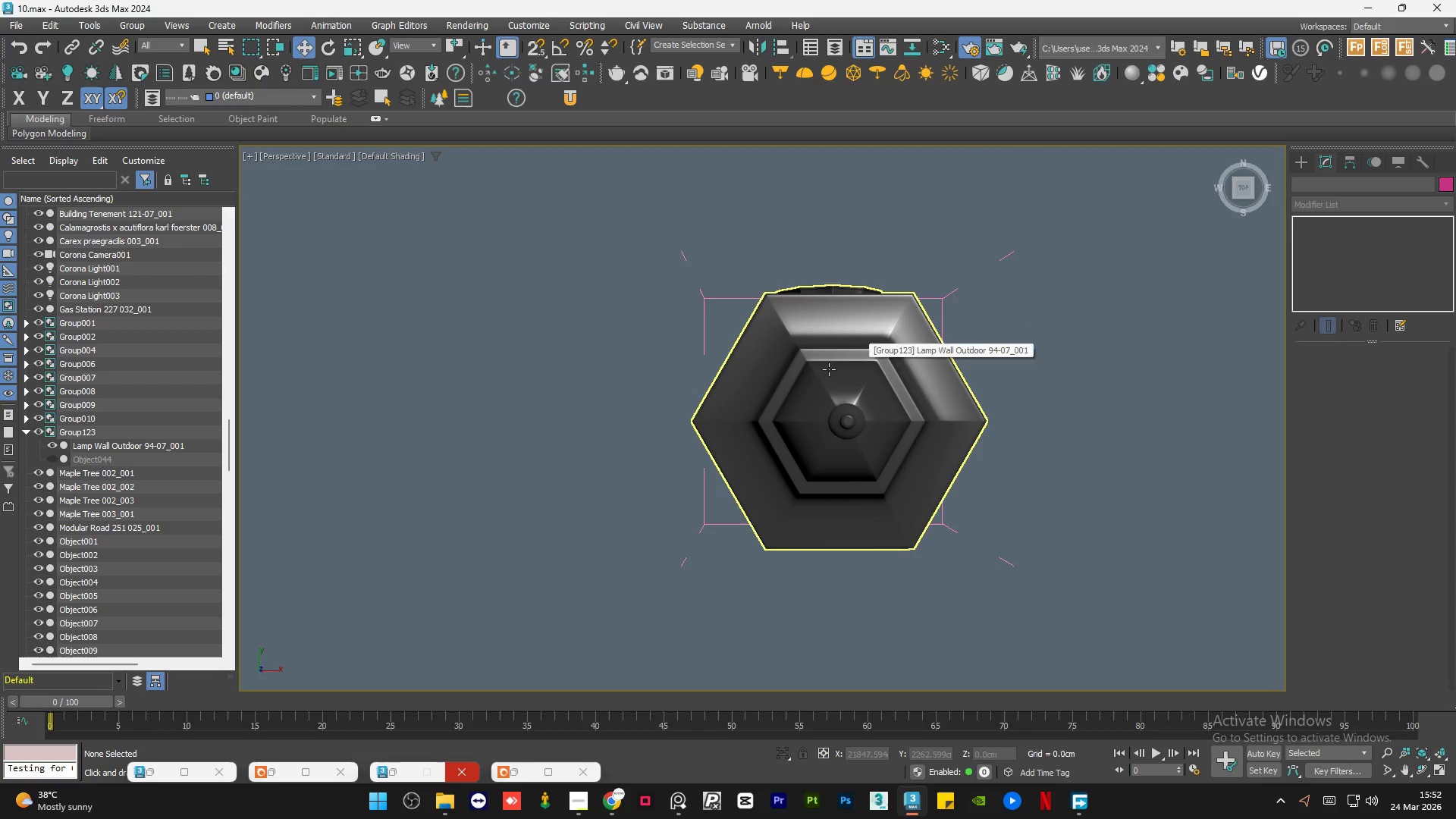 
mouse_move([806, 369])
 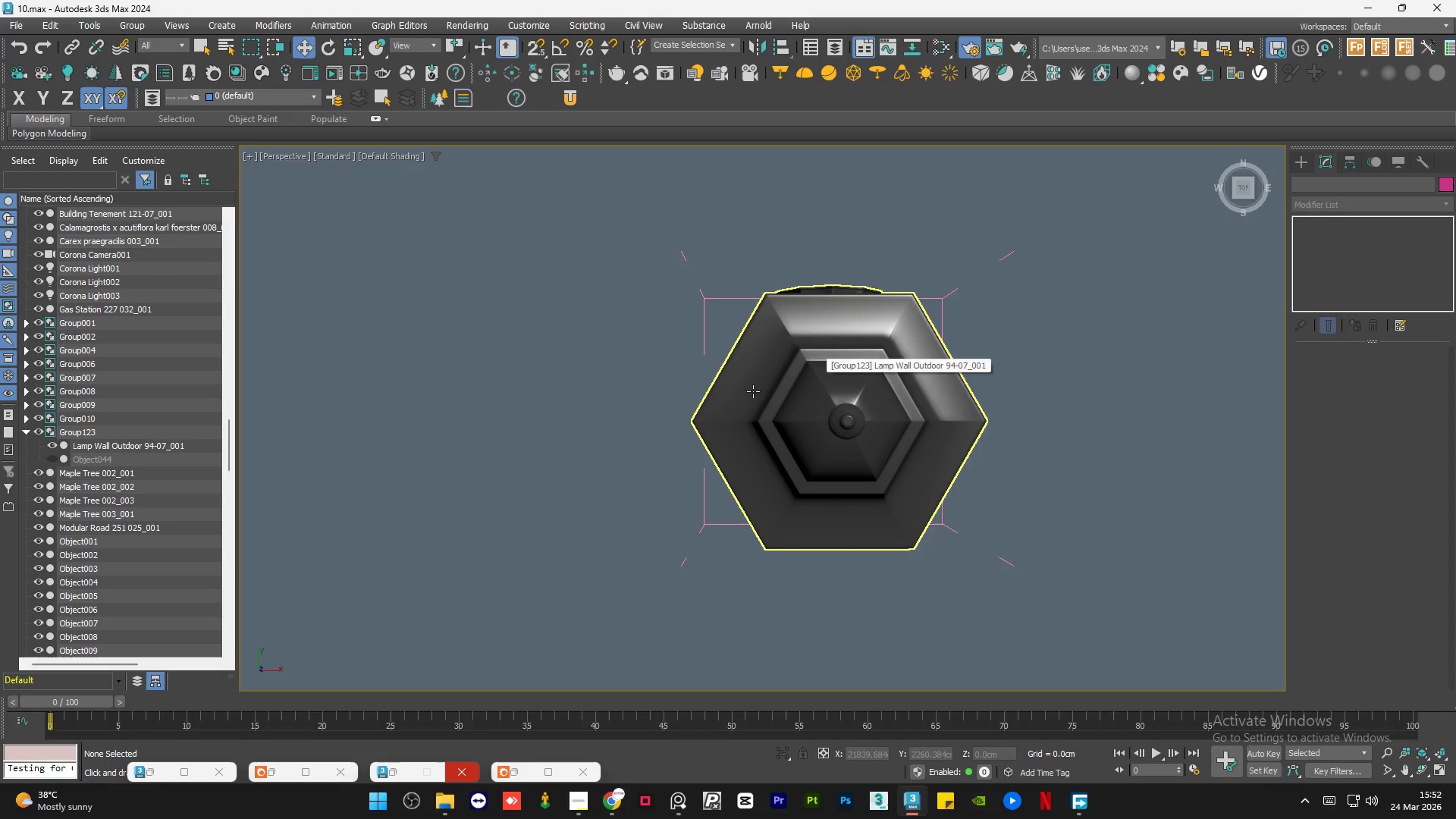 
scroll: coordinate [743, 392], scroll_direction: down, amount: 1.0
 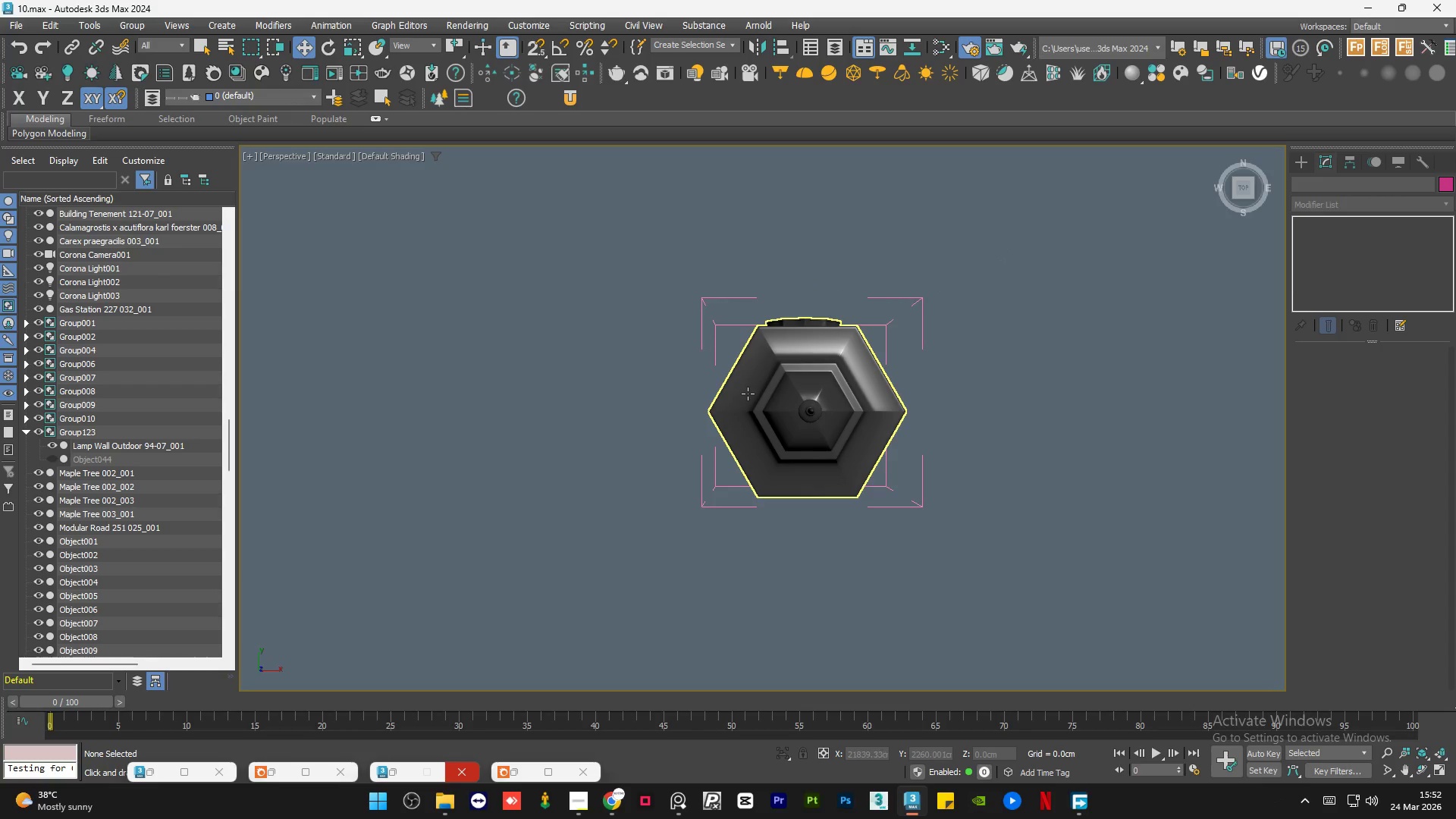 
key(F3)
 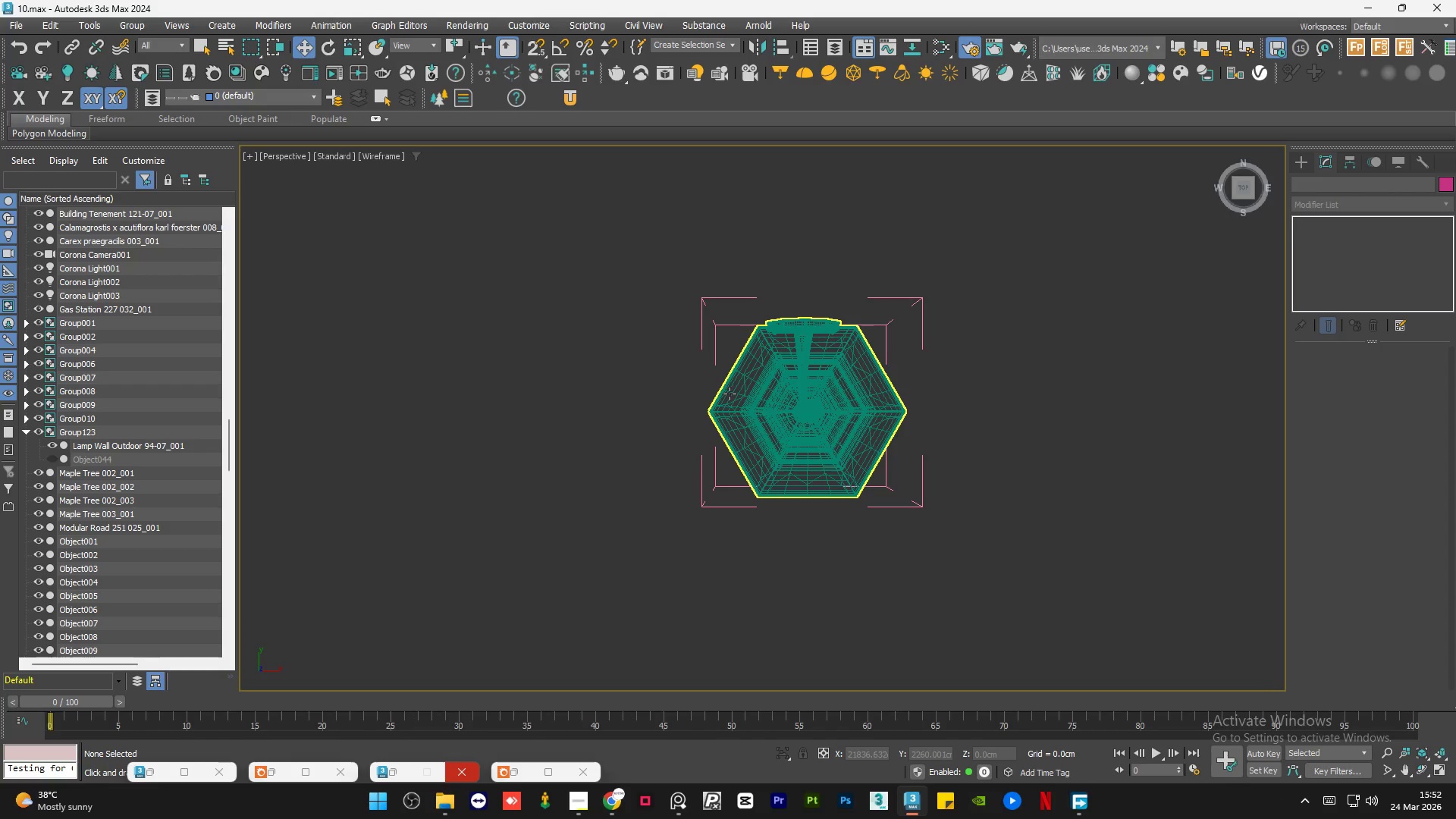 
key(F3)
 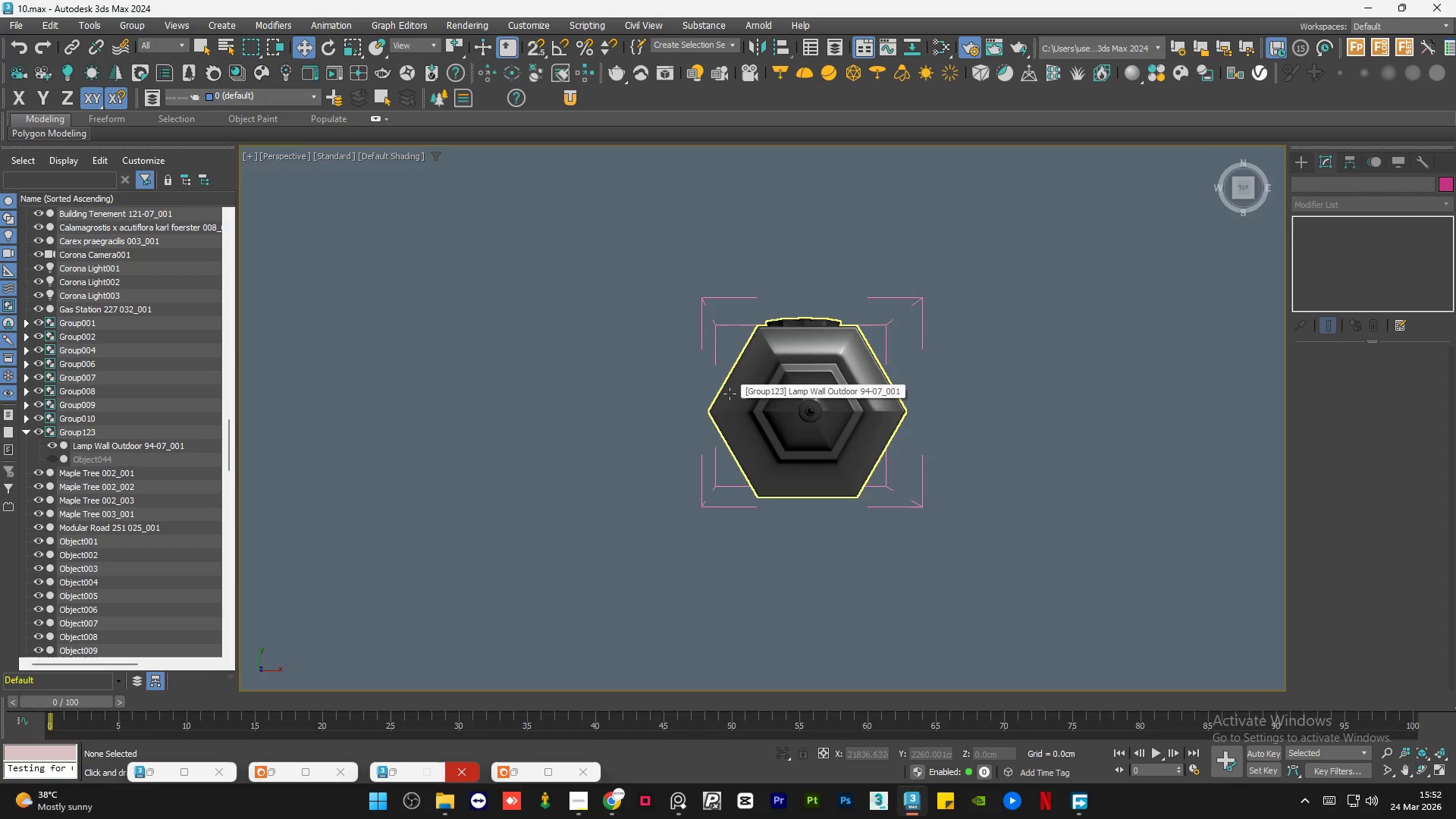 
key(F3)
 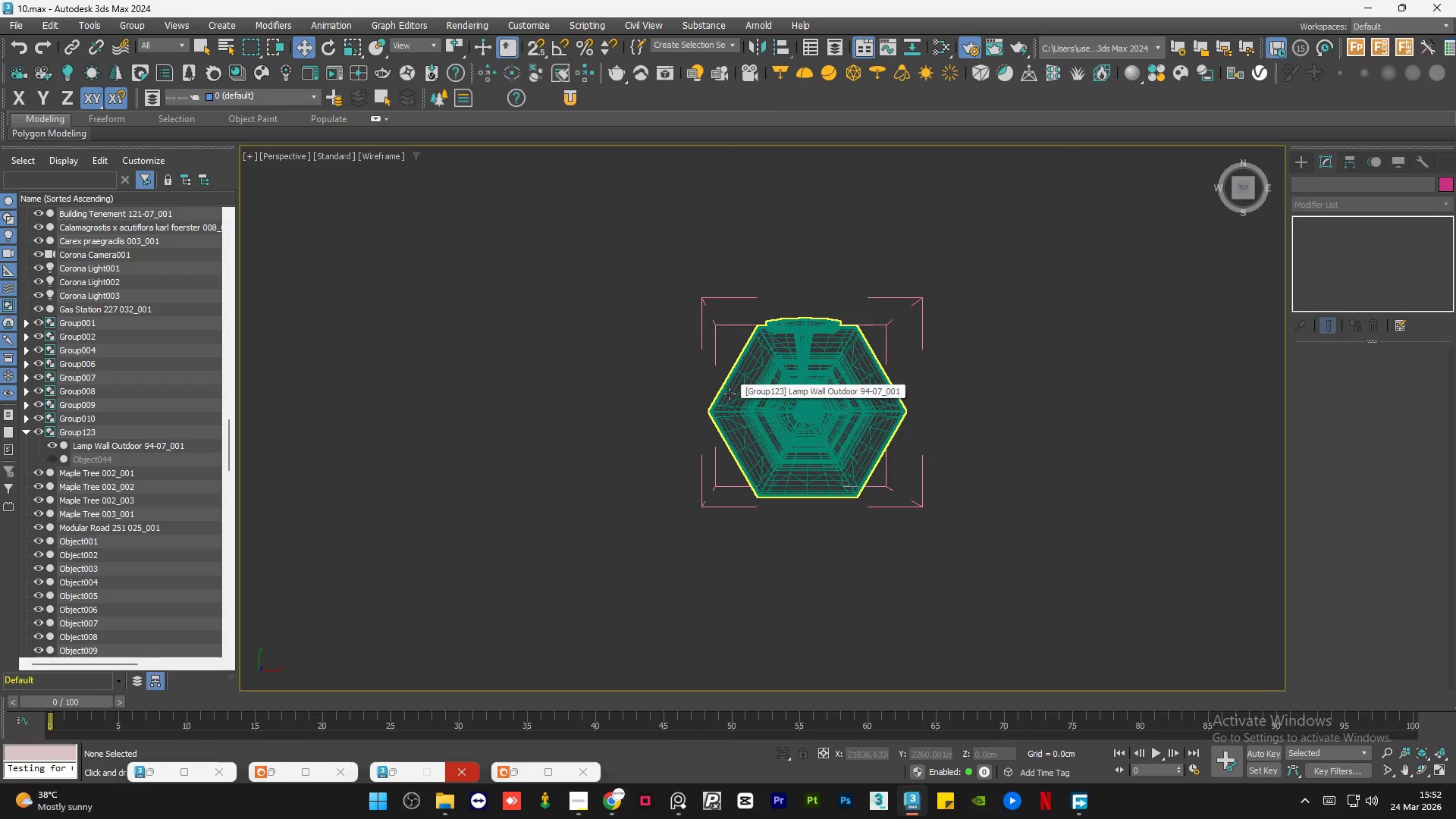 
key(F3)
 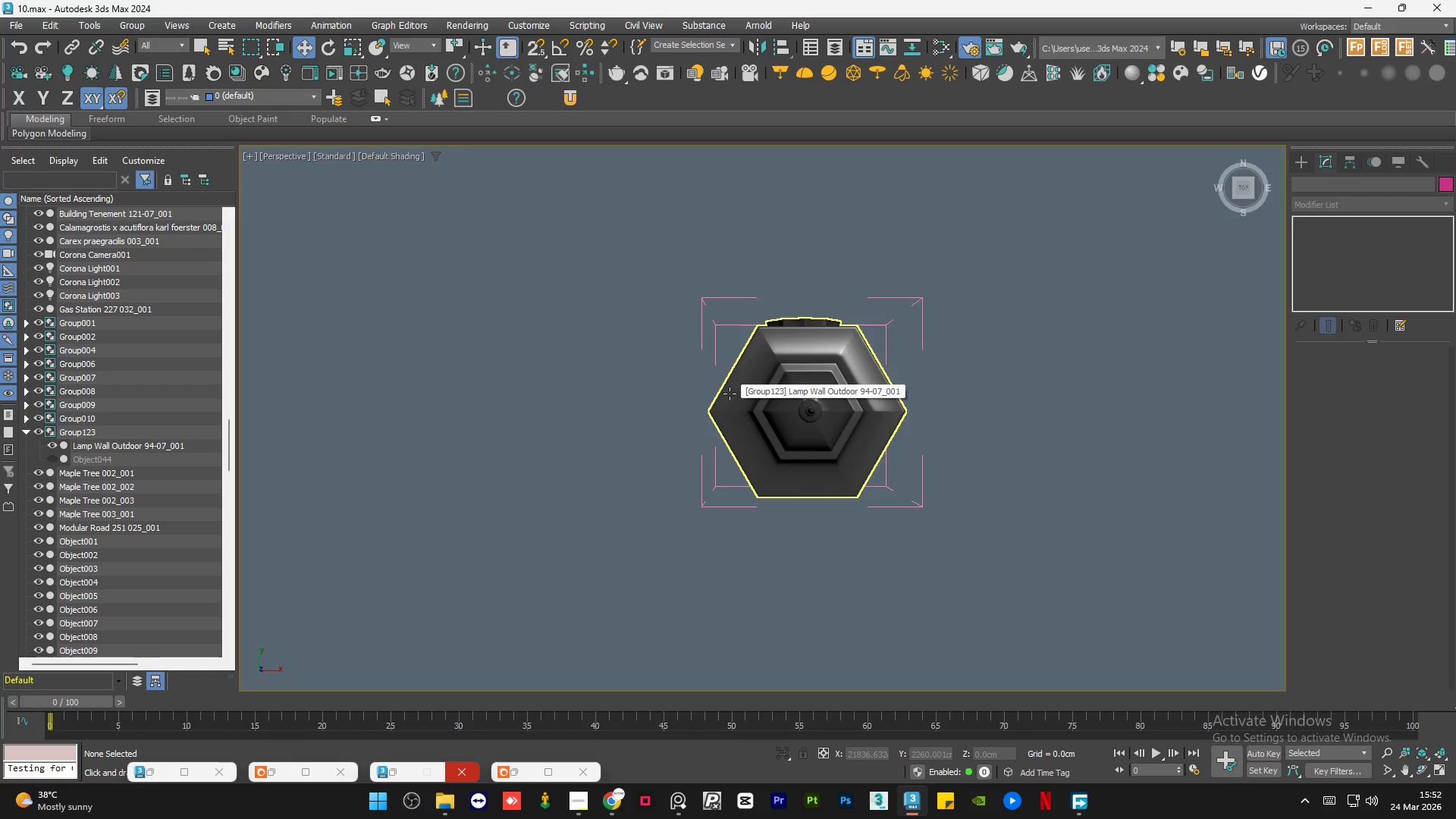 
scroll: coordinate [730, 394], scroll_direction: up, amount: 2.0
 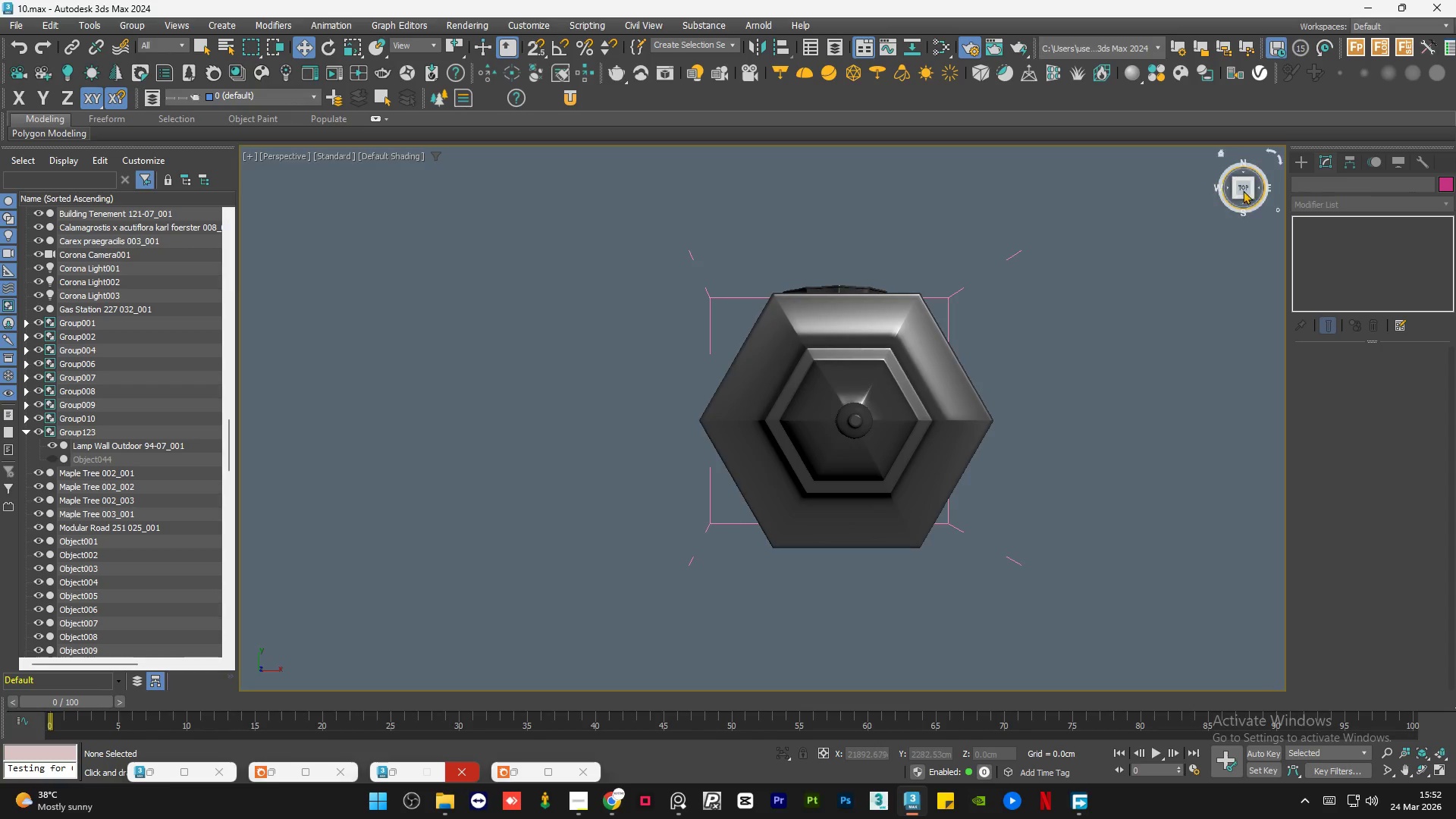 
scroll: coordinate [441, 460], scroll_direction: down, amount: 1.0
 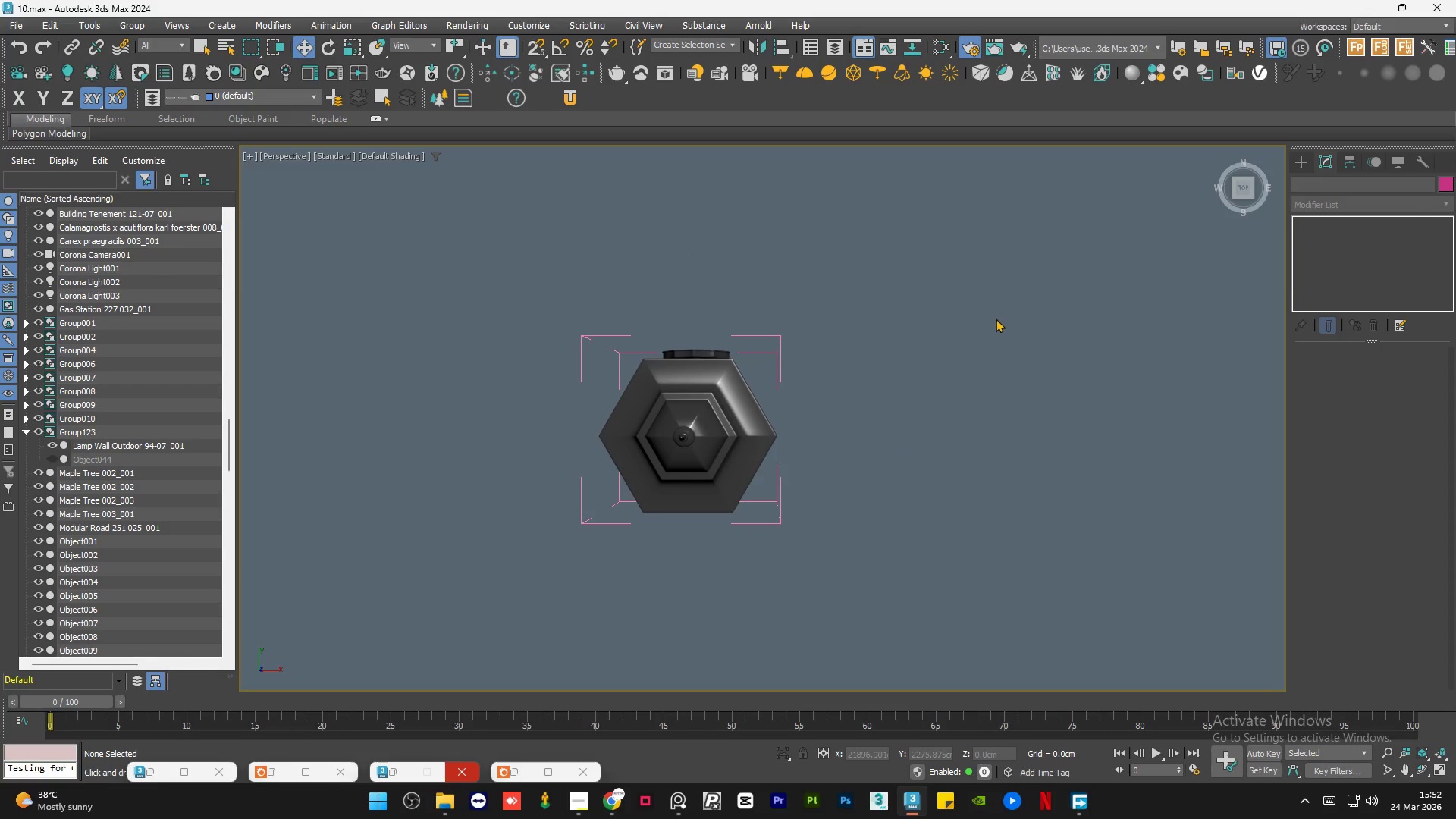 
key(U)
 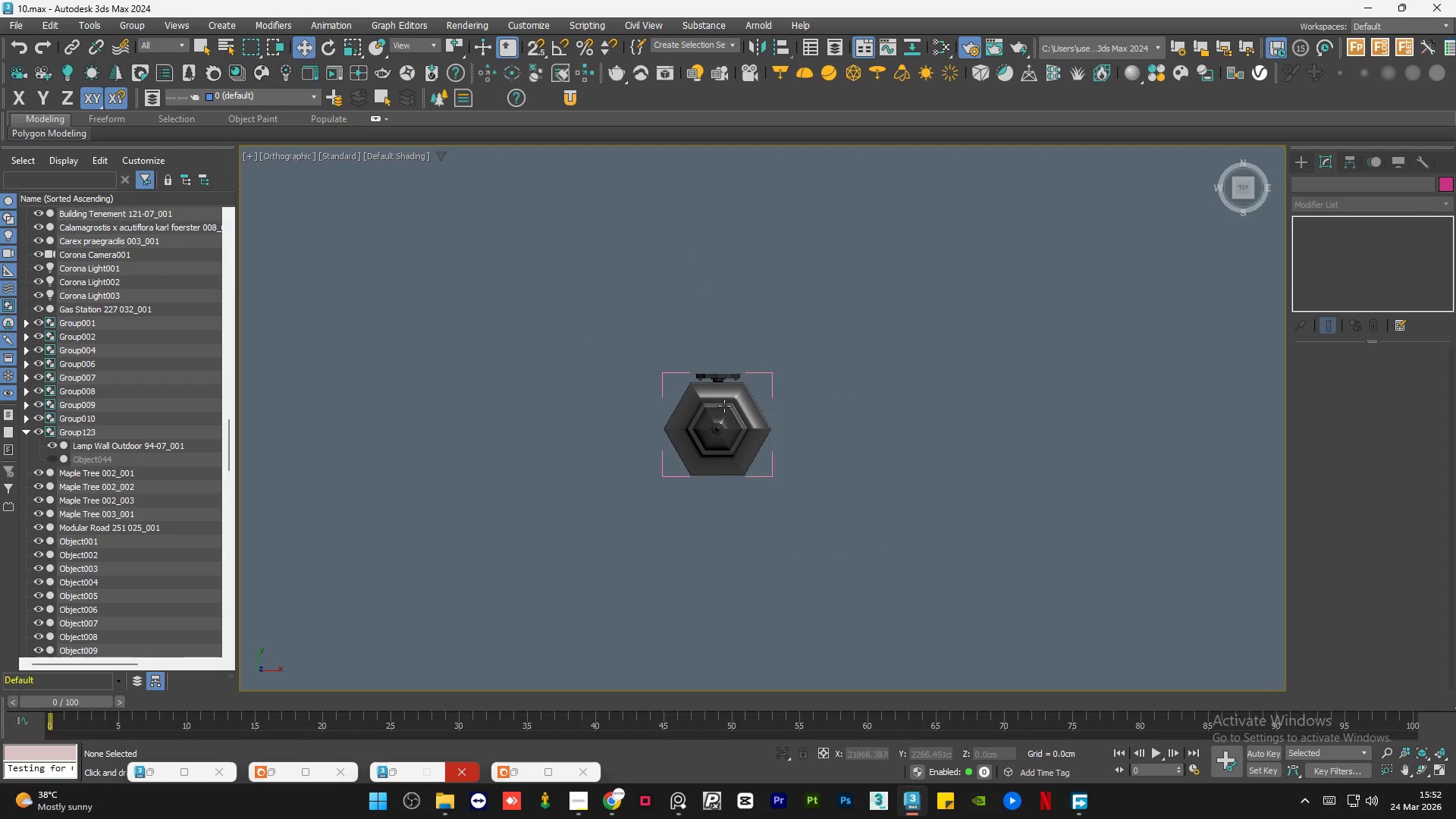 
scroll: coordinate [709, 422], scroll_direction: up, amount: 4.0
 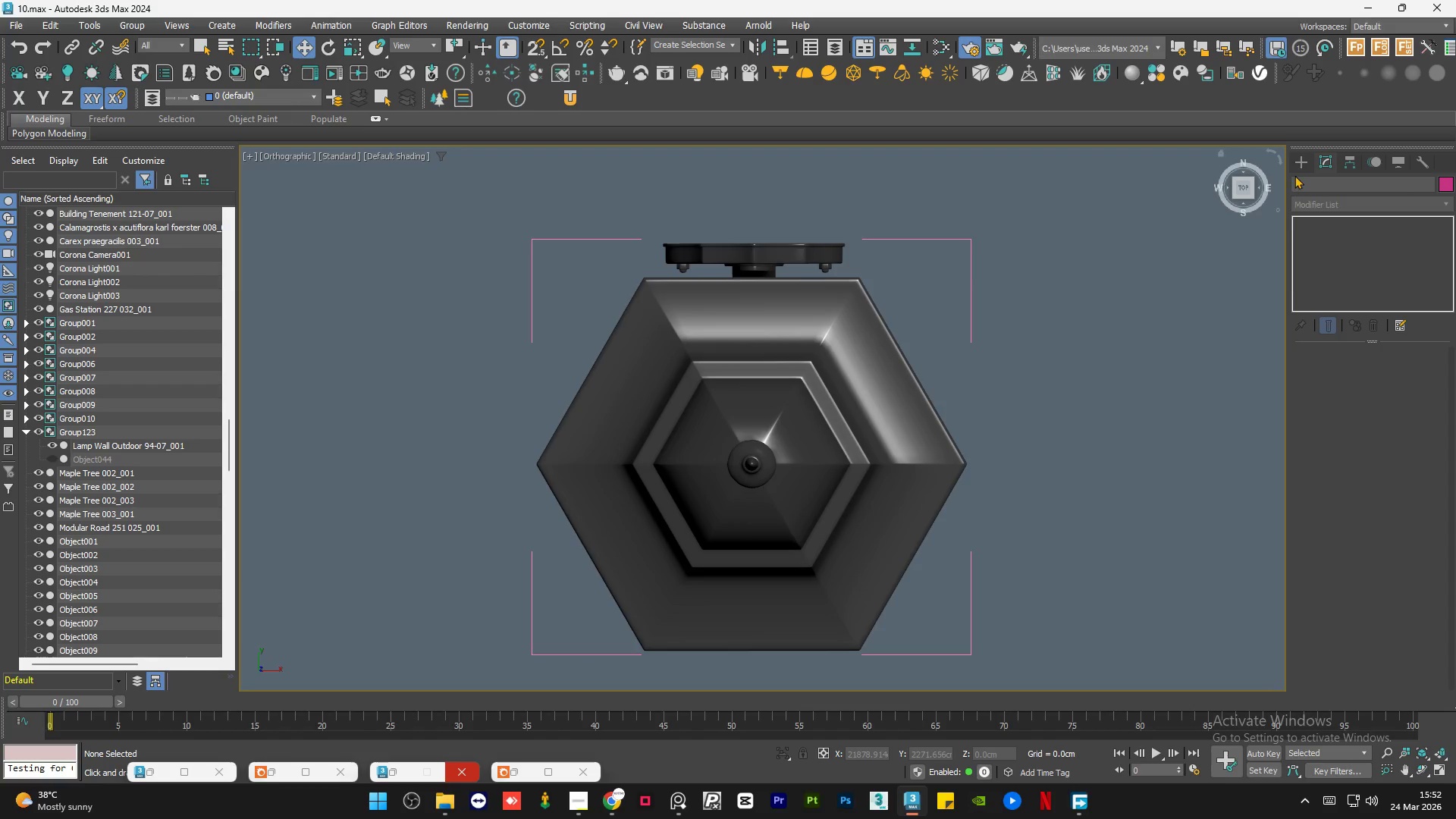 
left_click([1299, 161])
 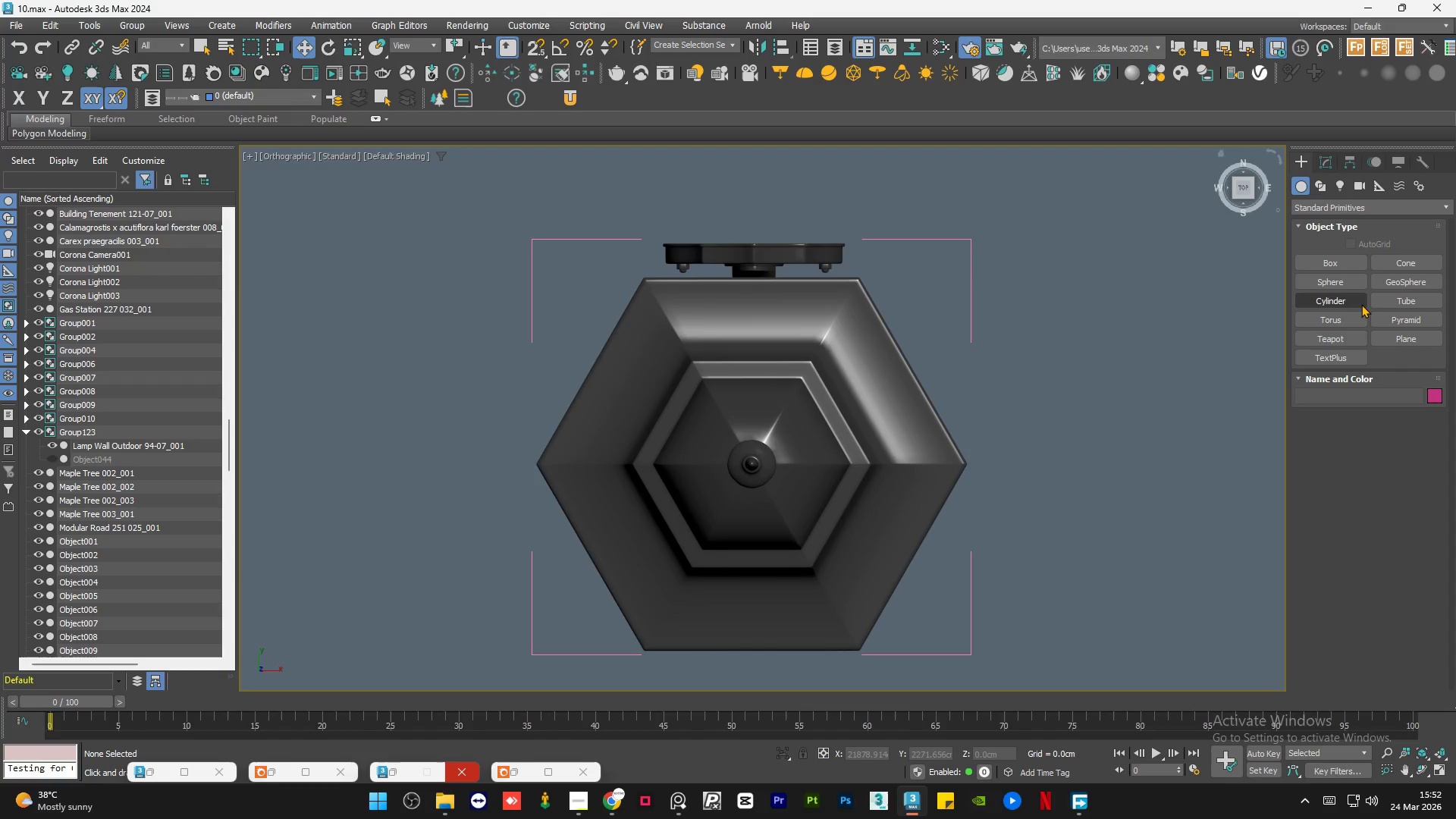 
left_click([1399, 340])
 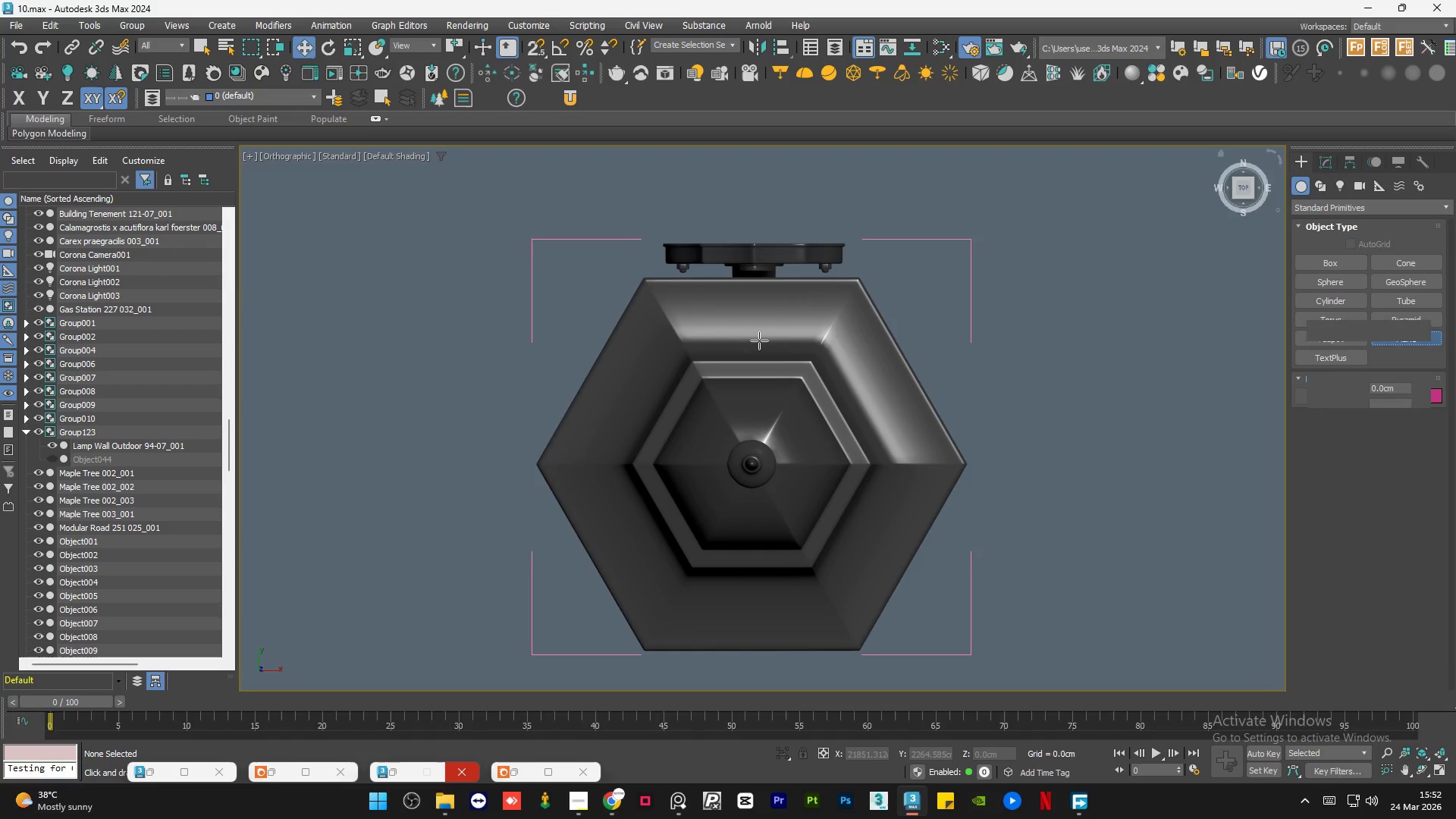 
scroll: coordinate [689, 339], scroll_direction: down, amount: 1.0
 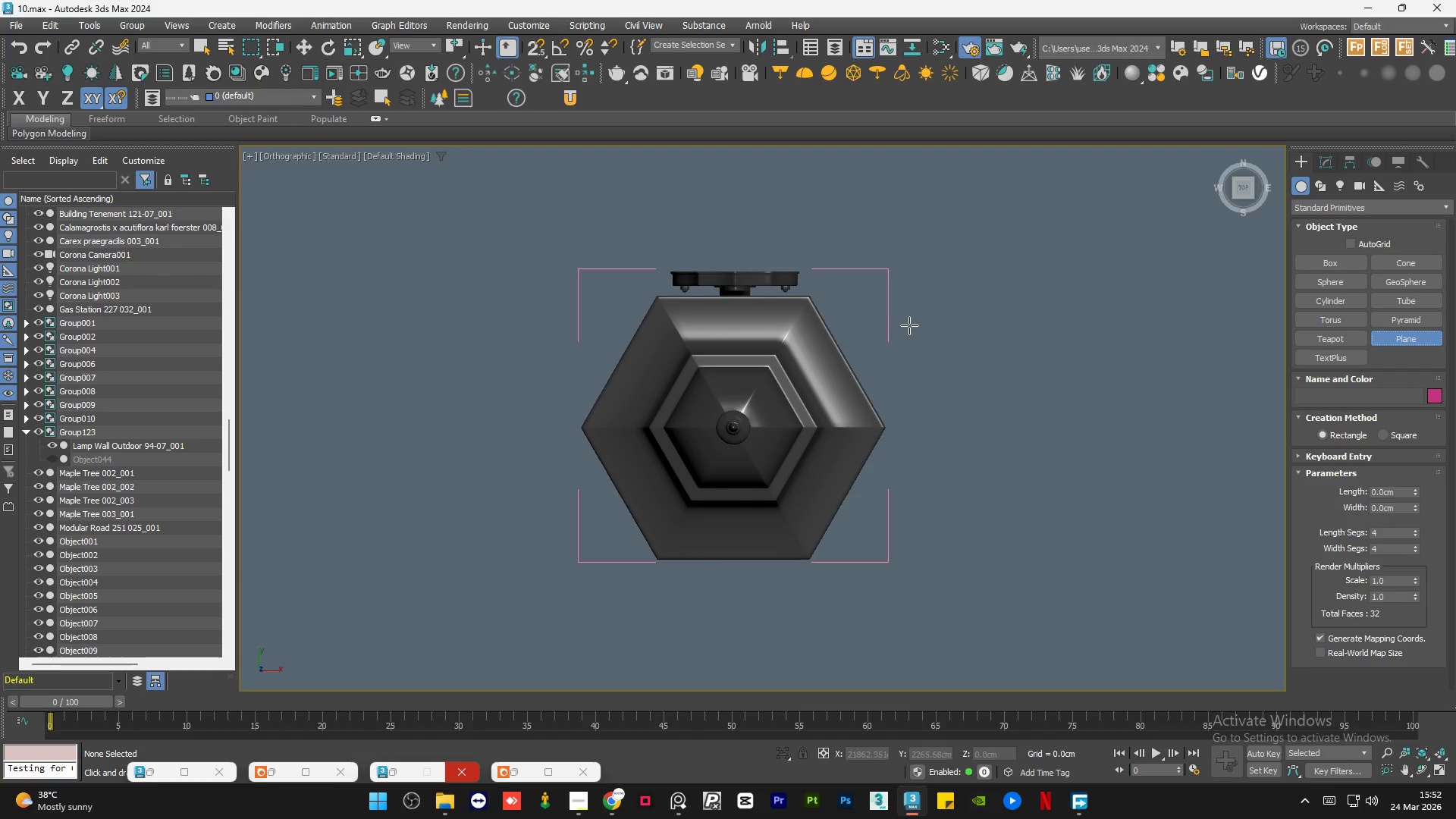 
left_click_drag(start_coordinate=[910, 322], to_coordinate=[1133, 510])
 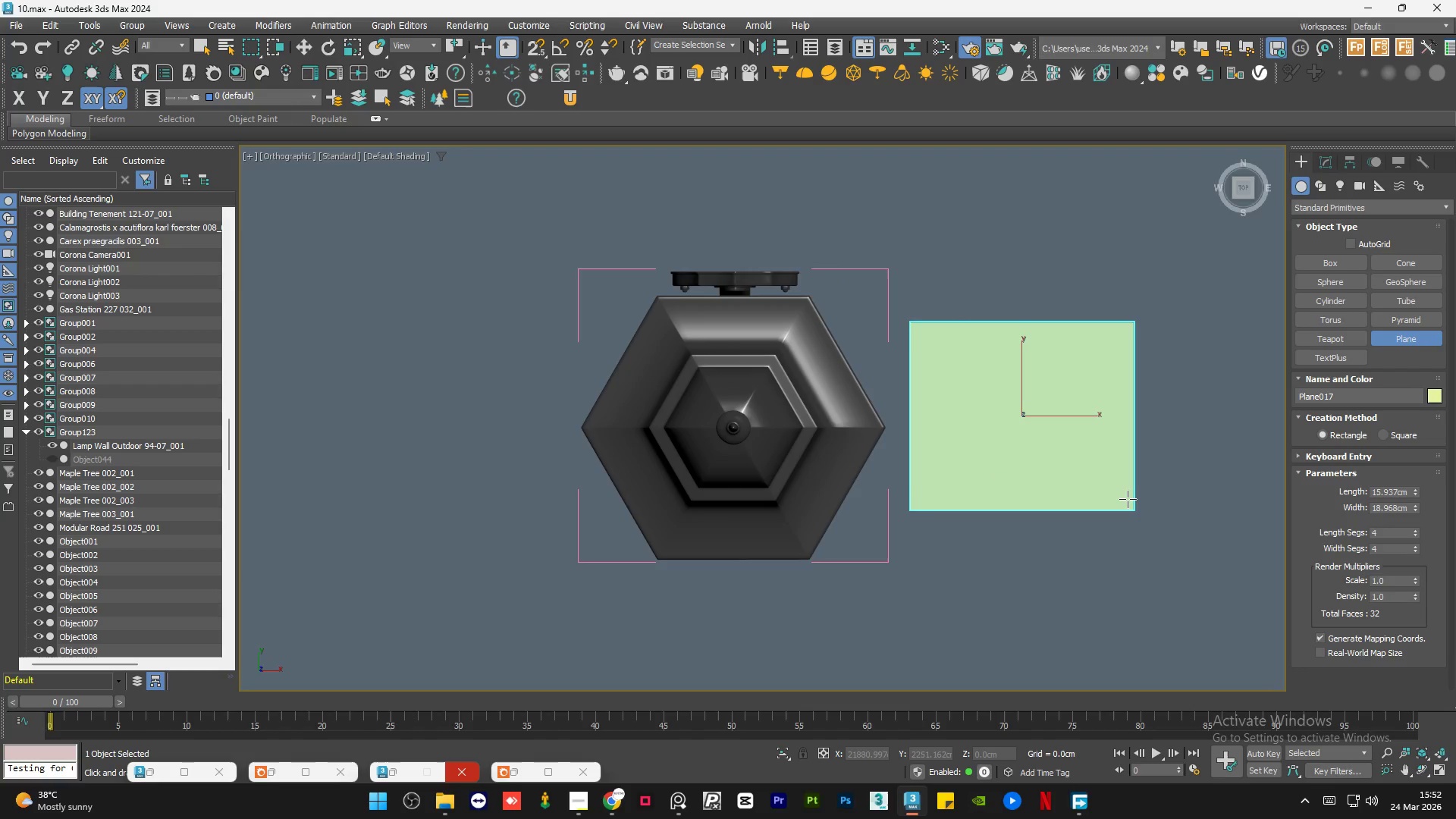 
key(W)
 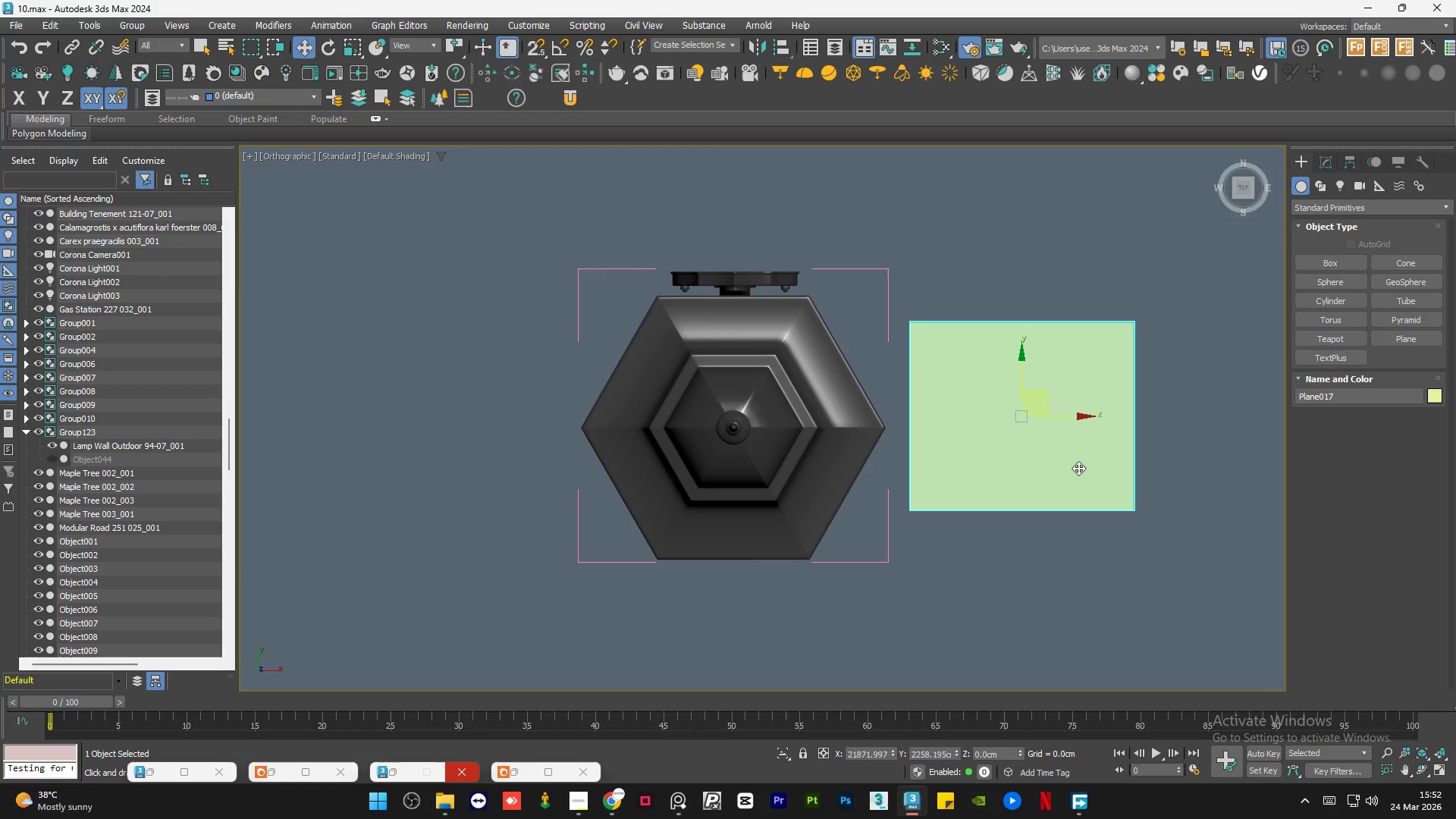 
scroll: coordinate [1077, 467], scroll_direction: down, amount: 1.0
 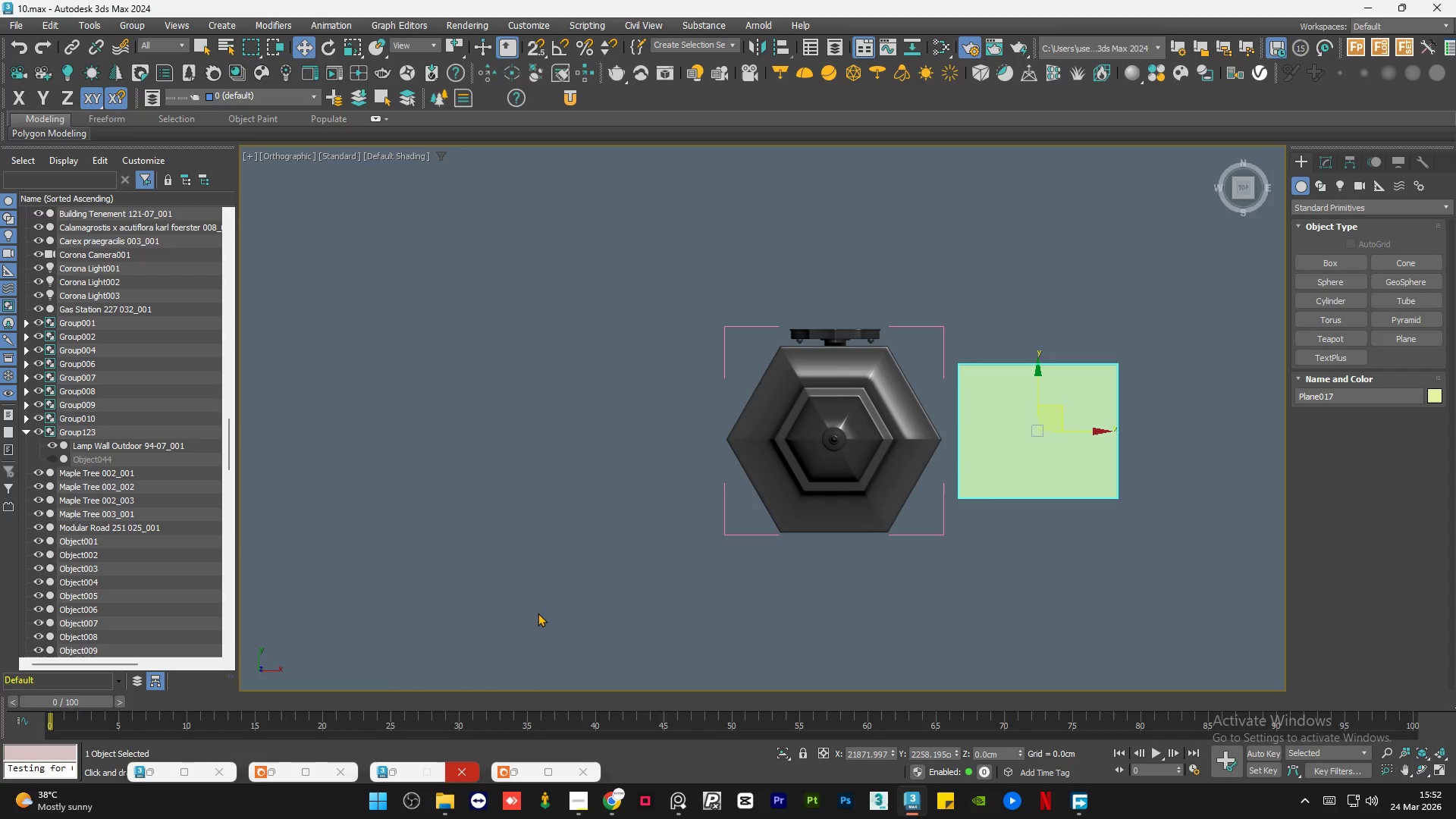 
left_click([398, 774])
 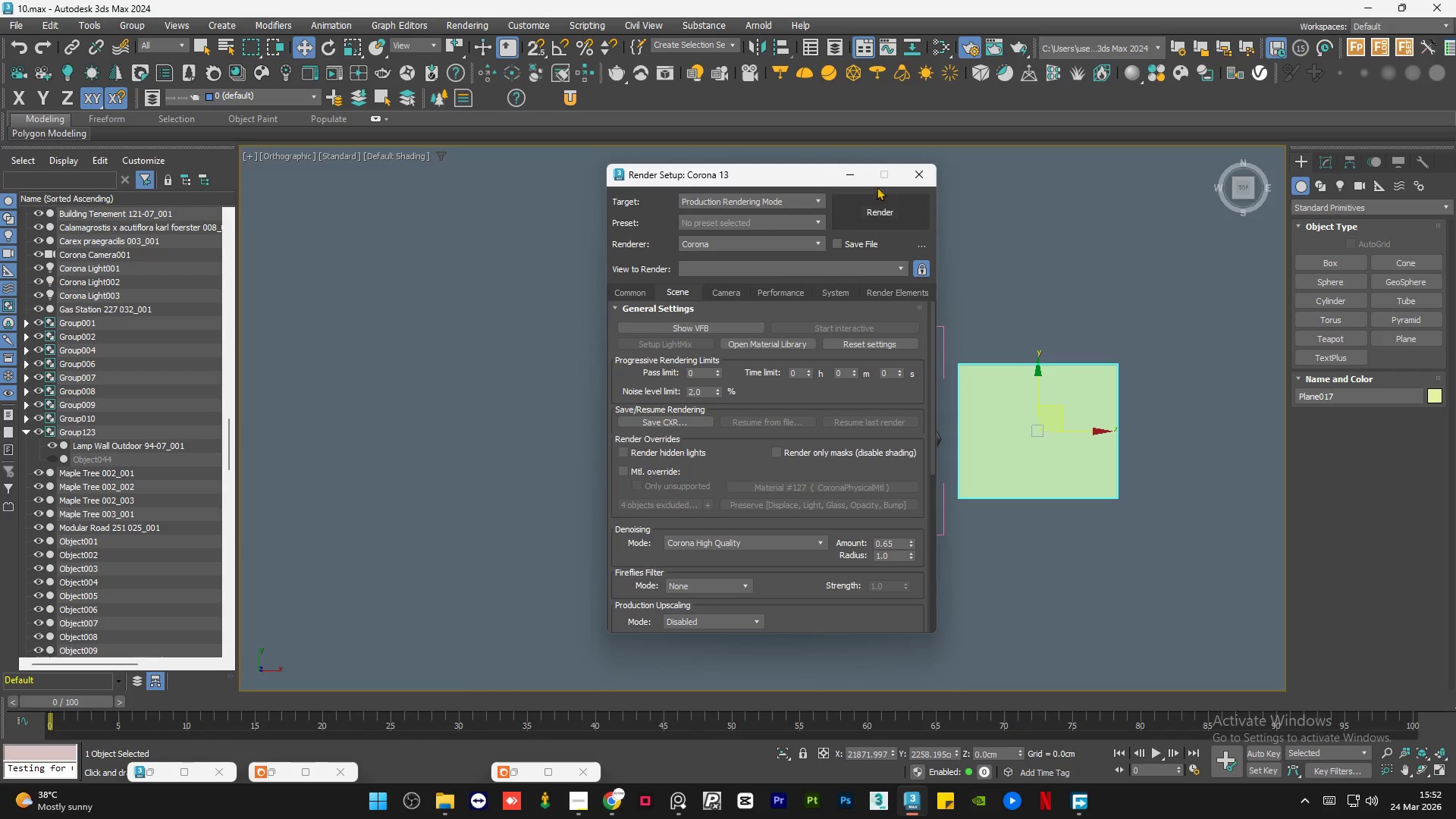 
left_click([905, 177])
 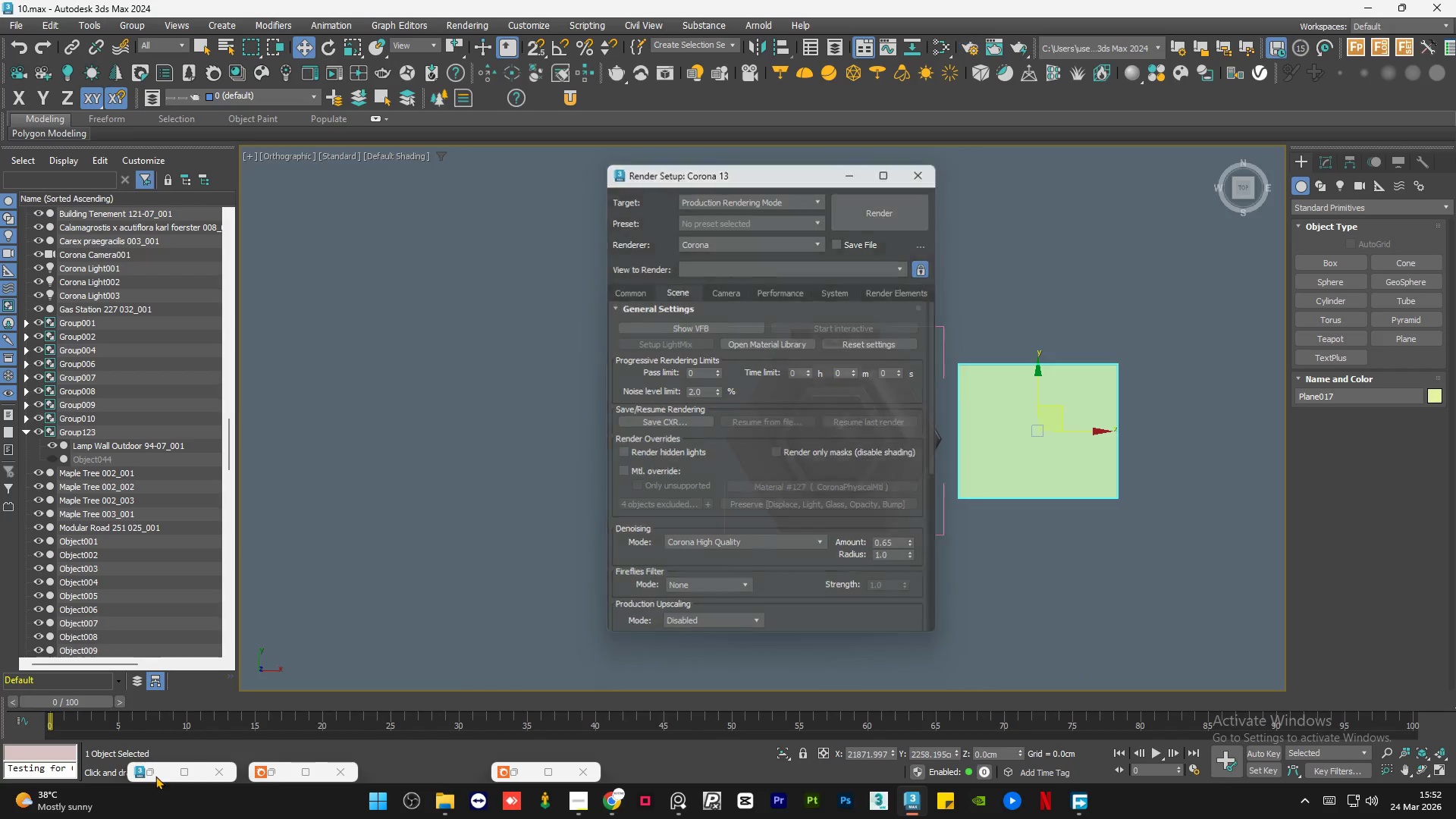 
left_click([155, 776])
 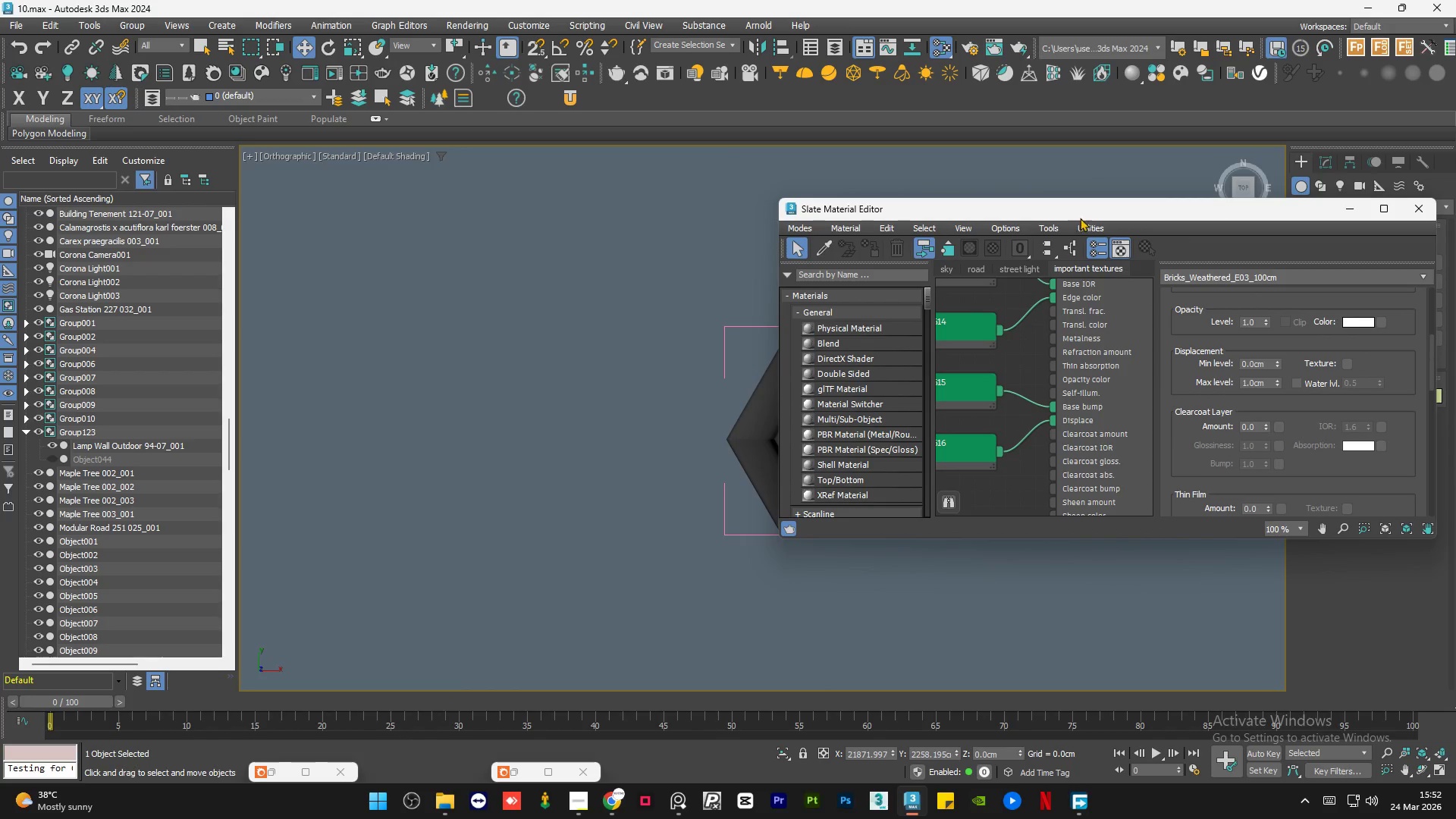 
left_click_drag(start_coordinate=[1090, 206], to_coordinate=[436, 152])
 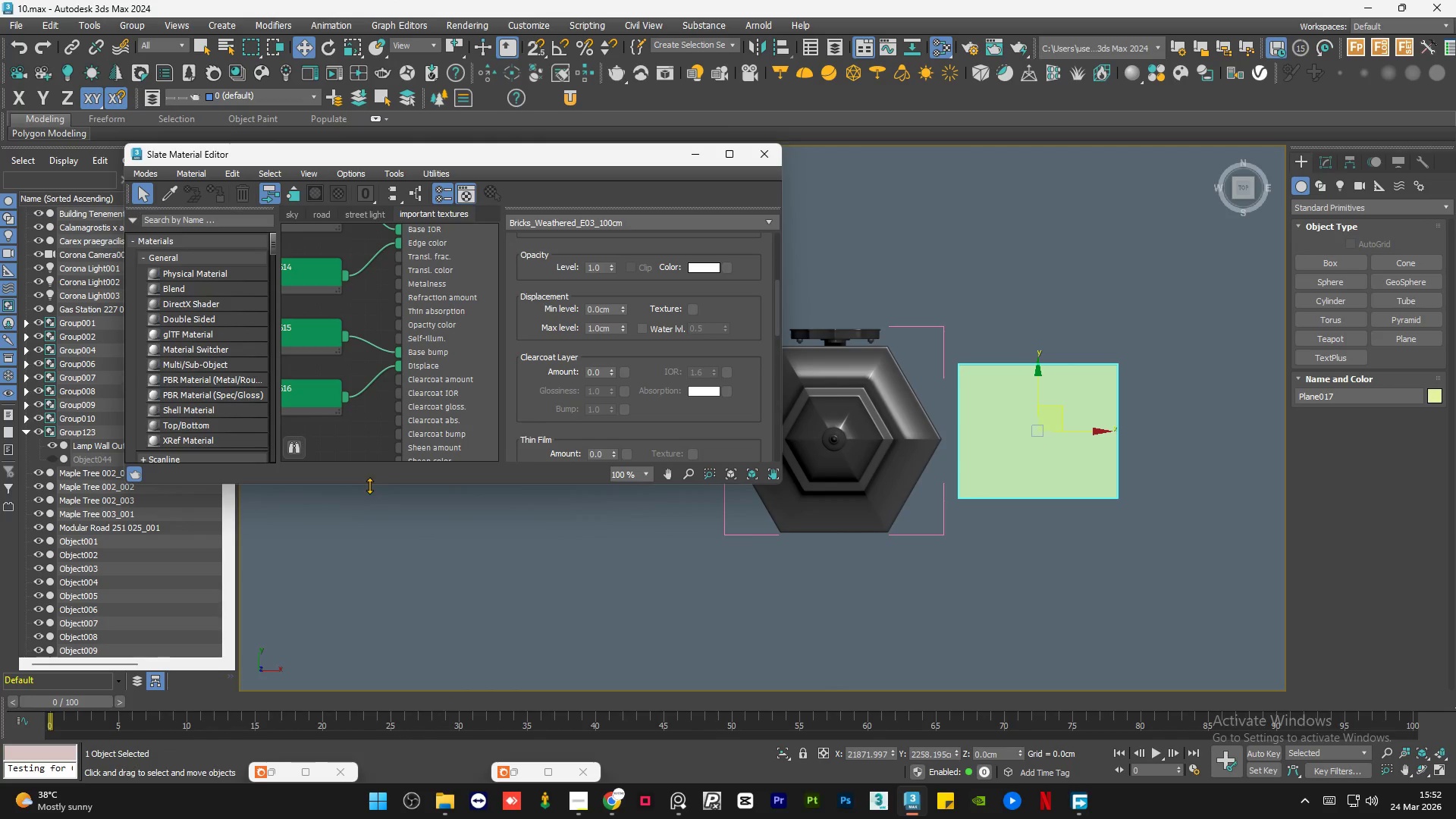 
left_click_drag(start_coordinate=[369, 485], to_coordinate=[373, 679])
 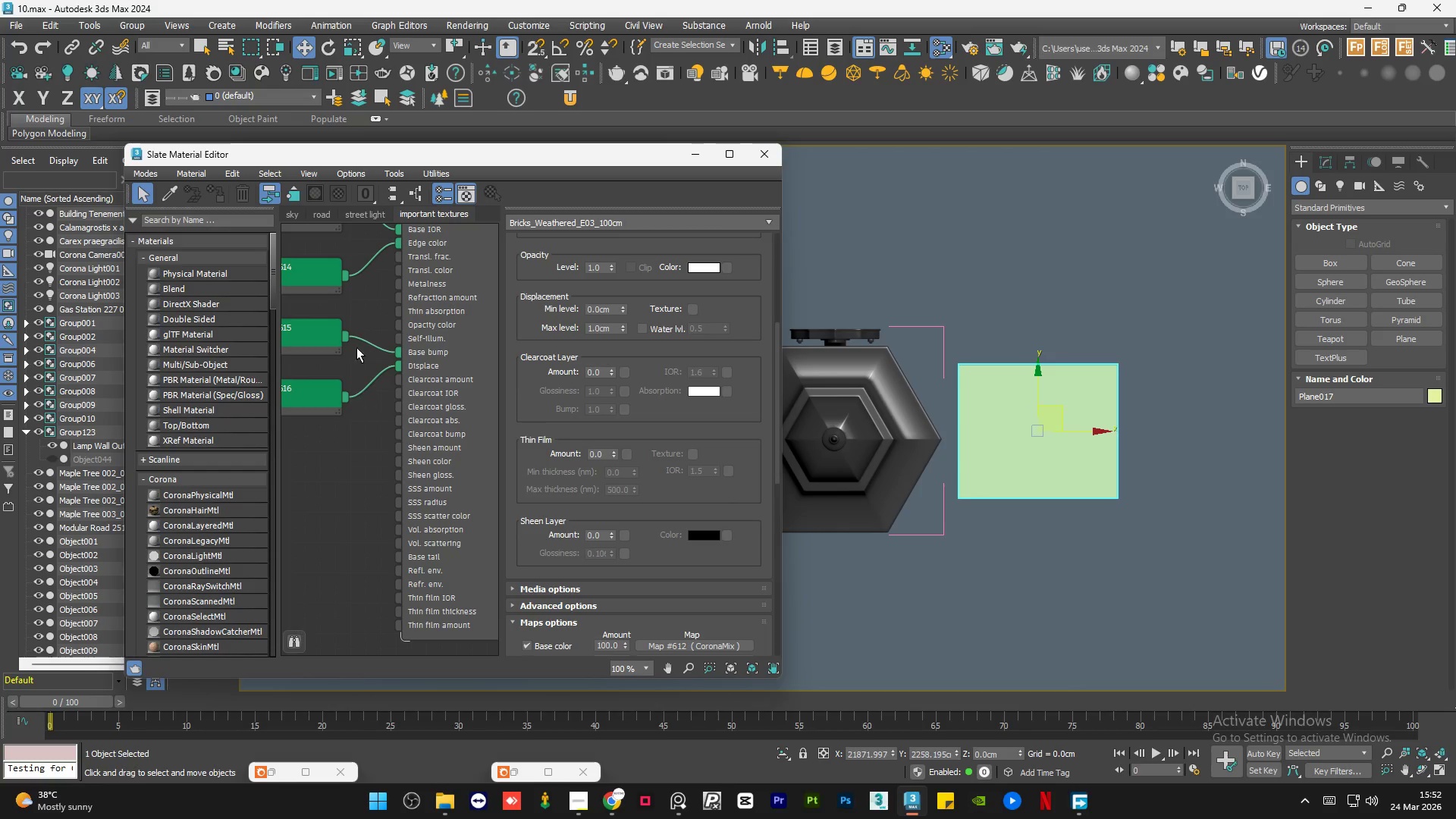 
scroll: coordinate [351, 334], scroll_direction: down, amount: 8.0
 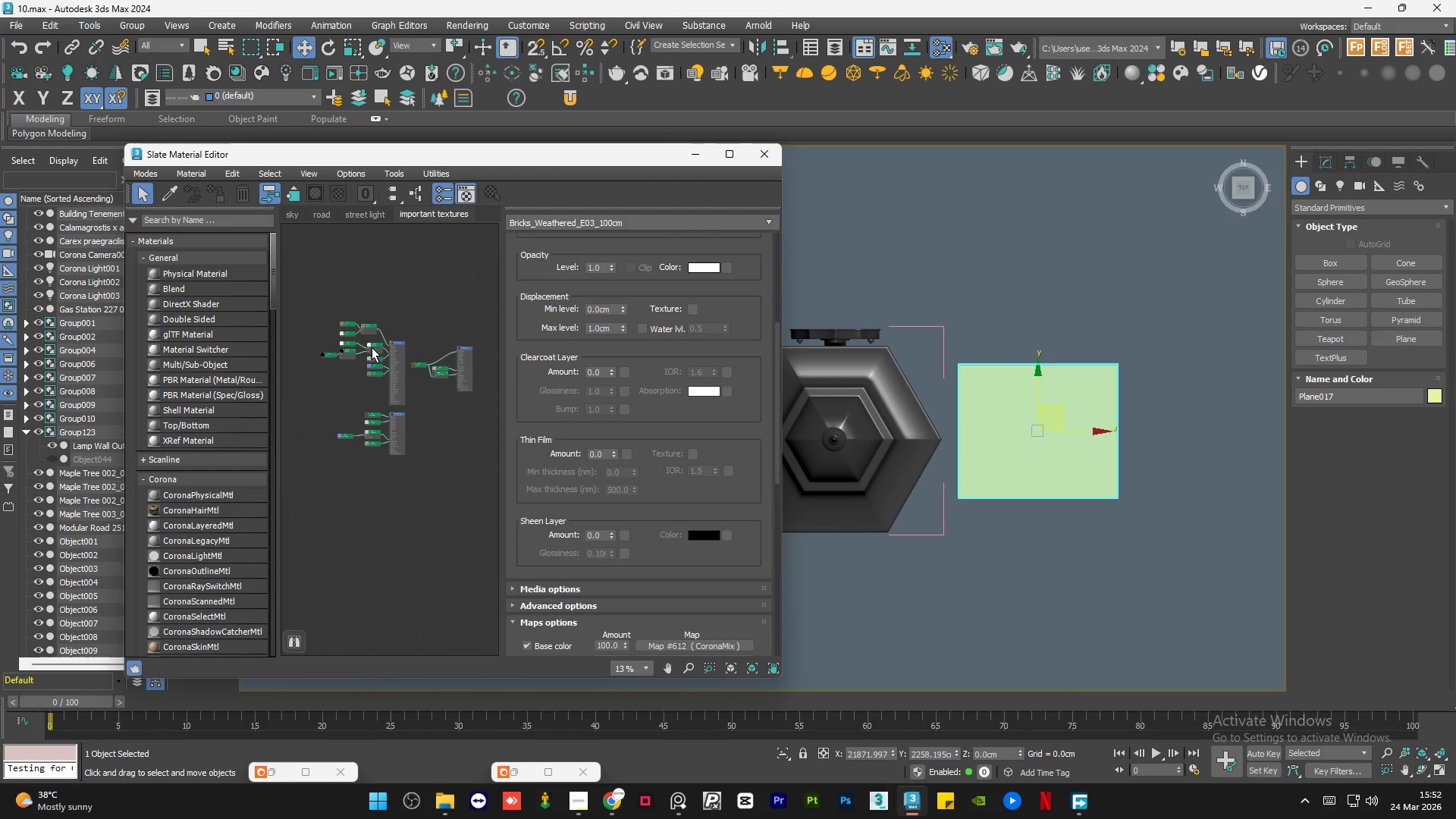 
scroll: coordinate [372, 347], scroll_direction: up, amount: 5.0
 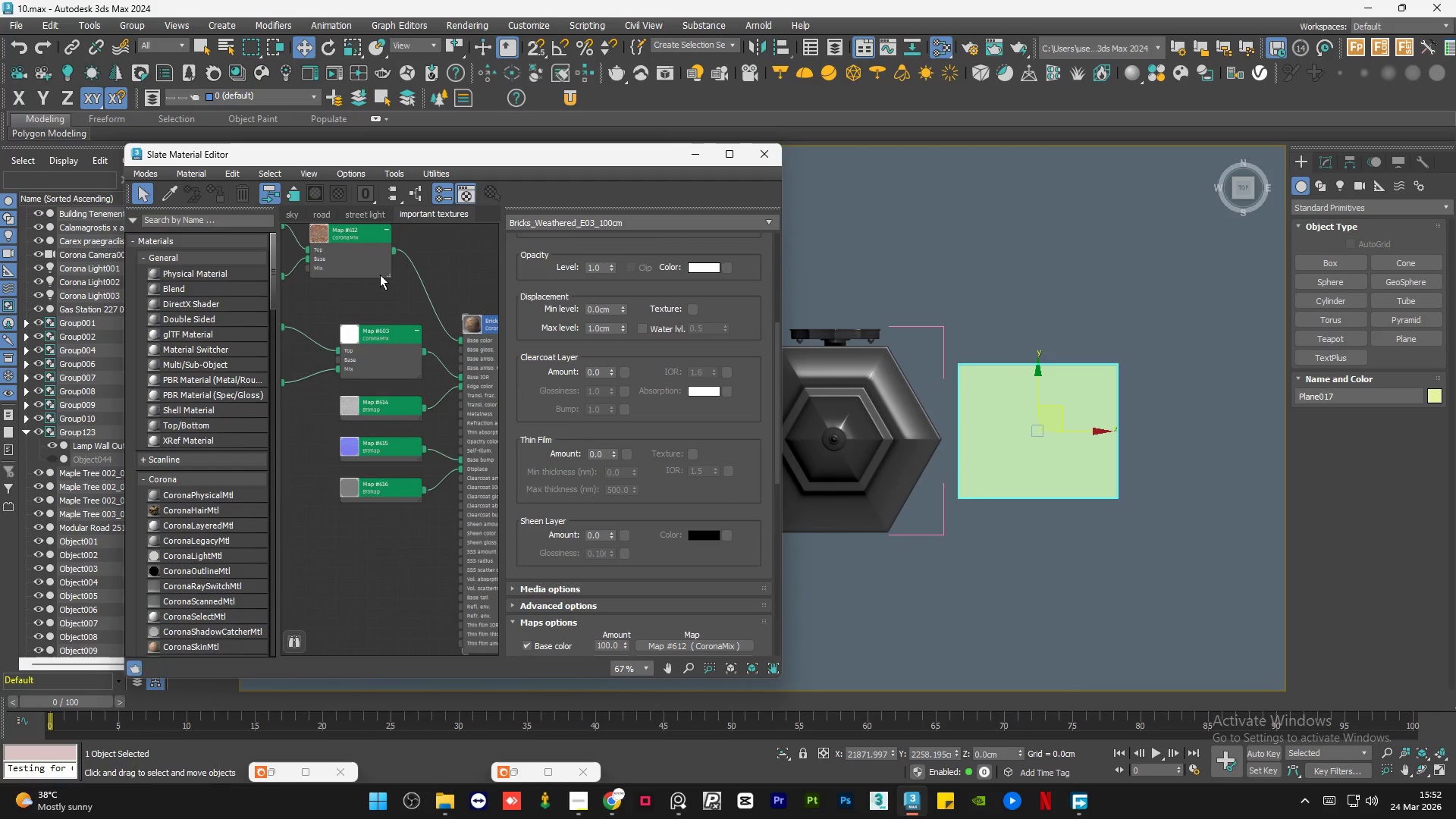 
scroll: coordinate [379, 275], scroll_direction: down, amount: 3.0
 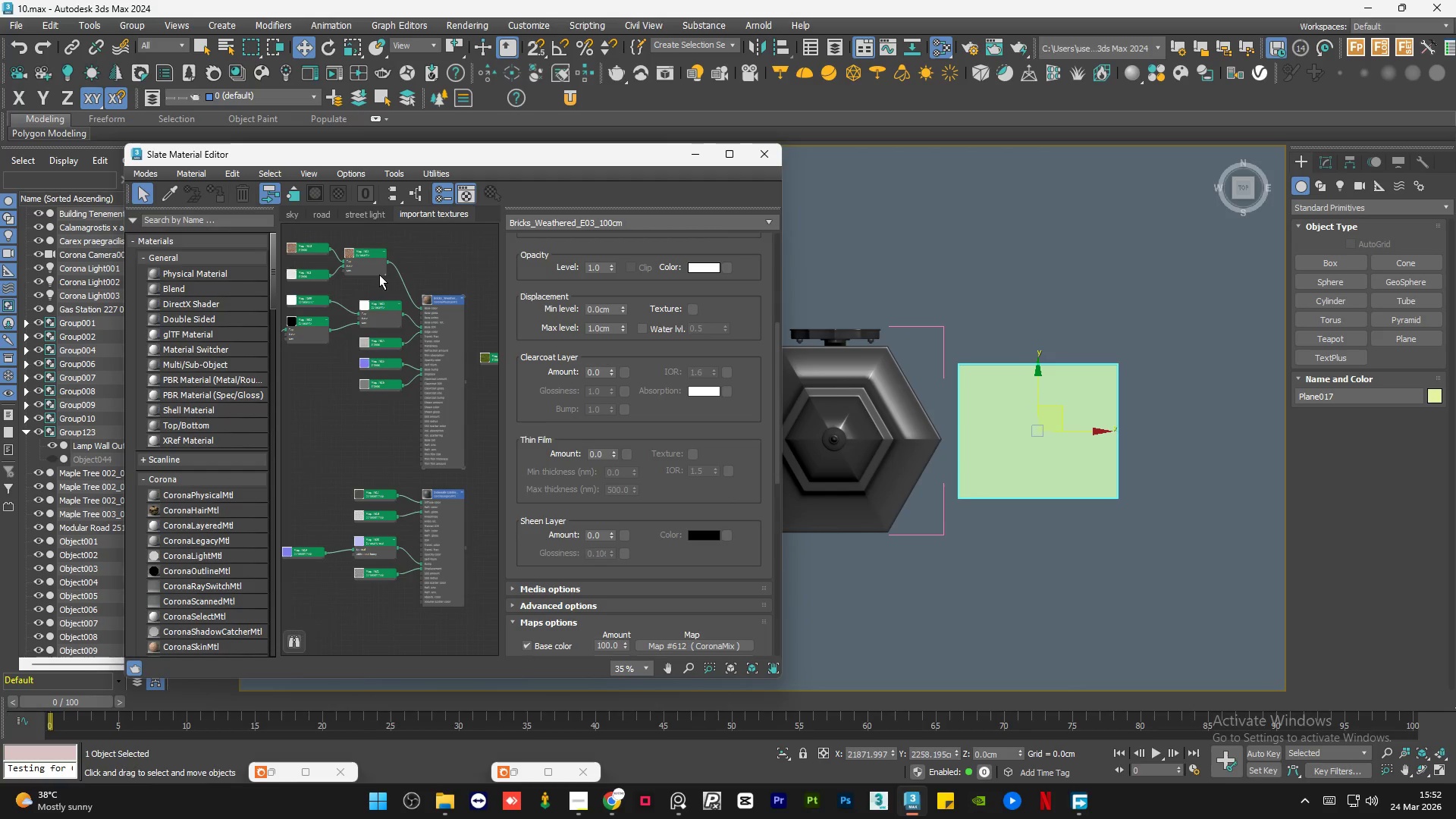 
left_click_drag(start_coordinate=[469, 316], to_coordinate=[461, 312])
 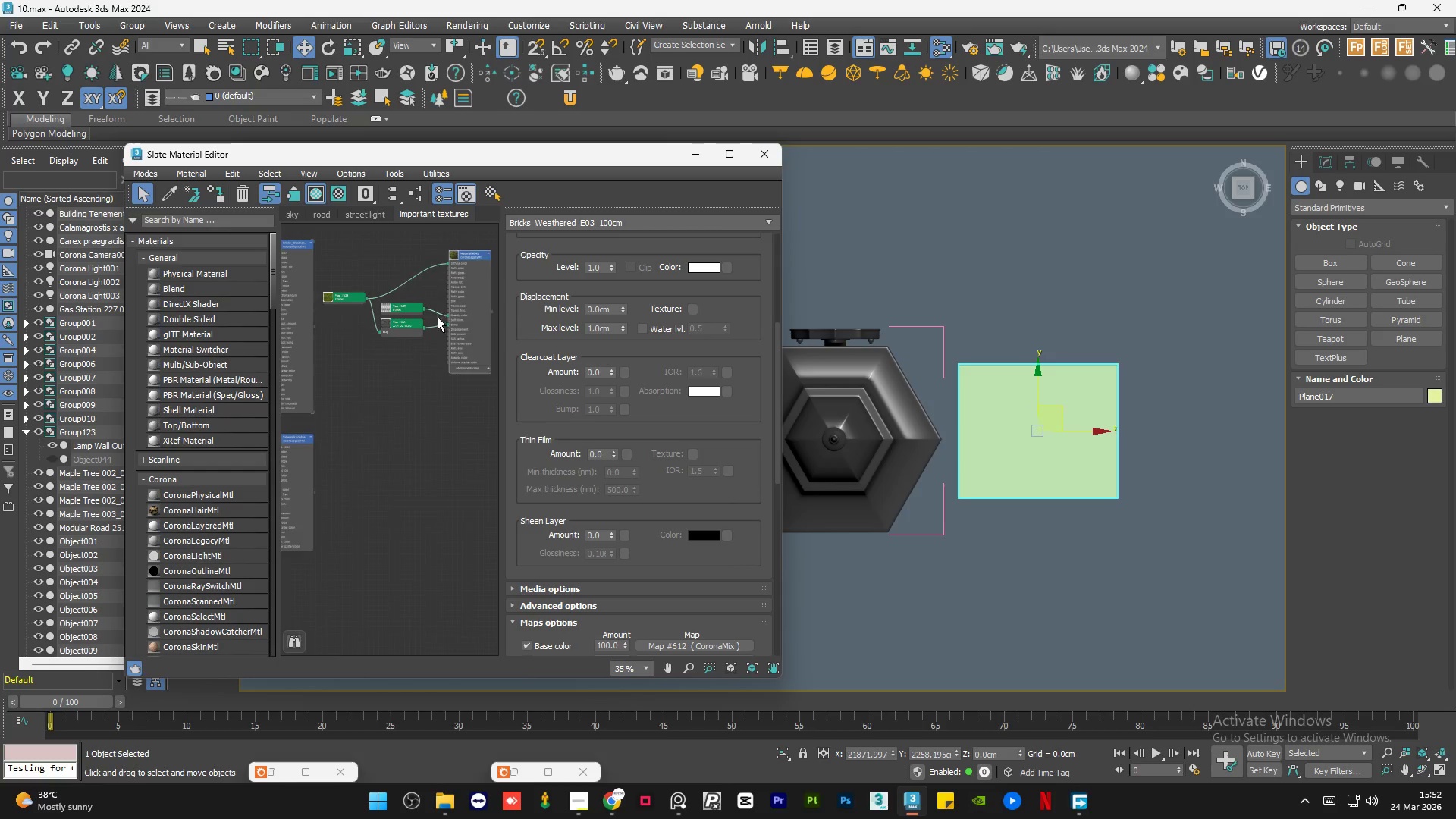 
scroll: coordinate [467, 314], scroll_direction: none, amount: 0.0
 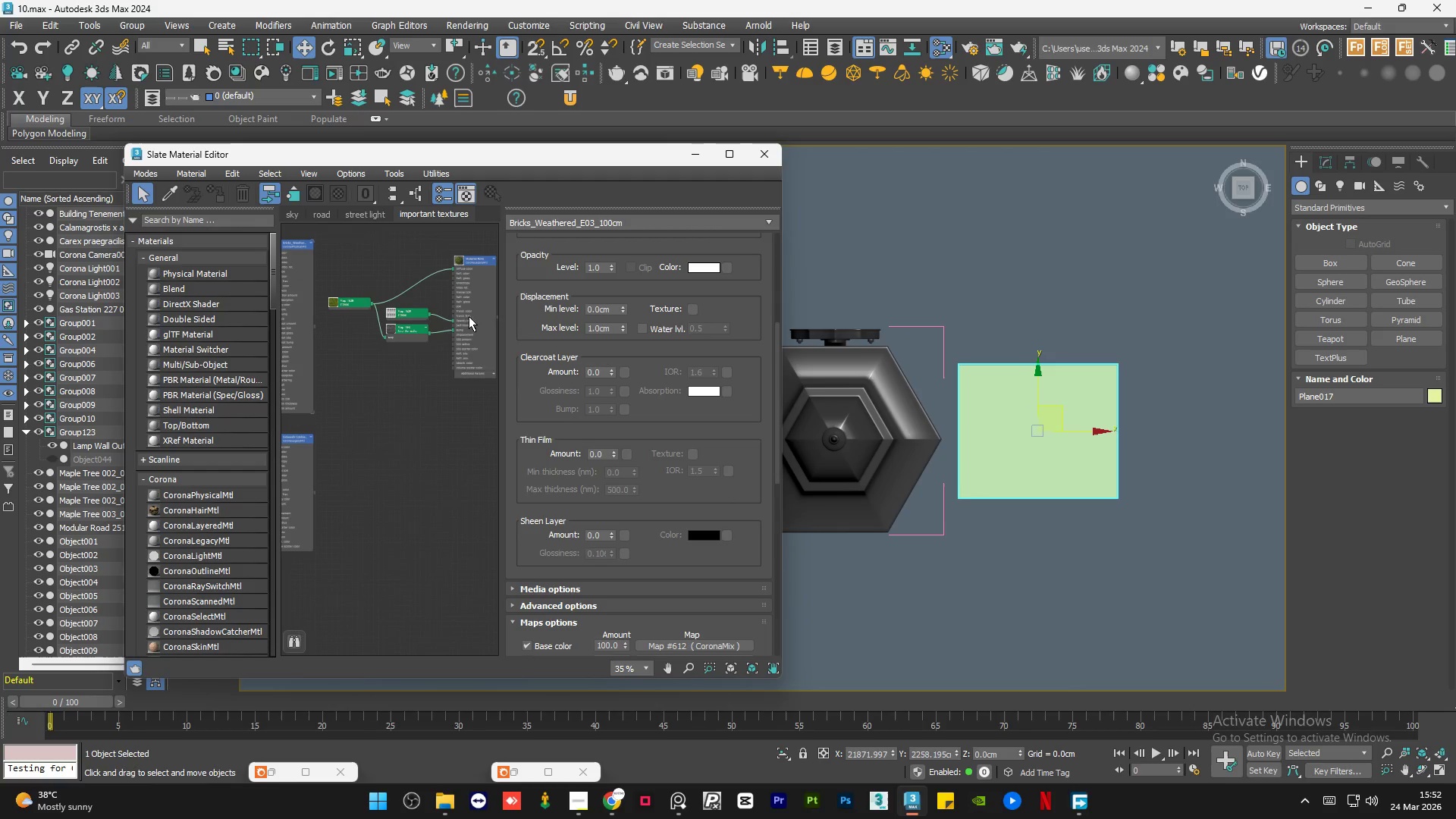 
scroll: coordinate [438, 317], scroll_direction: down, amount: 1.0
 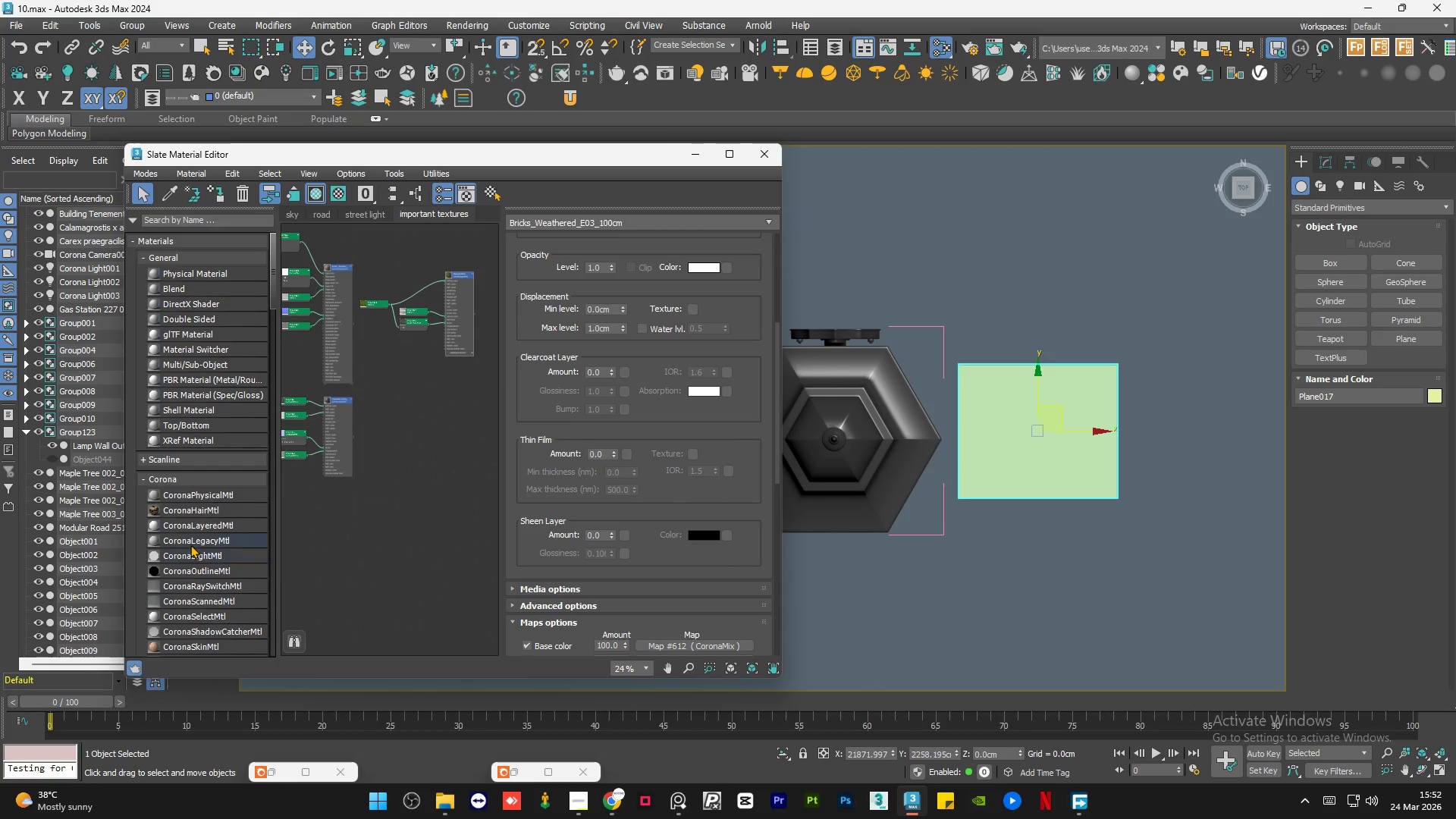 
left_click_drag(start_coordinate=[193, 541], to_coordinate=[444, 374])
 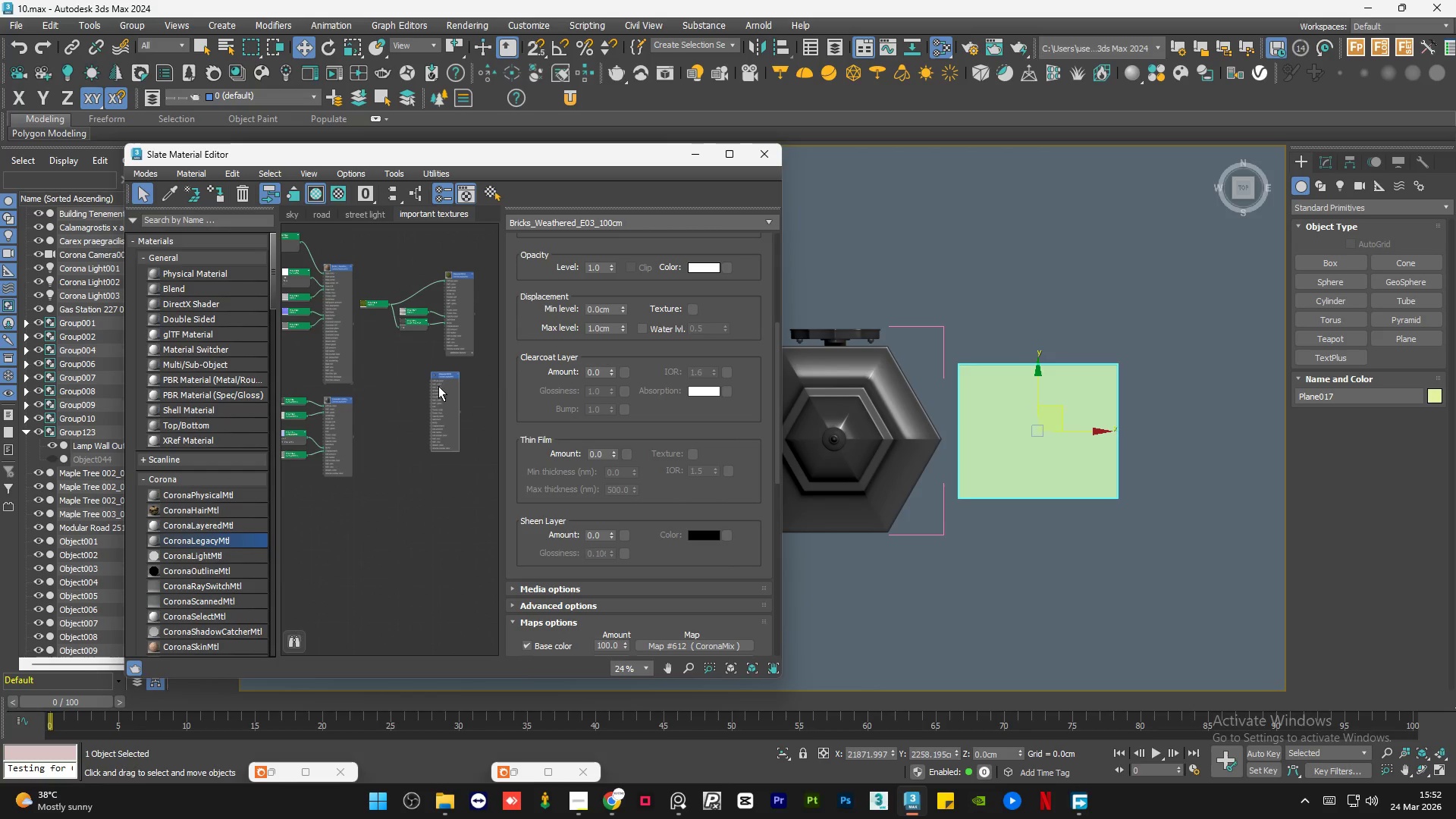 
left_click_drag(start_coordinate=[438, 388], to_coordinate=[460, 393])
 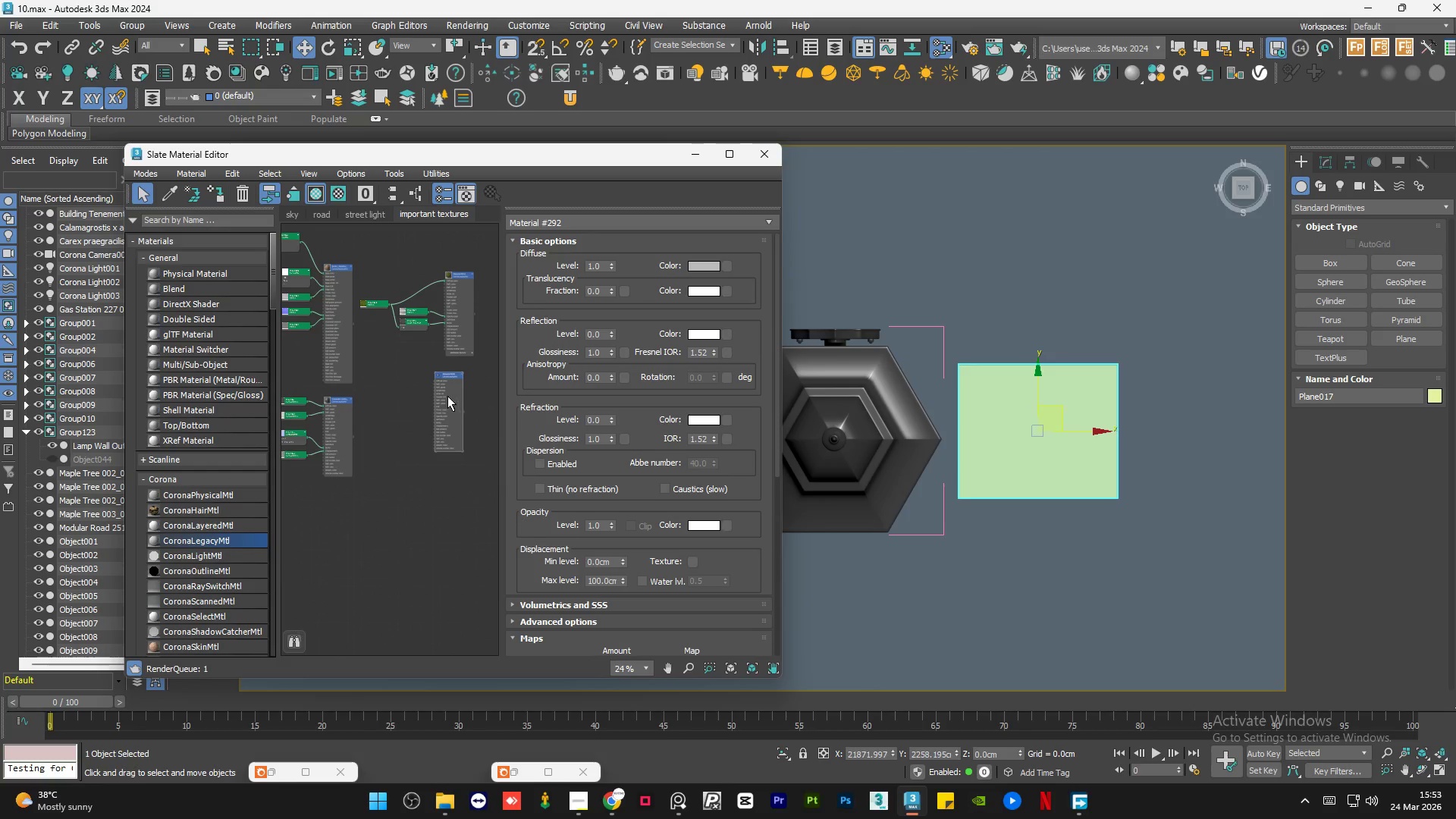 
left_click_drag(start_coordinate=[447, 396], to_coordinate=[463, 397])
 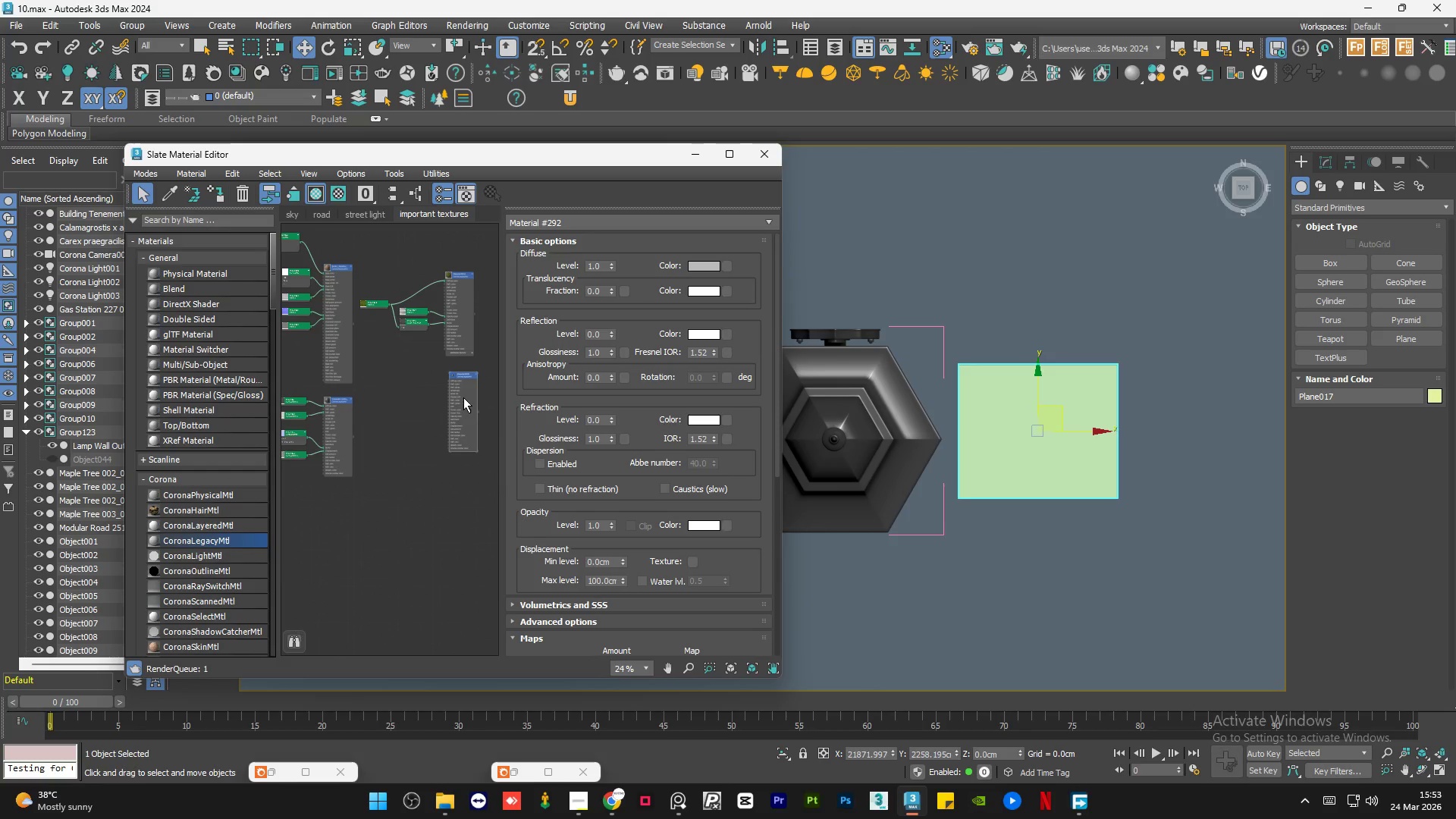 
double_click([463, 397])
 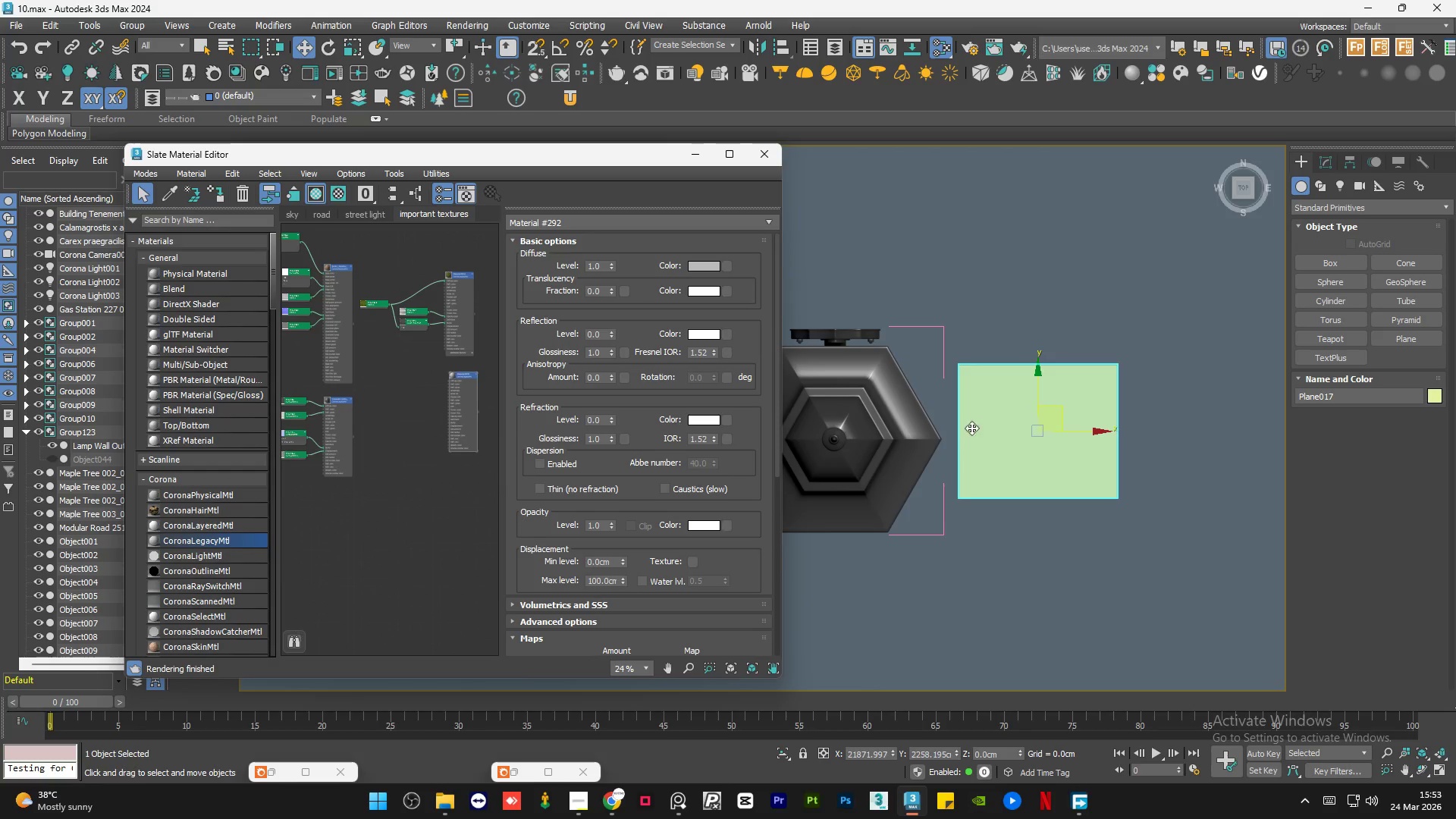 
left_click([992, 438])
 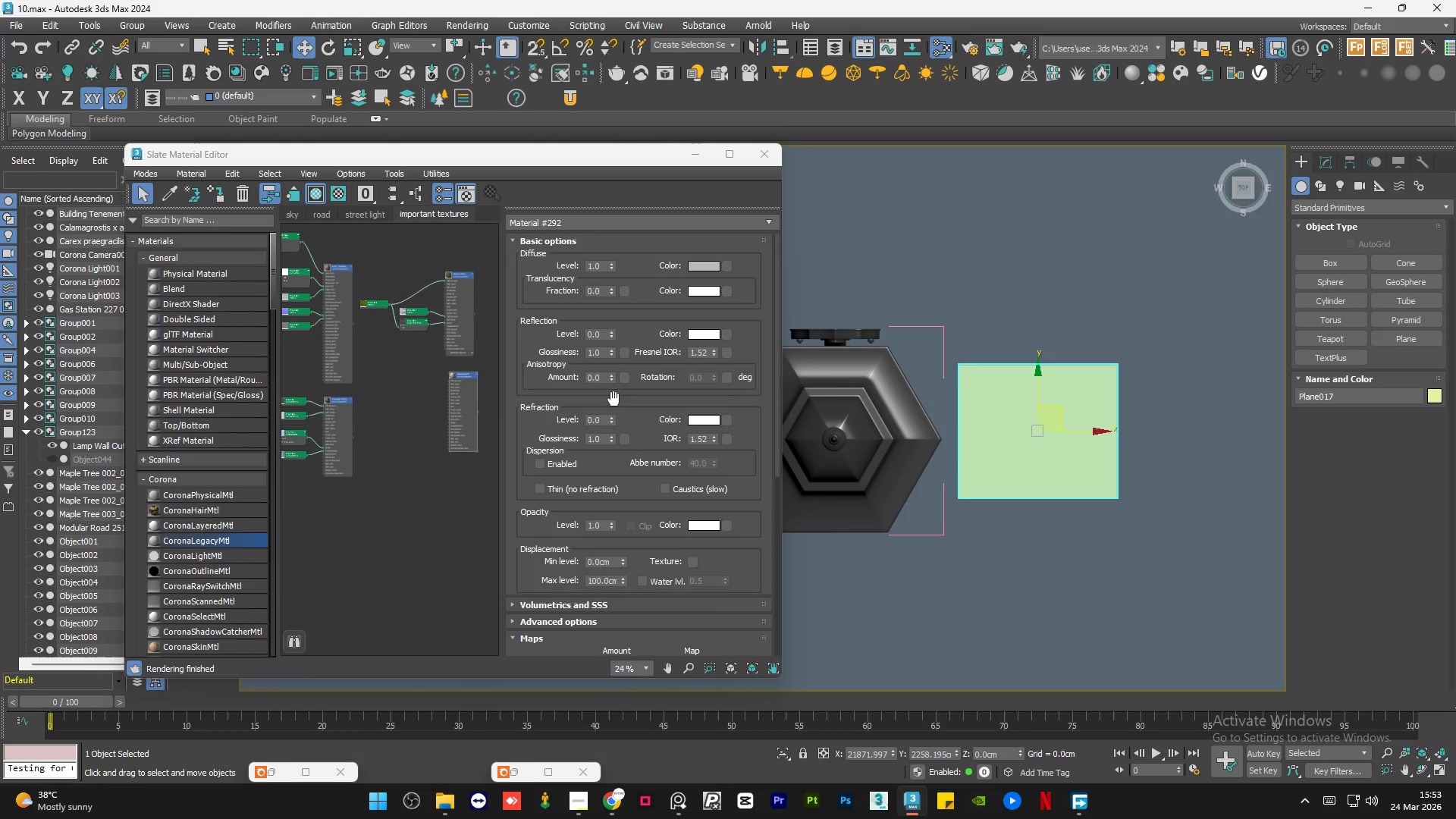 
left_click([410, 414])
 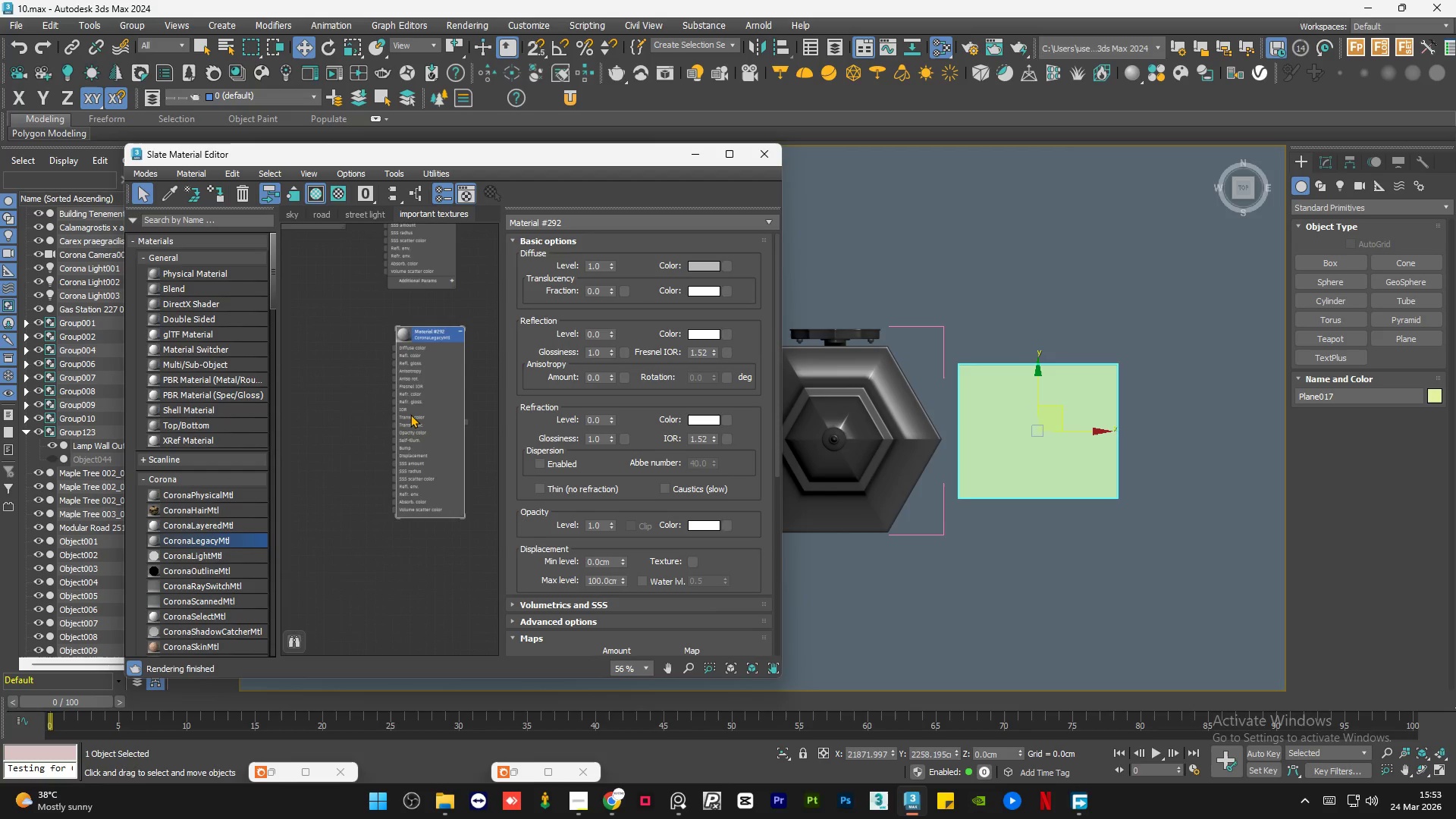 
scroll: coordinate [488, 404], scroll_direction: up, amount: 3.0
 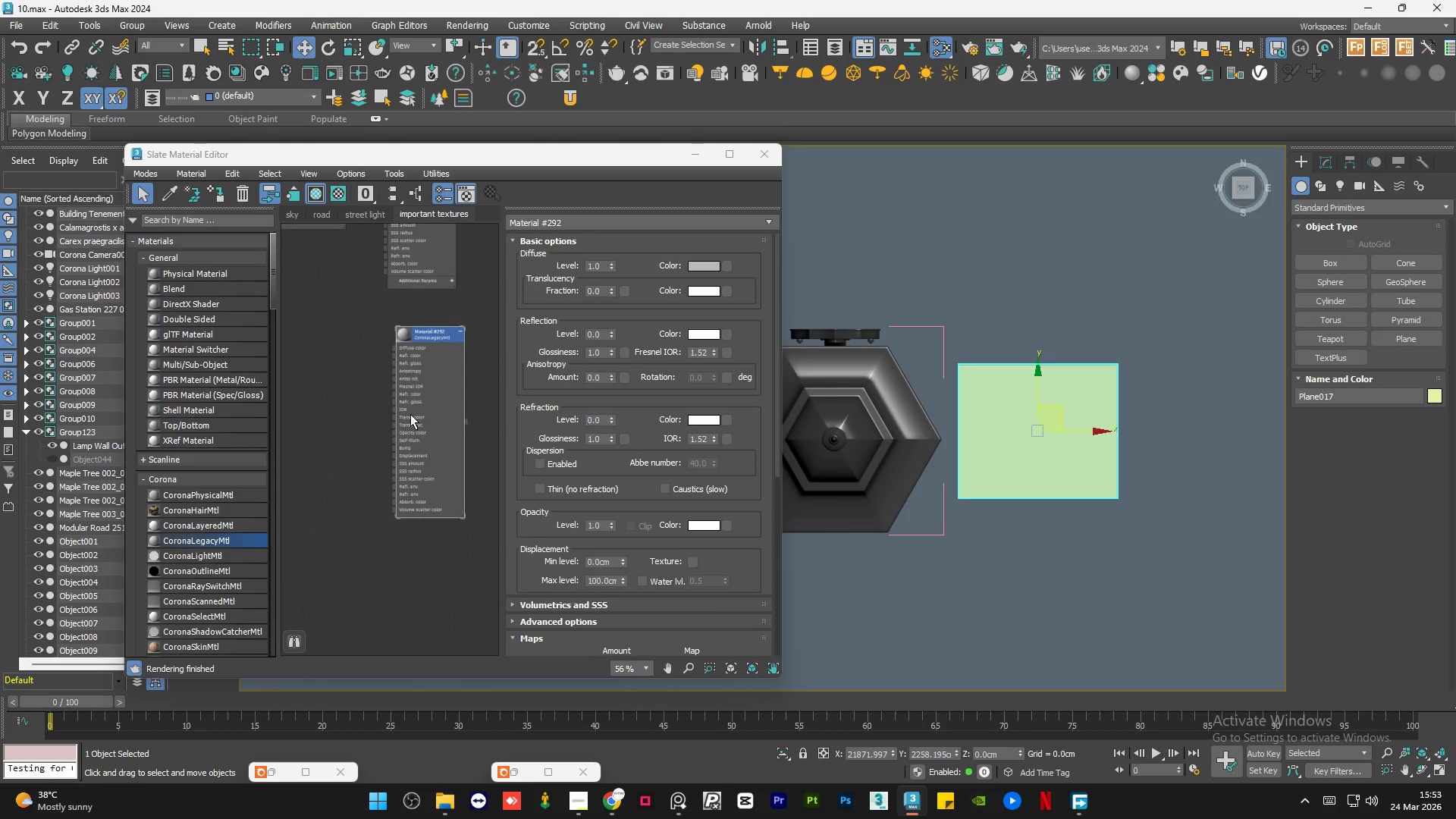 
double_click([410, 414])
 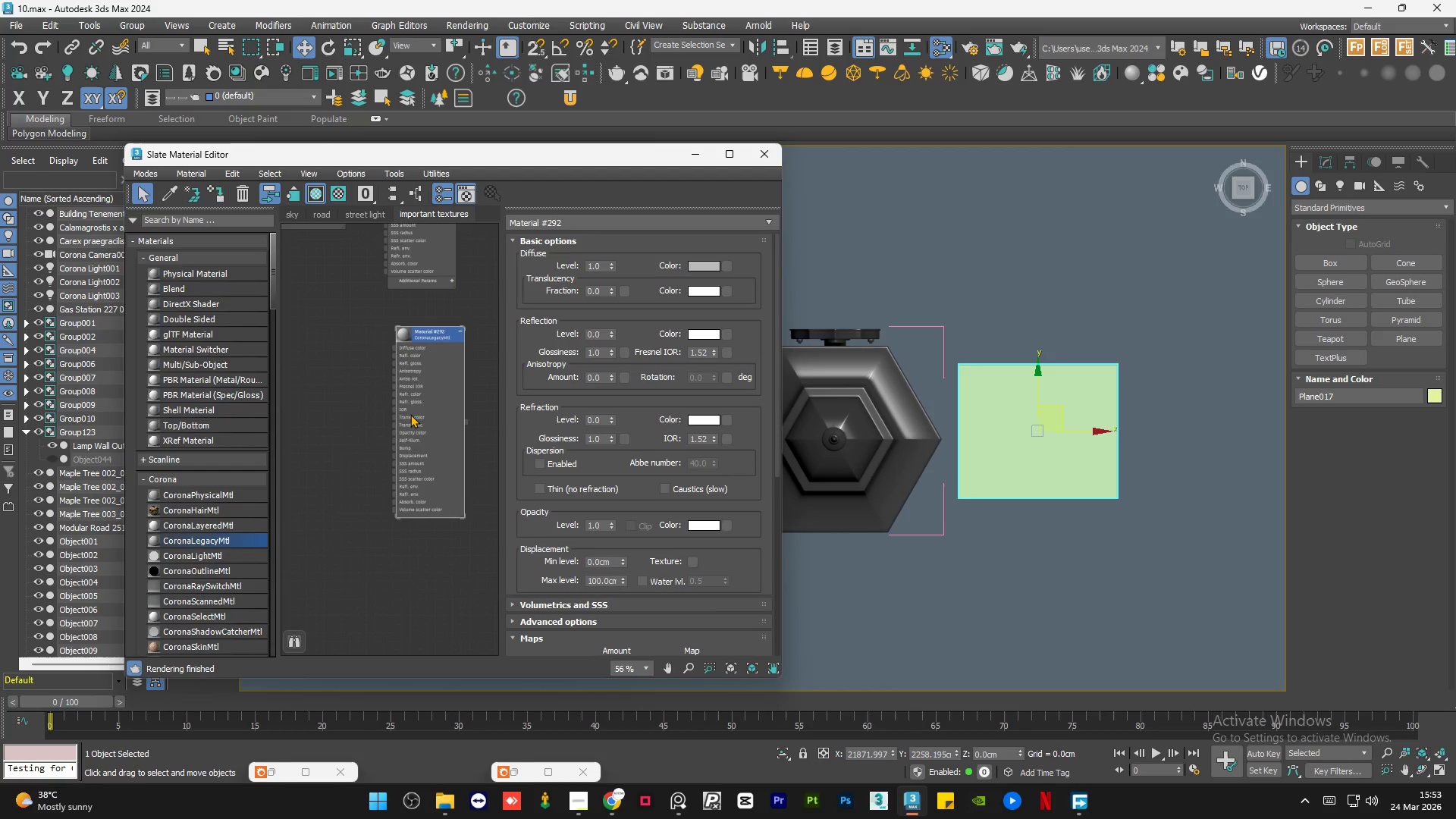 
key(A)
 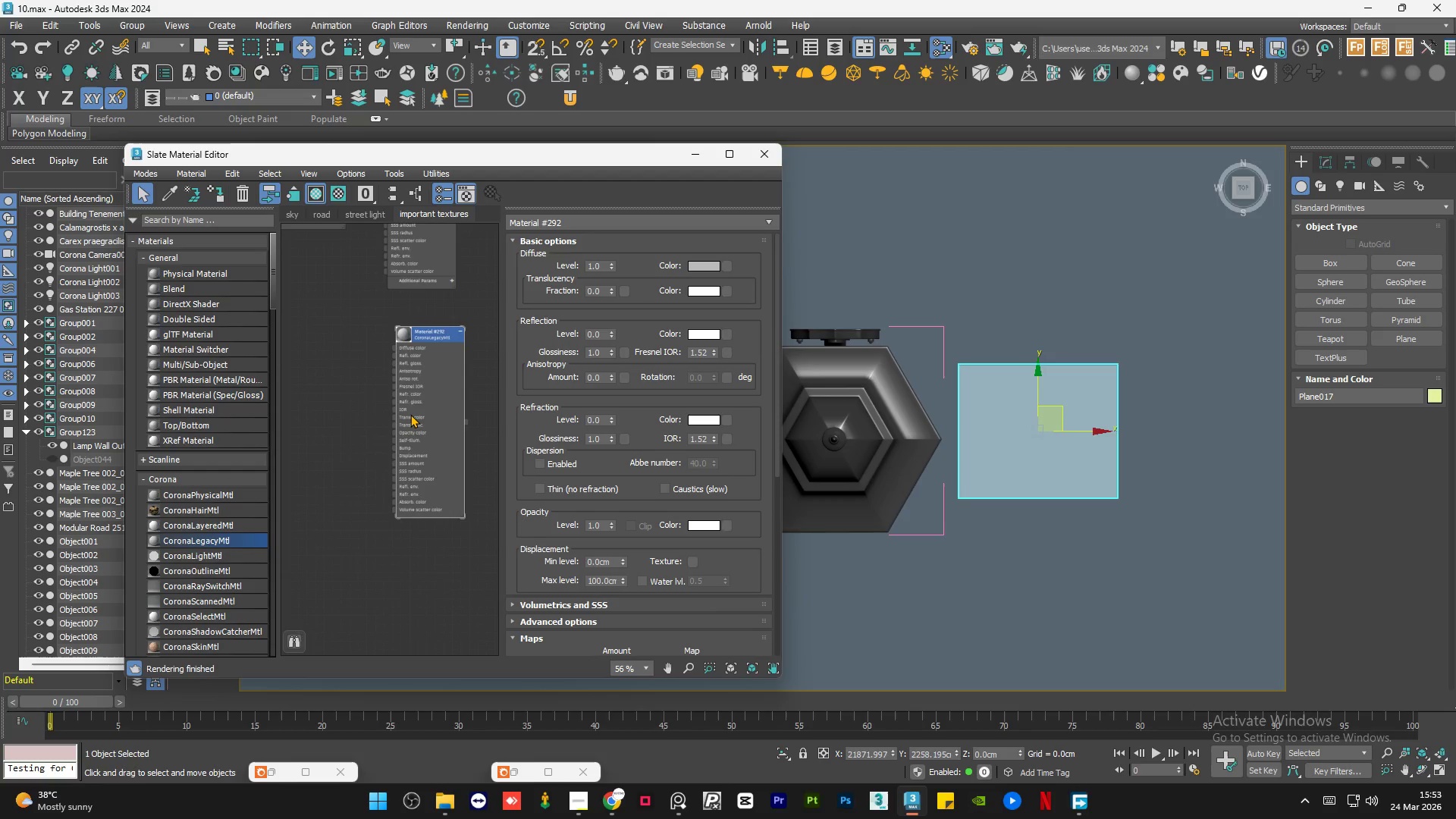 
scroll: coordinate [410, 414], scroll_direction: down, amount: 3.0
 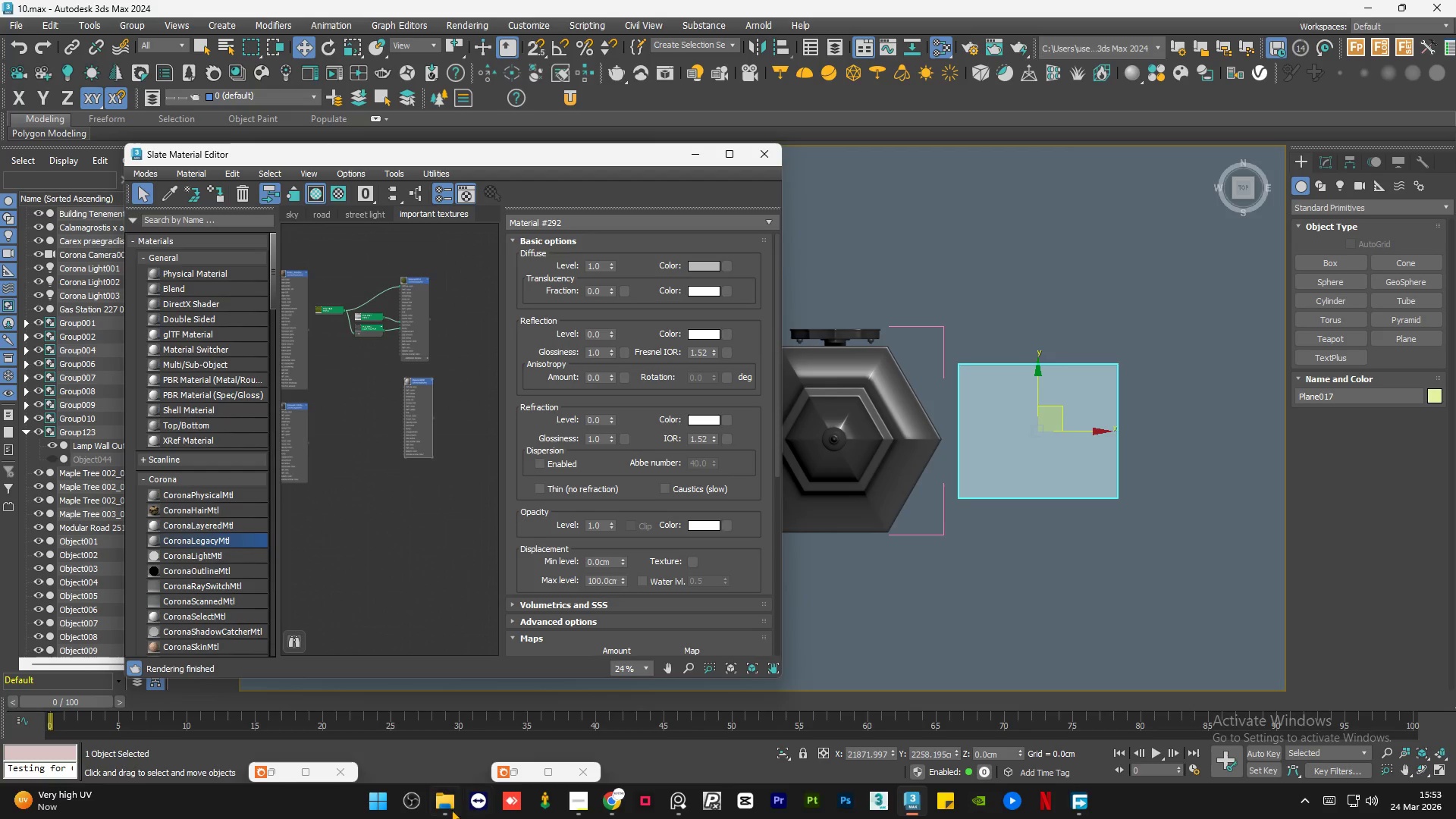 
left_click([450, 811])
 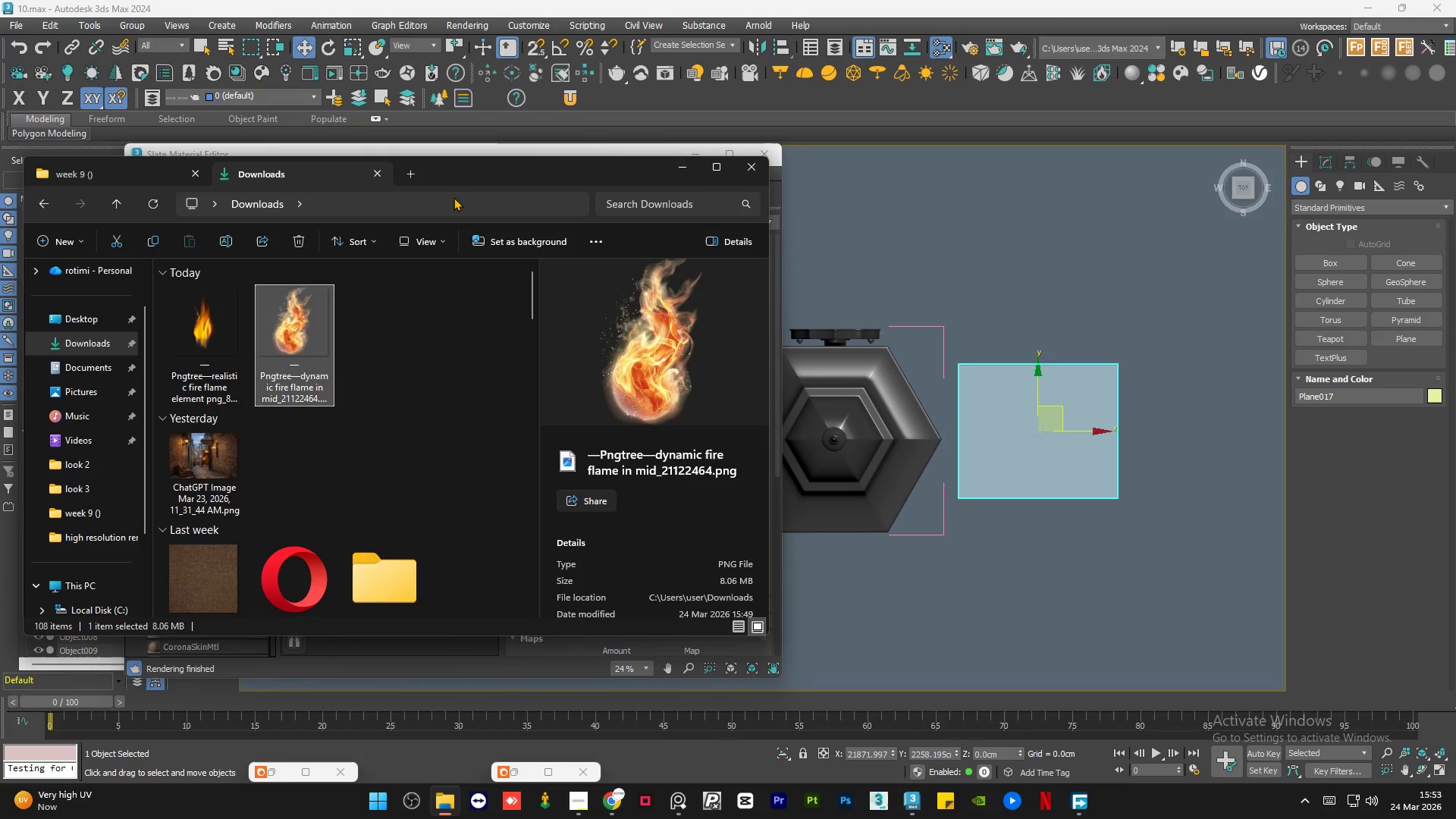 
left_click_drag(start_coordinate=[466, 174], to_coordinate=[1072, 231])
 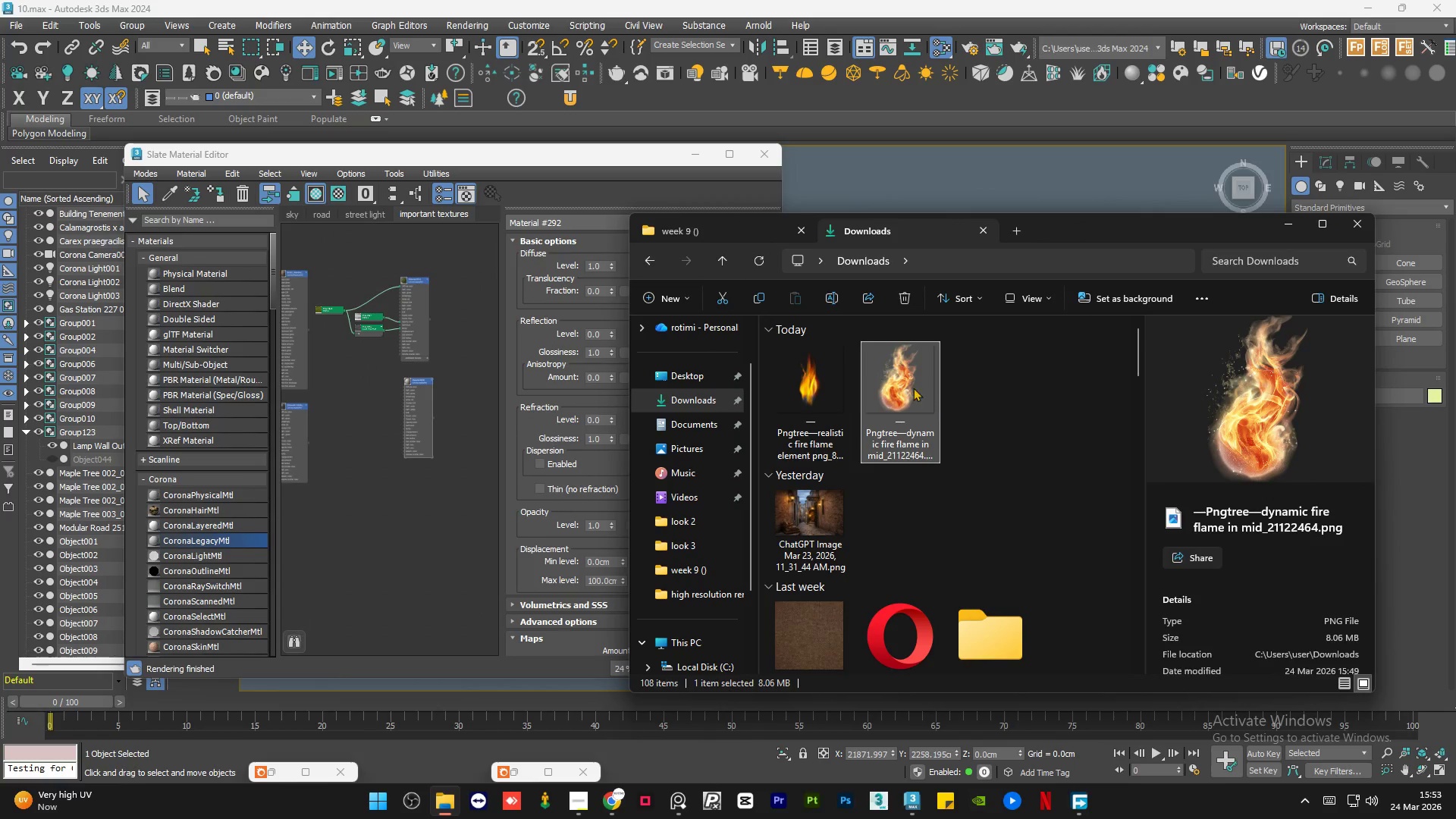 
left_click_drag(start_coordinate=[906, 378], to_coordinate=[366, 387])
 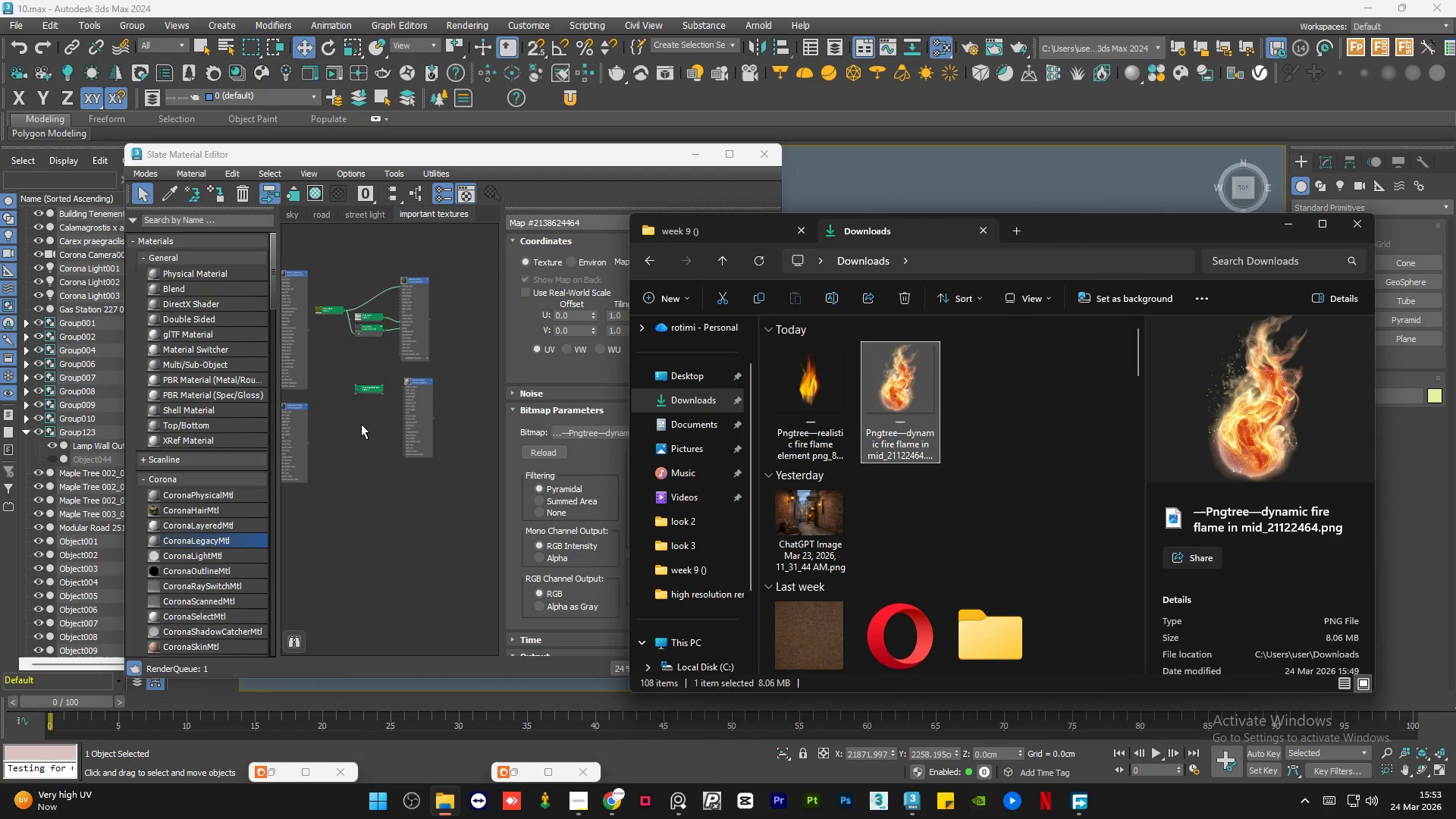 
left_click([361, 424])
 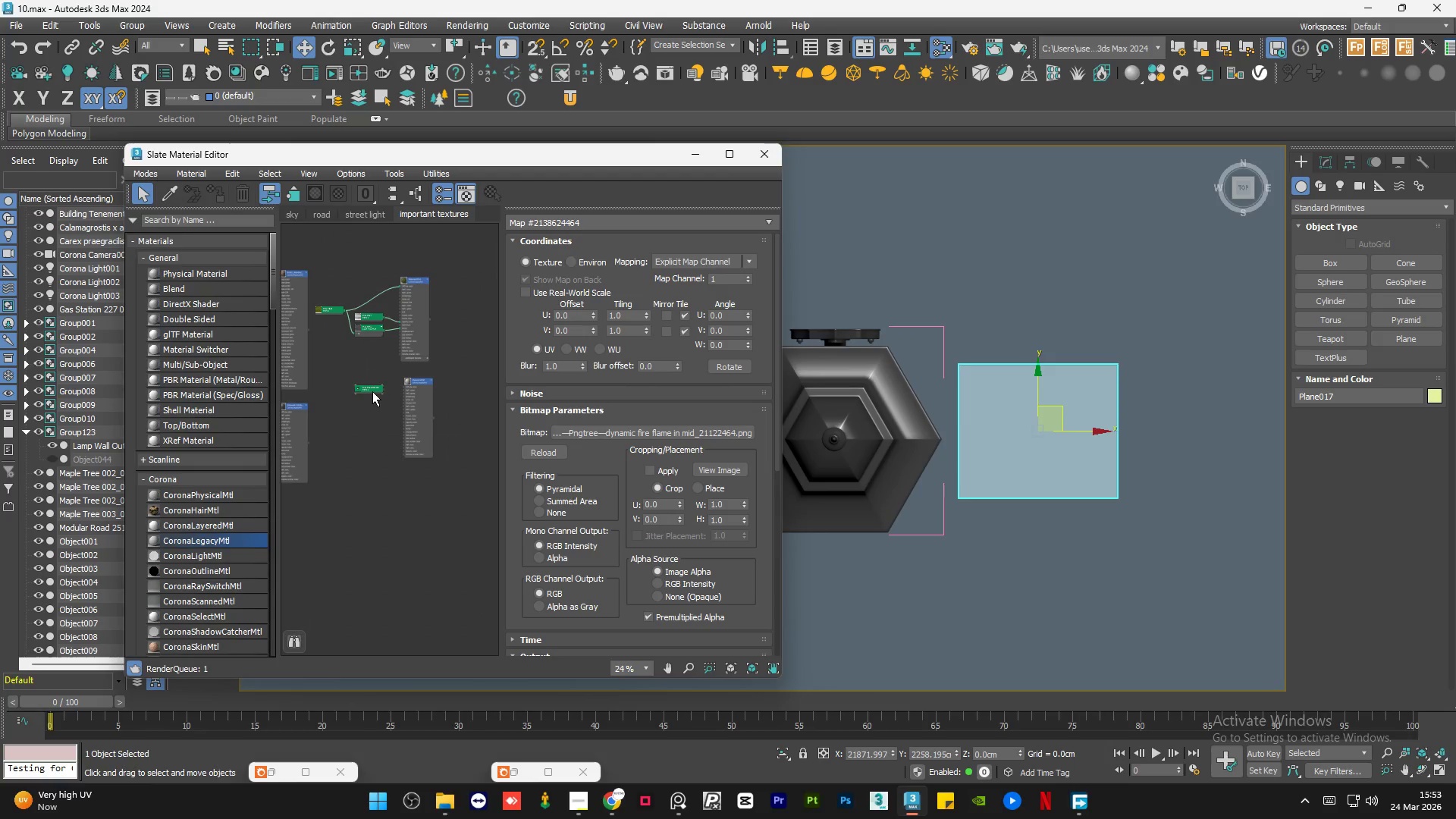 
scroll: coordinate [413, 389], scroll_direction: up, amount: 7.0
 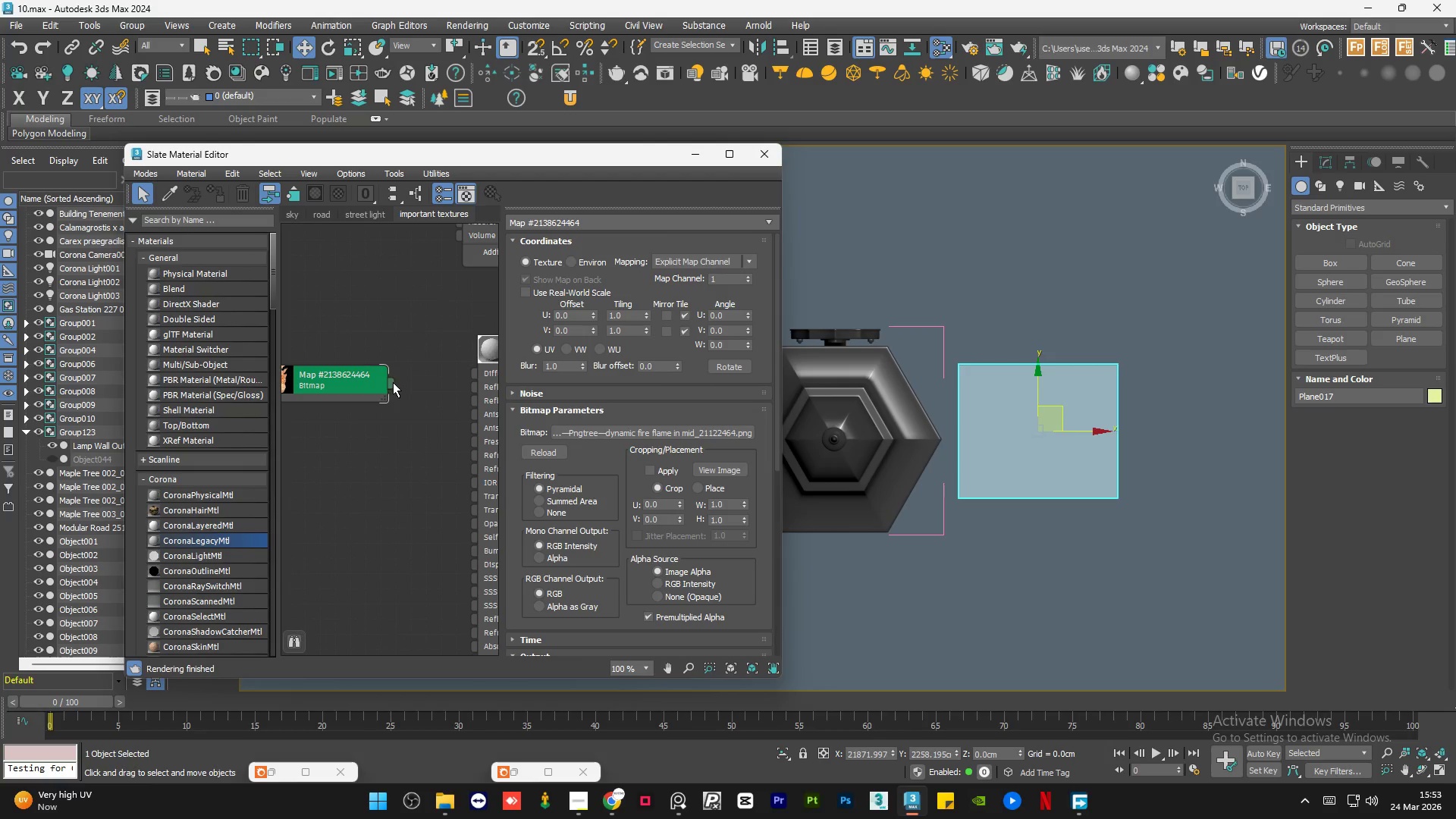 
left_click_drag(start_coordinate=[393, 383], to_coordinate=[470, 378])
 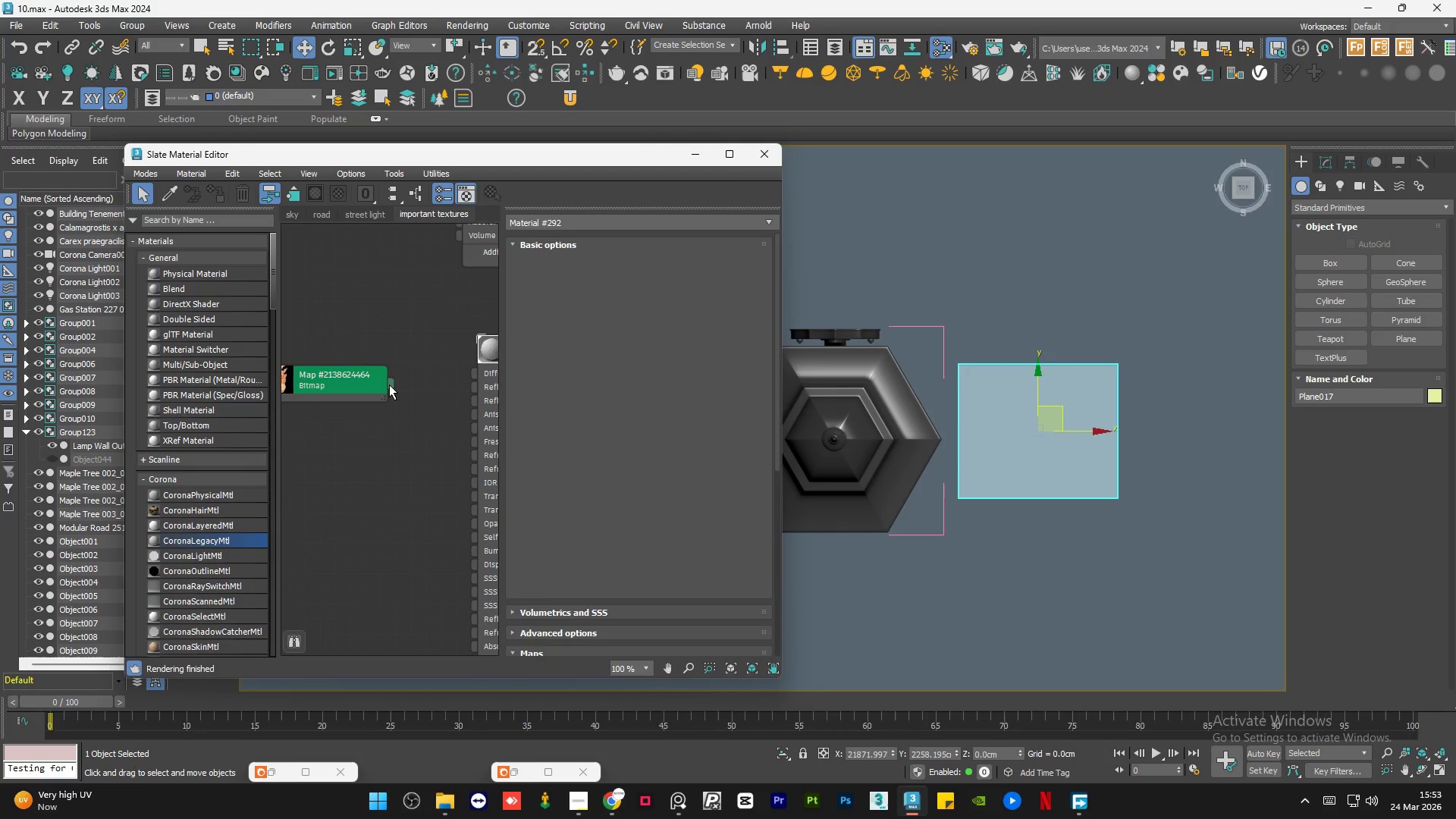 
left_click_drag(start_coordinate=[388, 384], to_coordinate=[476, 377])
 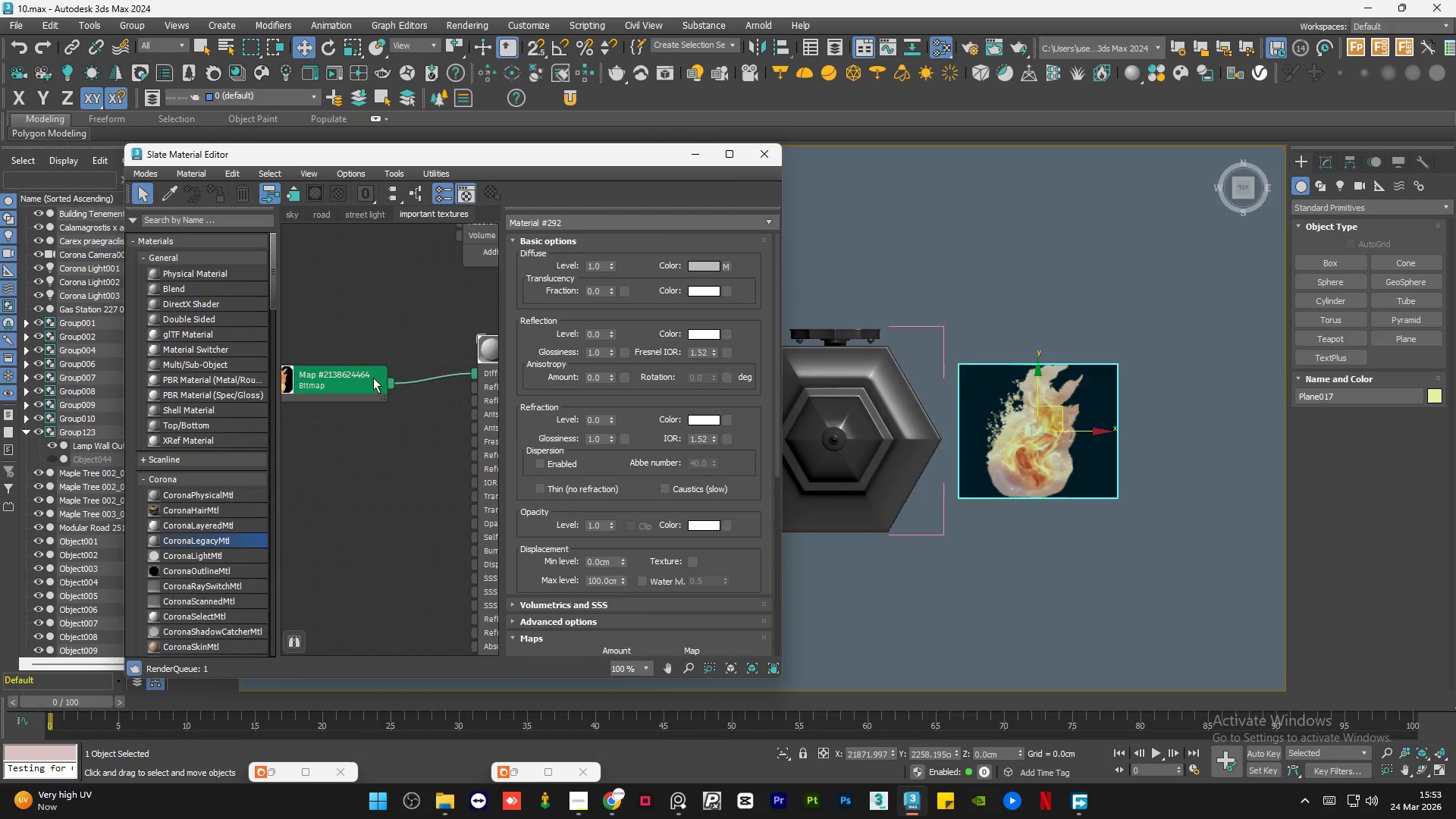 
scroll: coordinate [368, 378], scroll_direction: down, amount: 3.0
 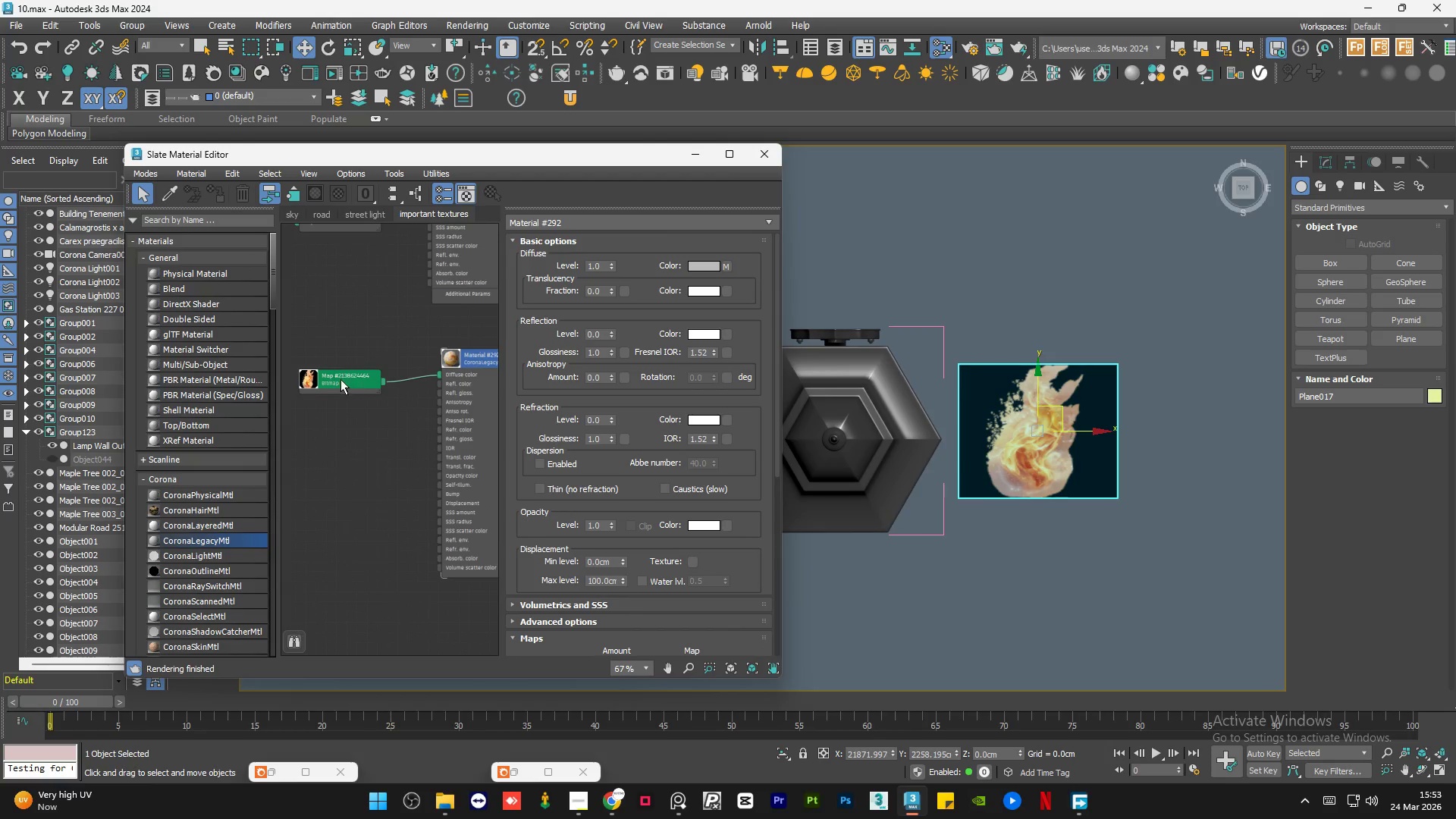 
left_click_drag(start_coordinate=[337, 380], to_coordinate=[350, 384])
 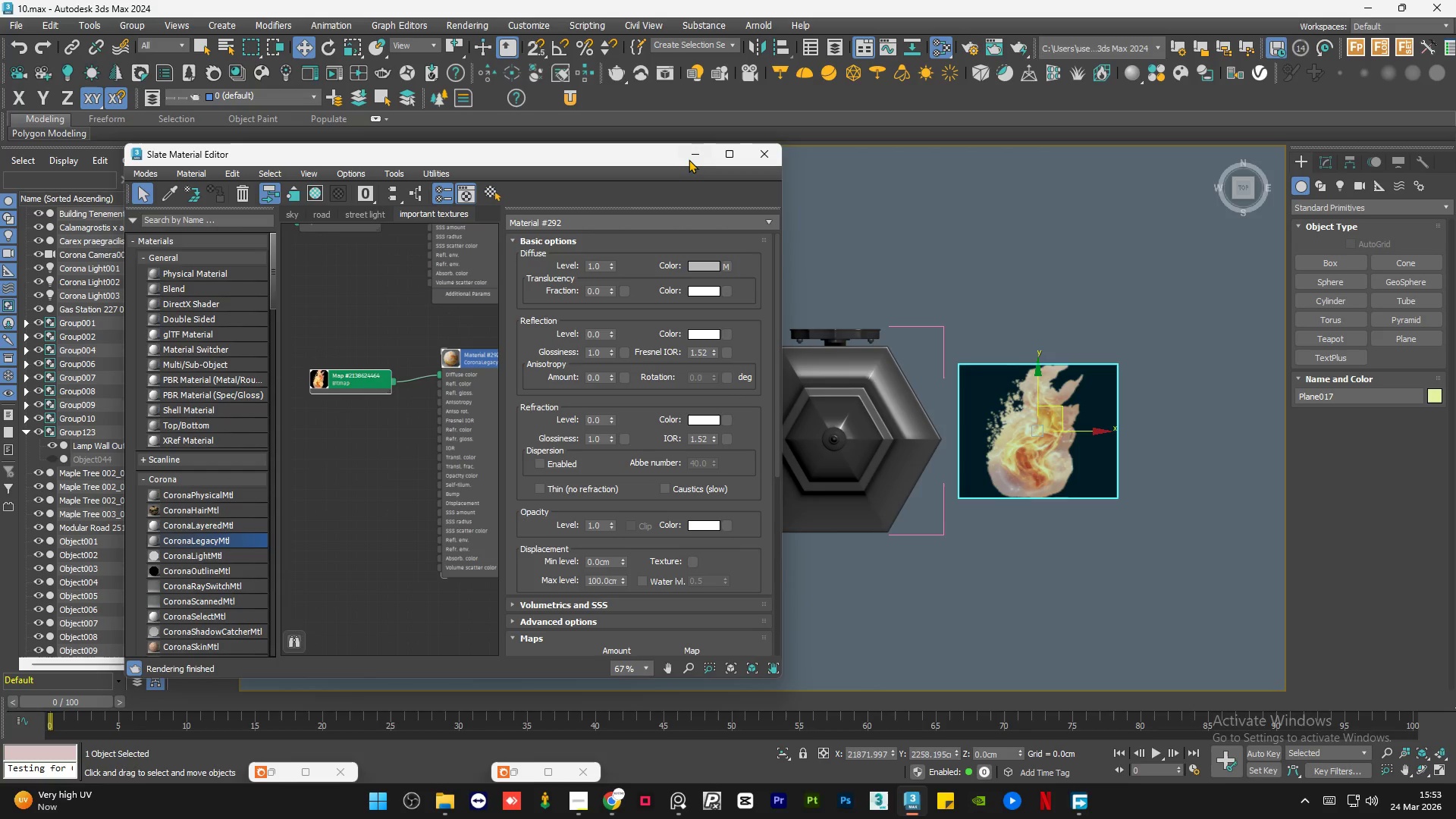 
left_click([689, 153])
 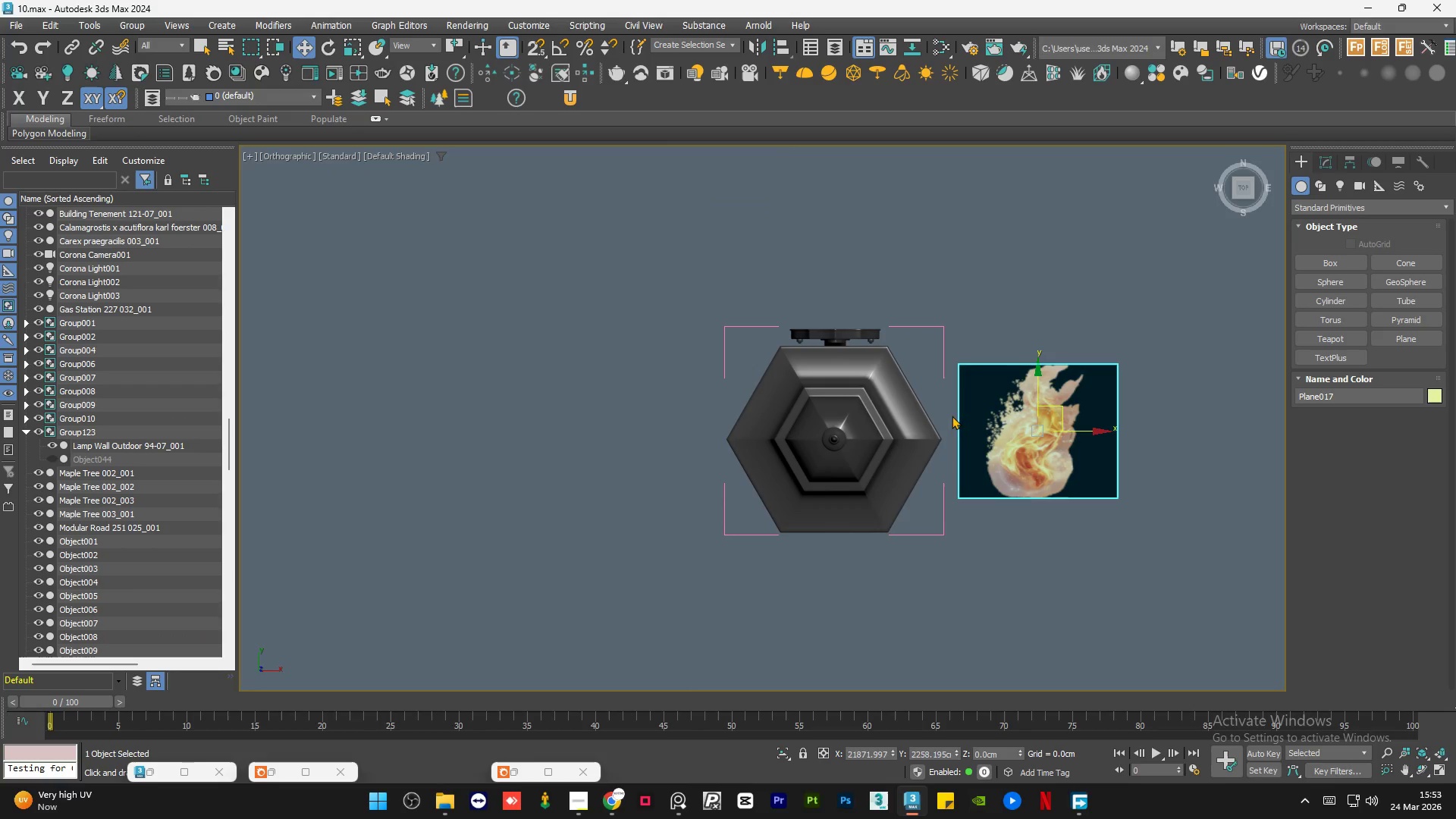 
scroll: coordinate [1040, 439], scroll_direction: up, amount: 5.0
 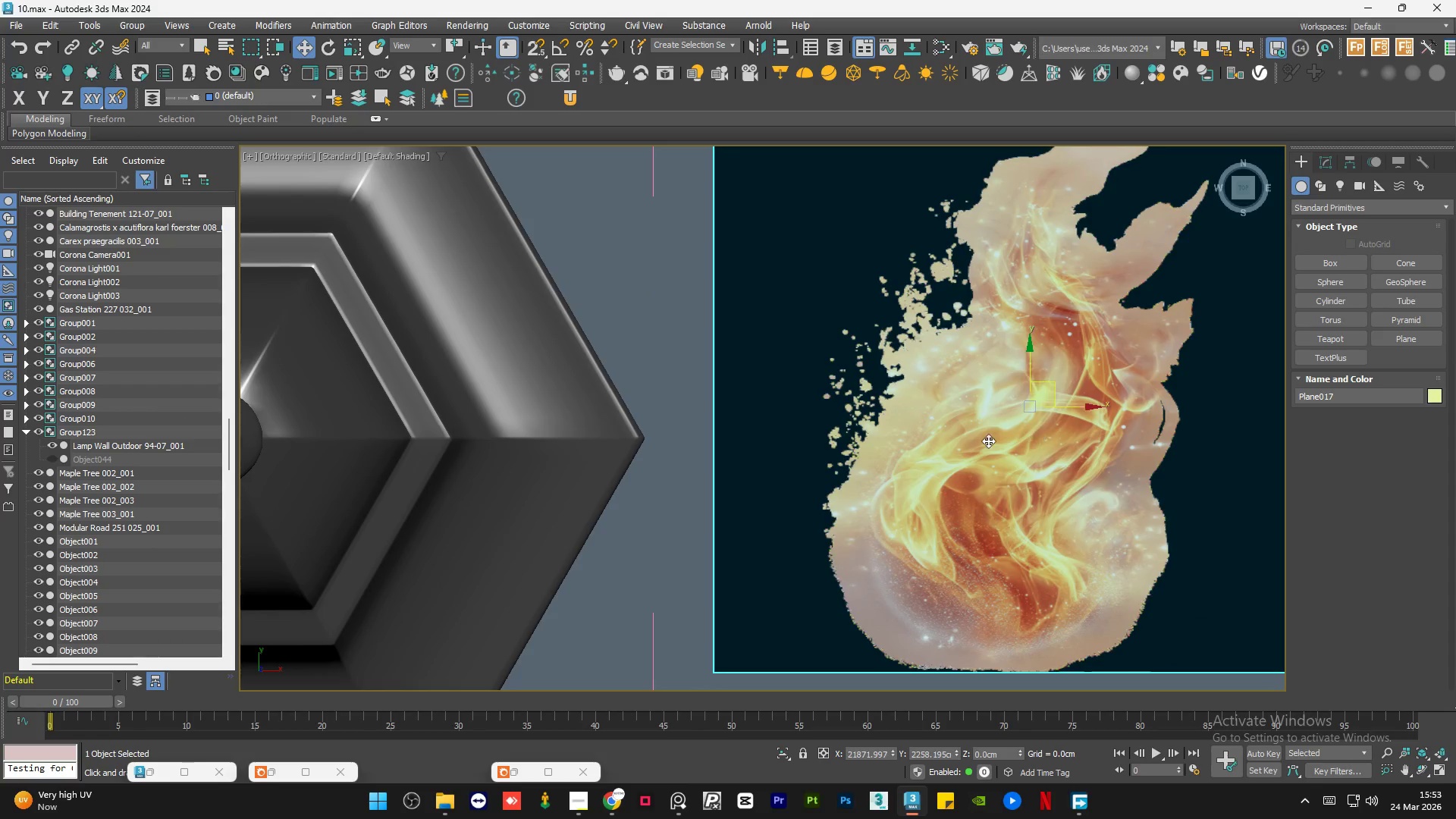 
scroll: coordinate [829, 460], scroll_direction: down, amount: 4.0
 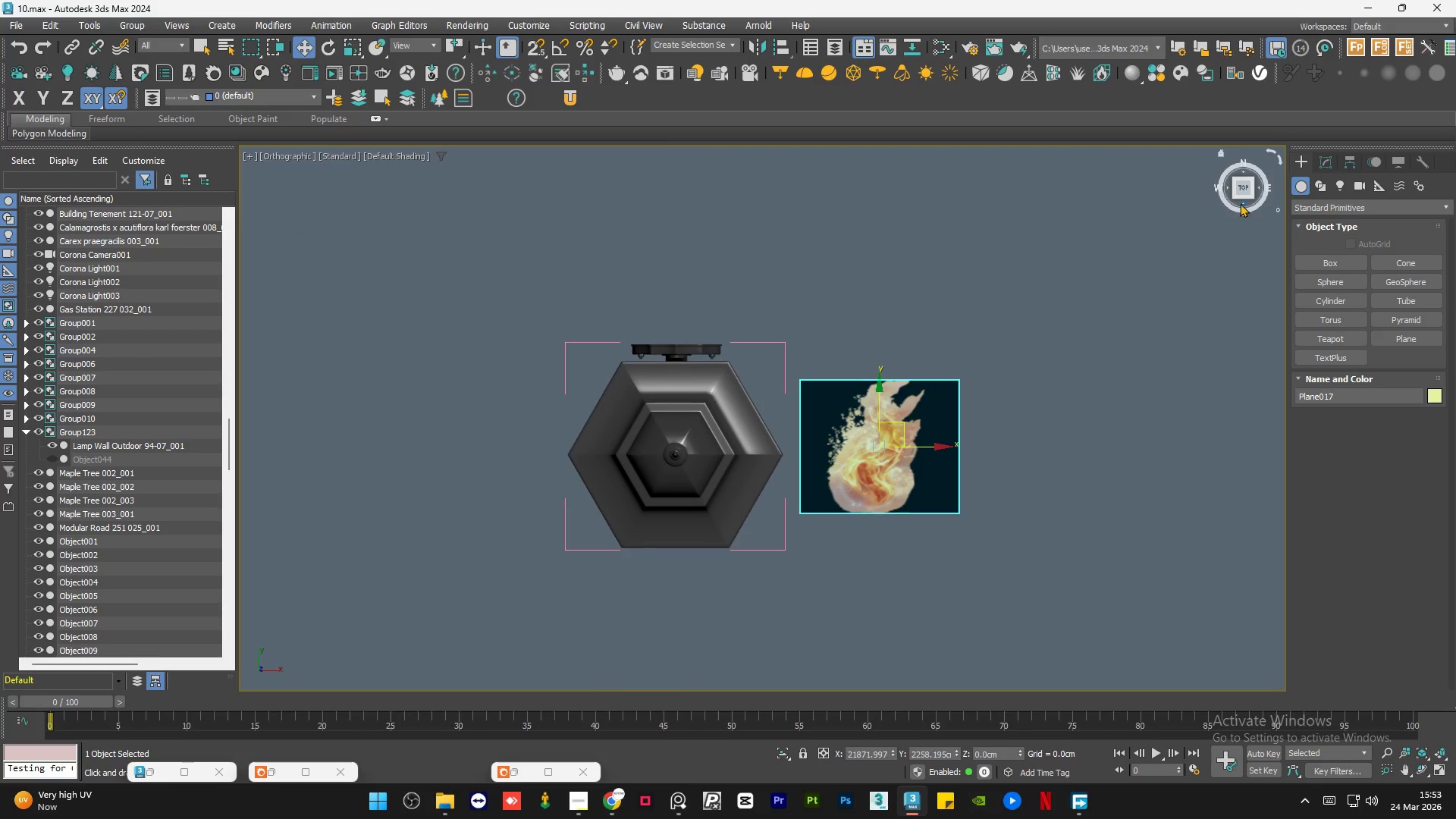 
left_click([1241, 202])
 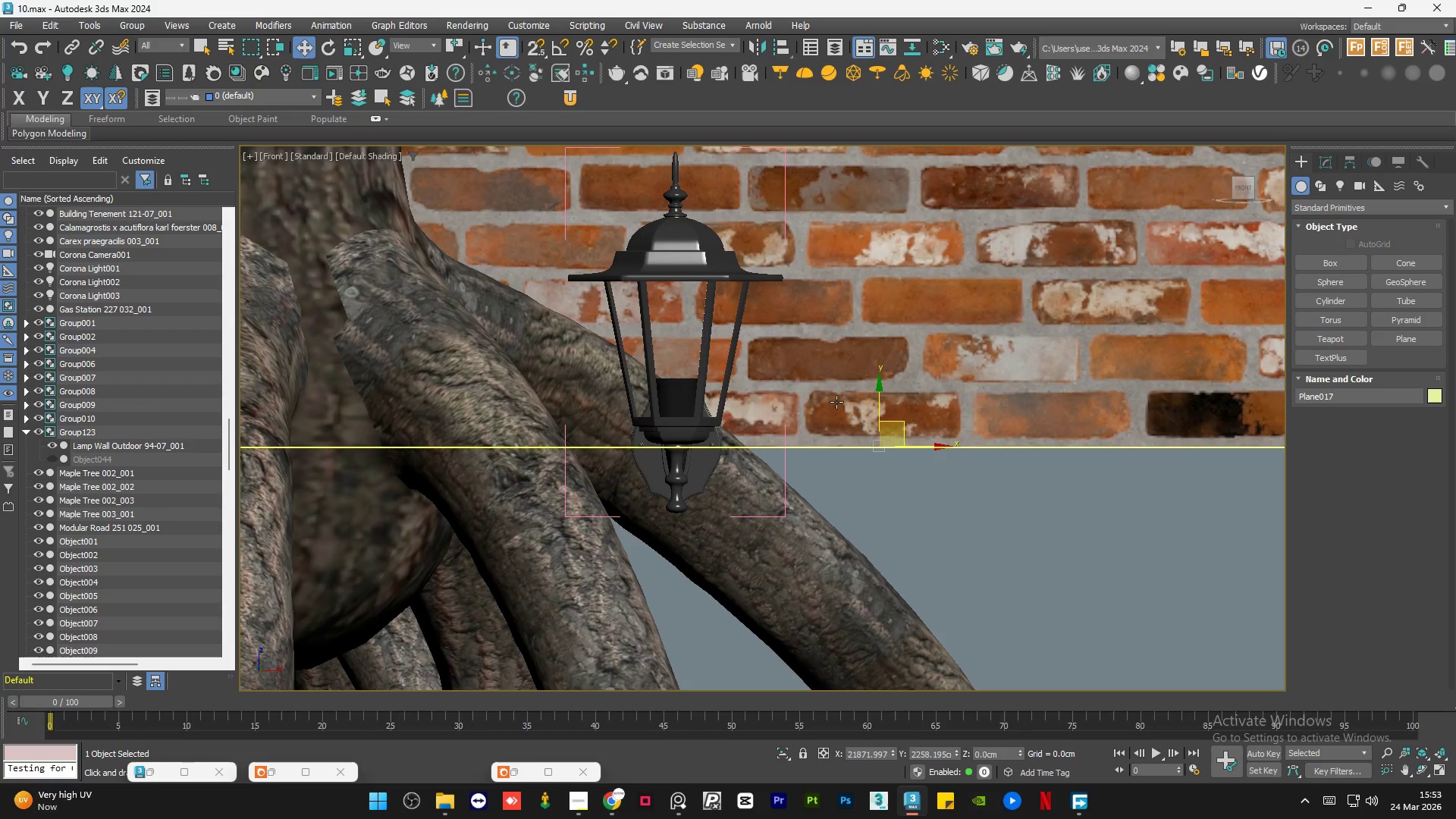 
key(E)
 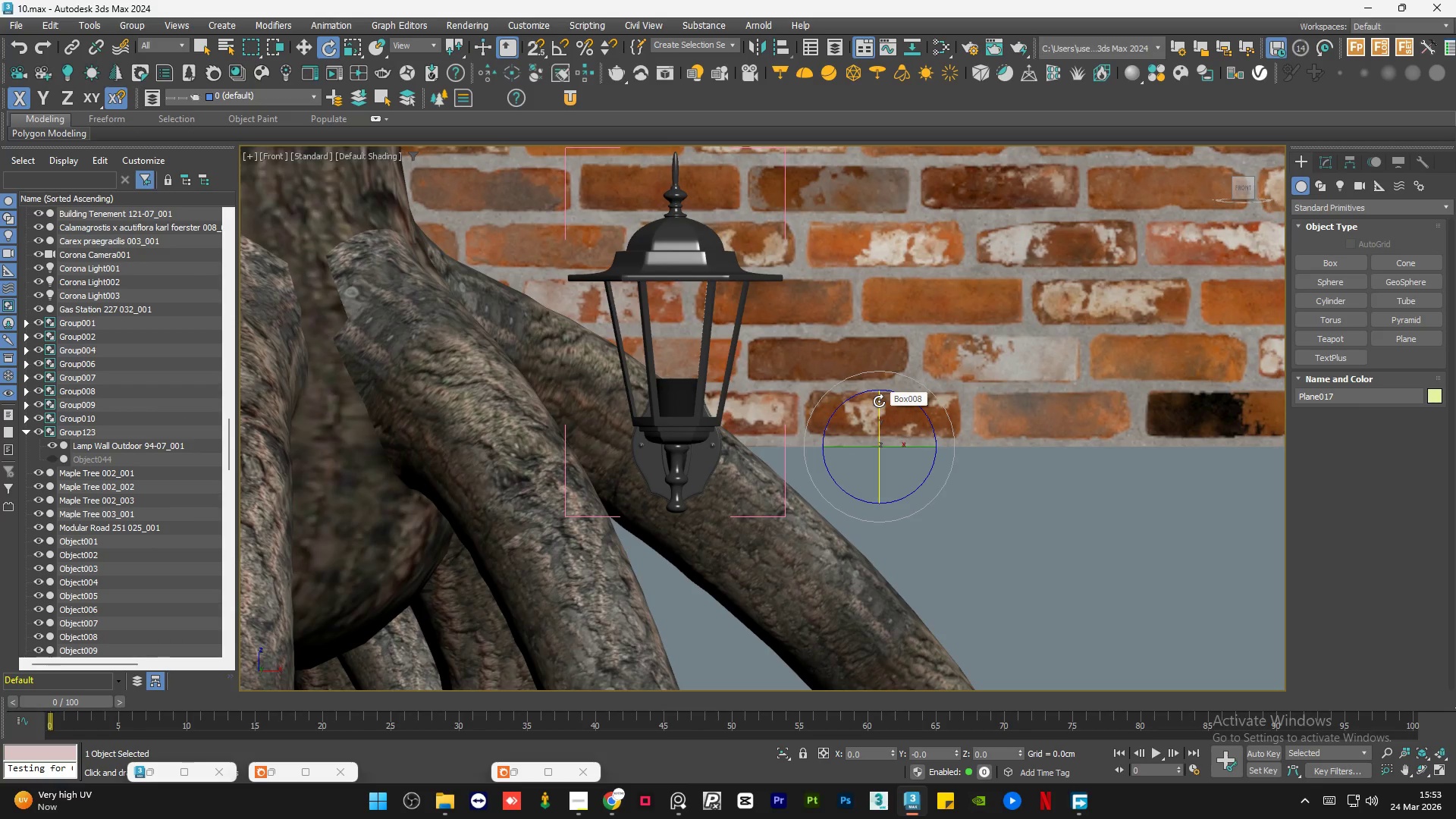 
key(A)
 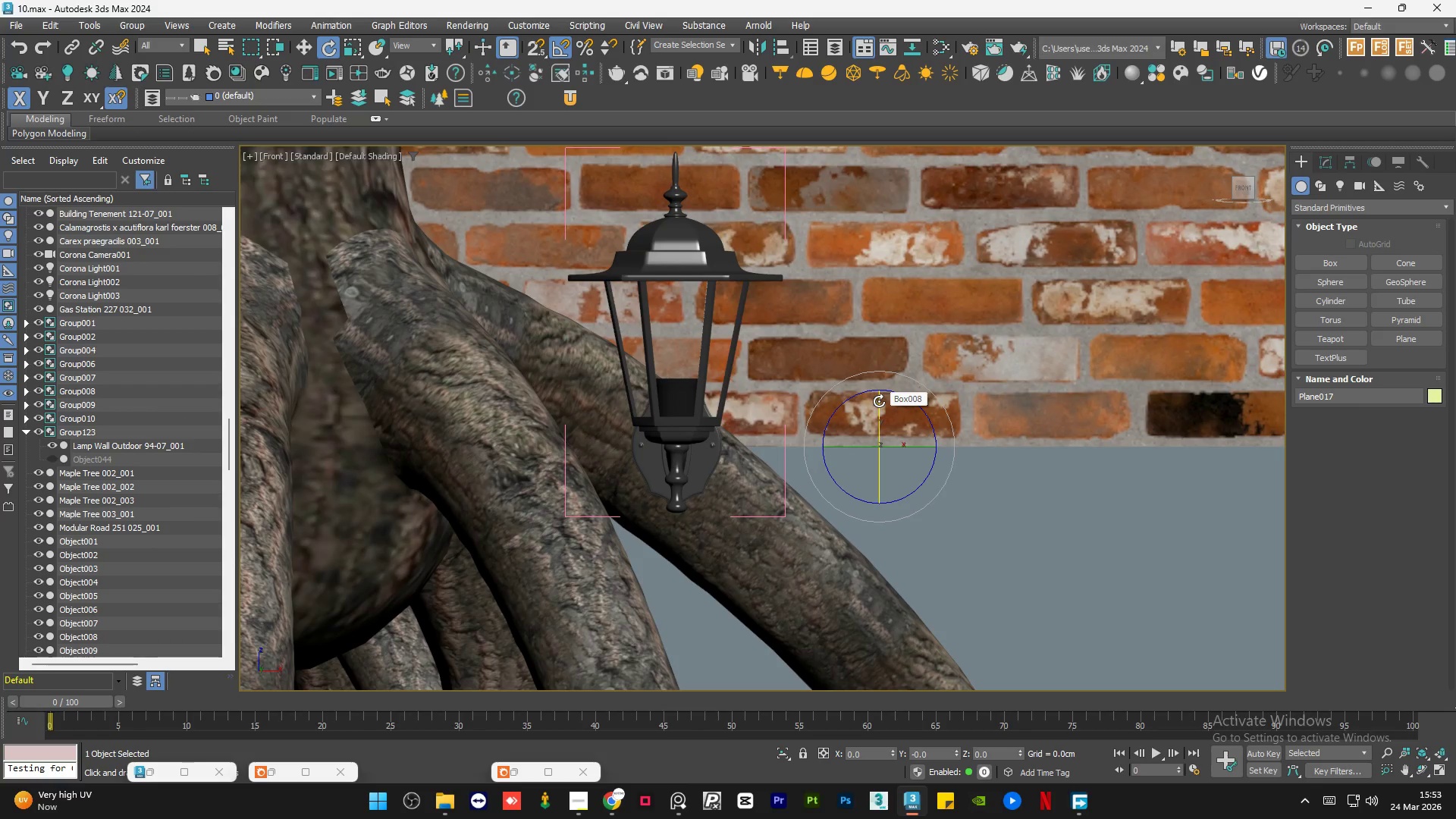 
left_click_drag(start_coordinate=[879, 401], to_coordinate=[885, 470])
 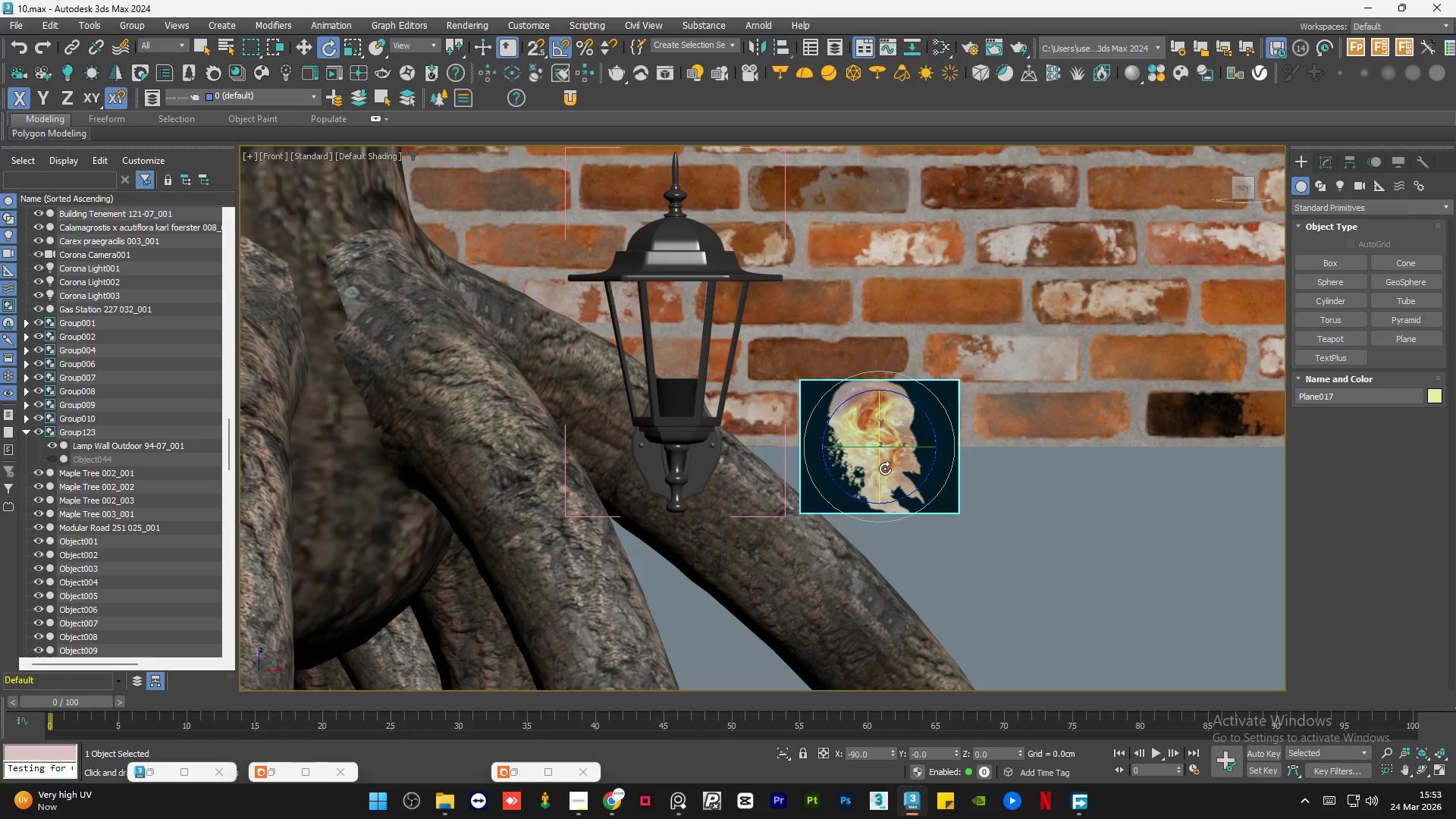 
key(W)
 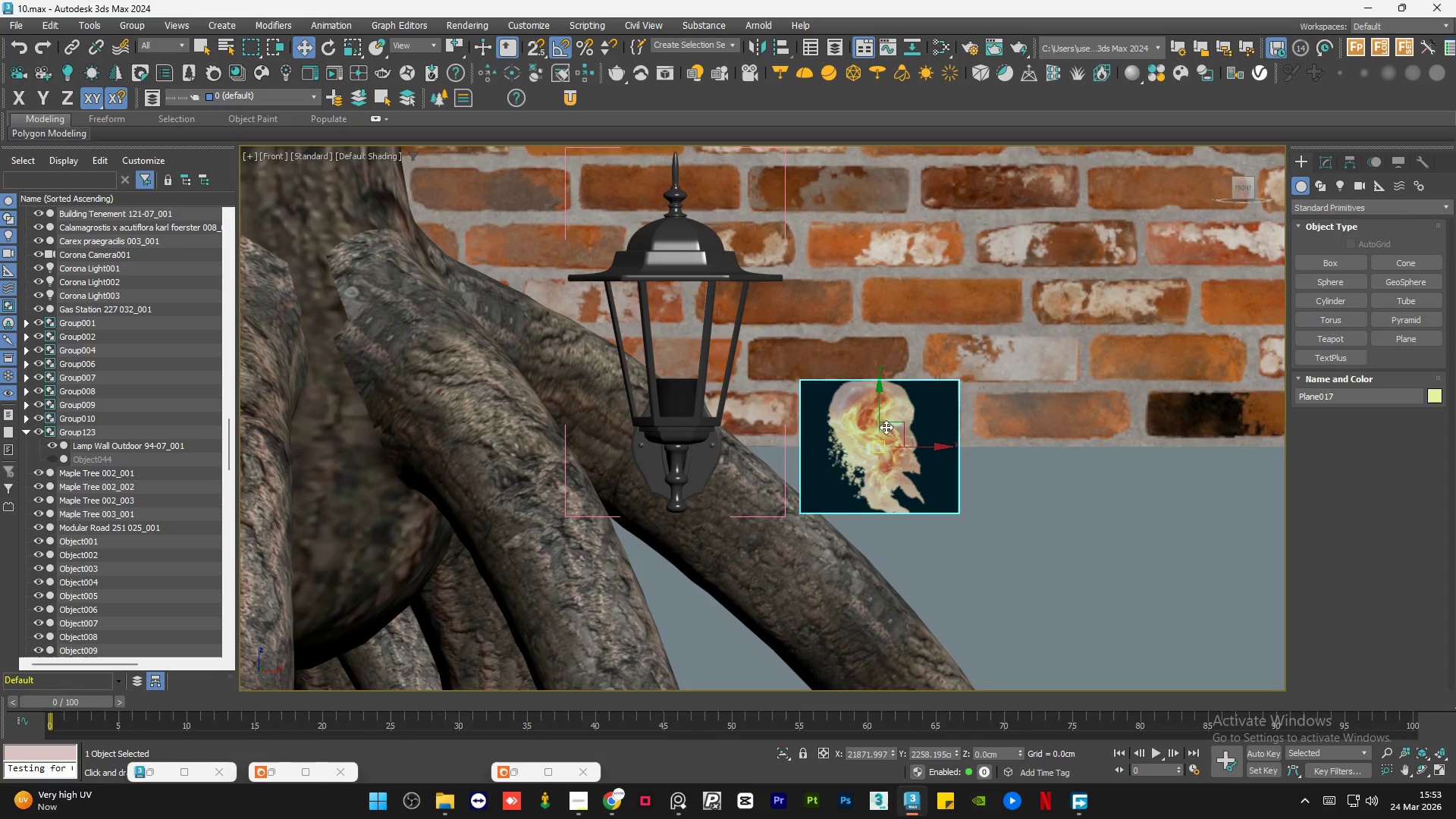 
left_click_drag(start_coordinate=[877, 412], to_coordinate=[871, 321])
 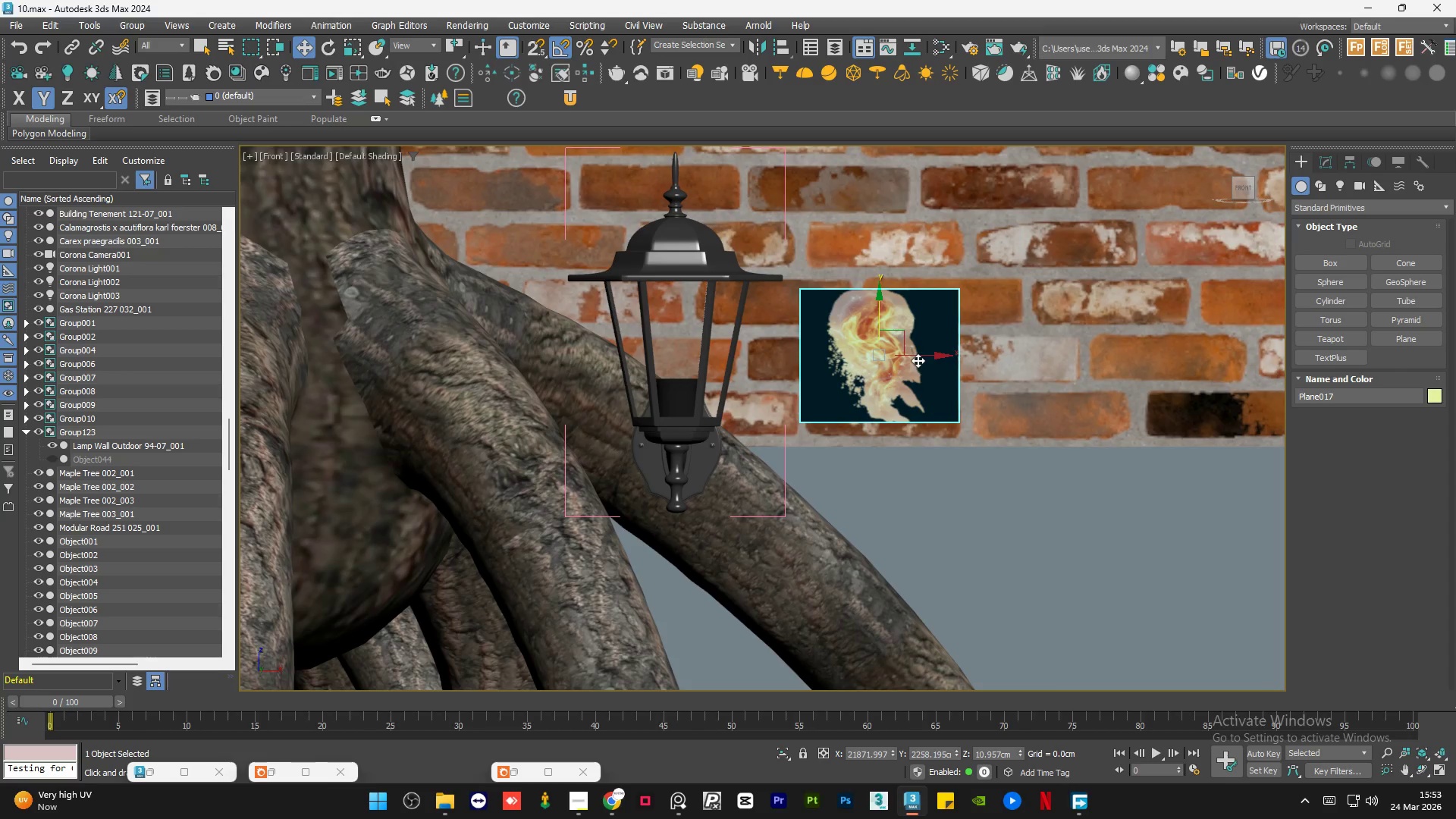 
left_click_drag(start_coordinate=[919, 355], to_coordinate=[733, 347])
 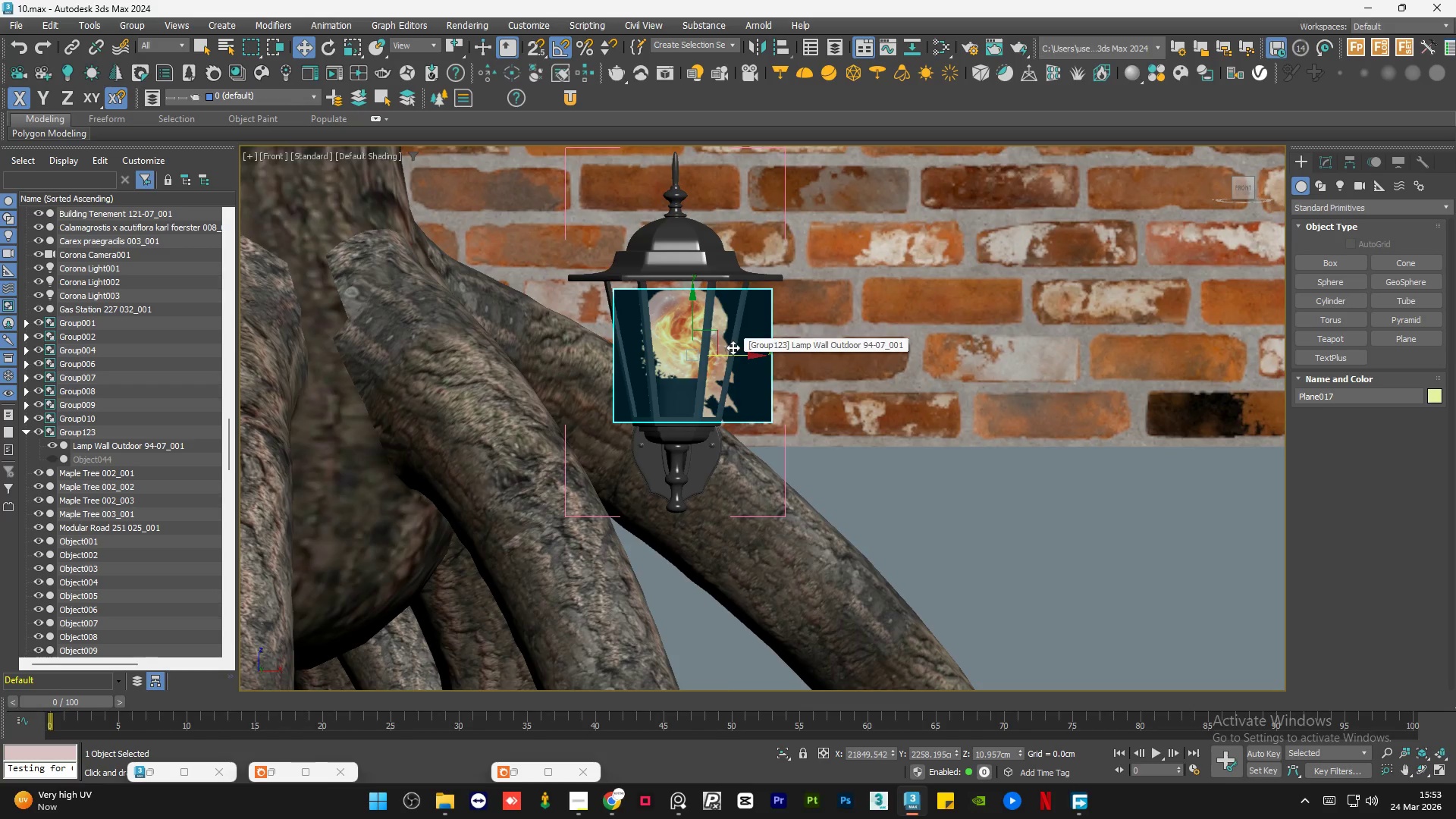 
key(E)
 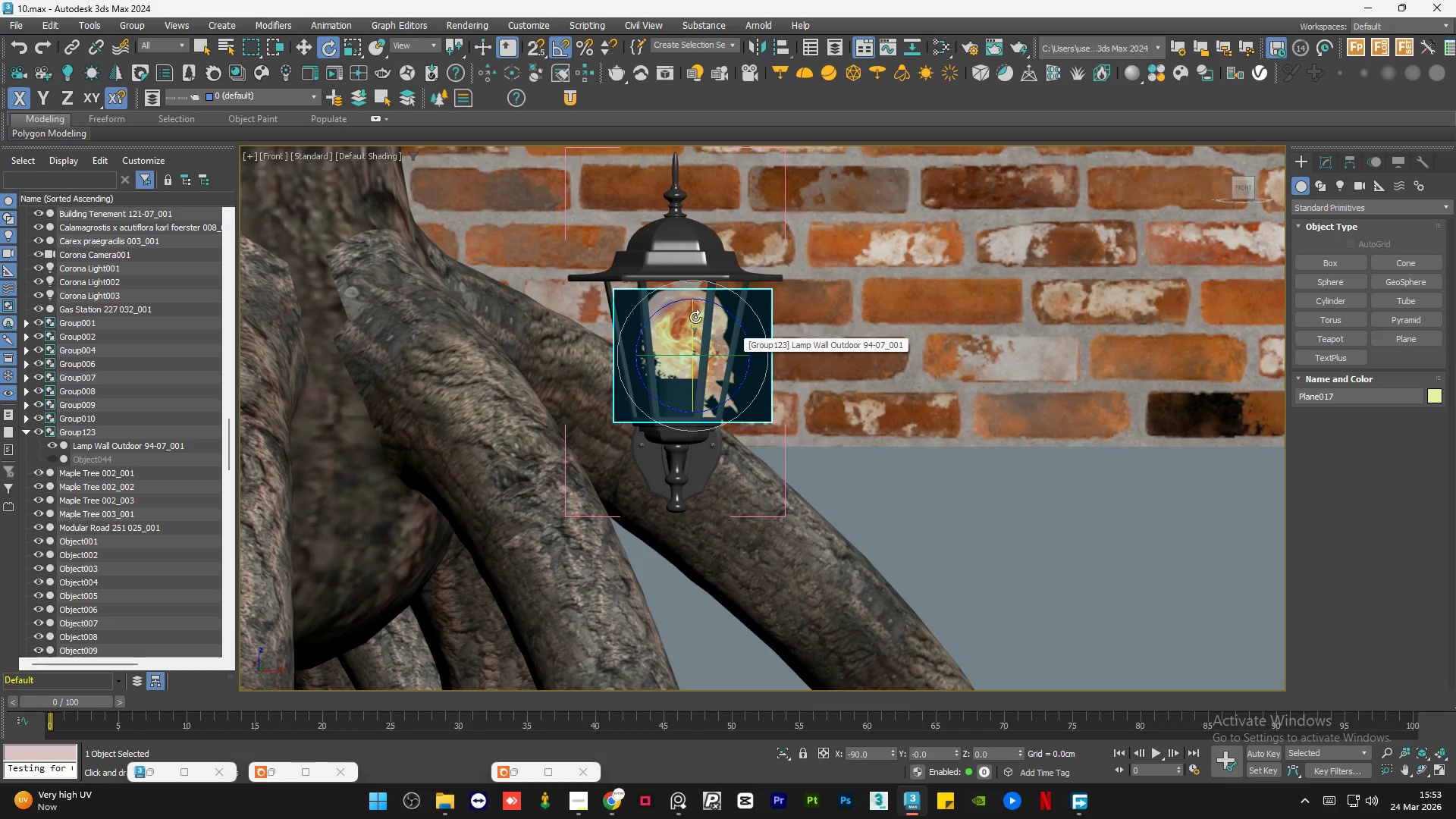 
scroll: coordinate [695, 312], scroll_direction: up, amount: 1.0
 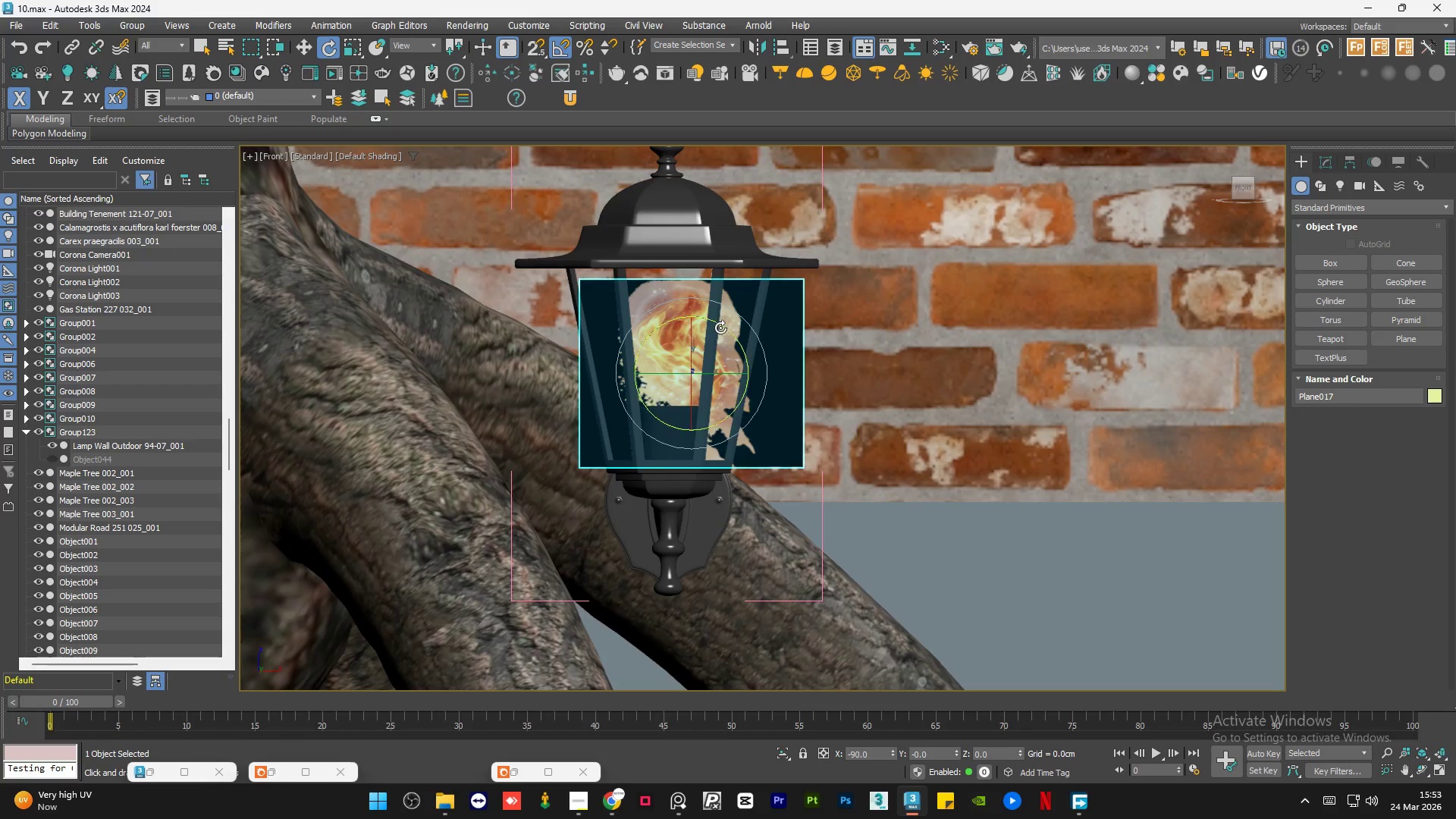 
left_click_drag(start_coordinate=[722, 326], to_coordinate=[588, 281])
 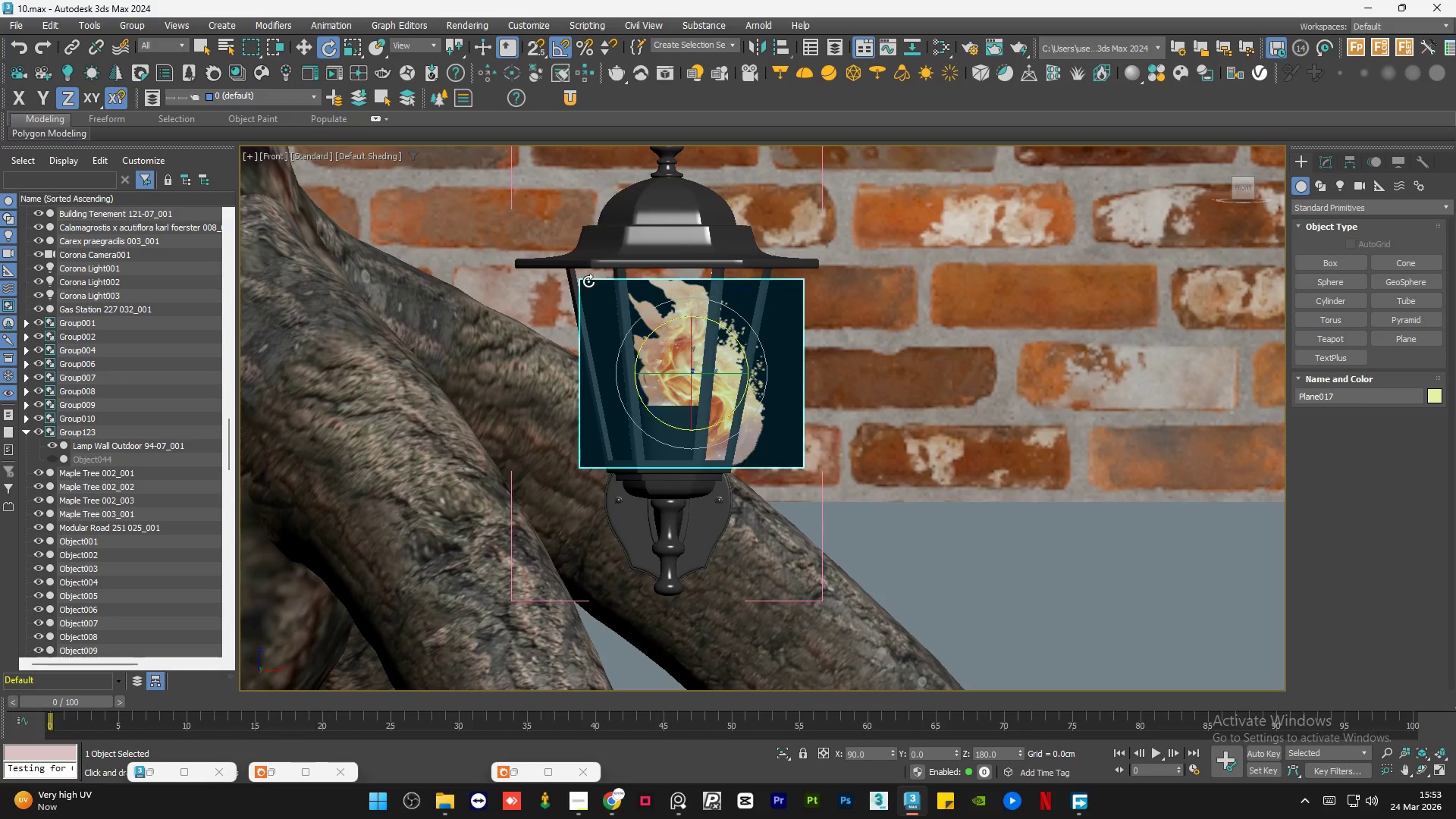 
key(W)
 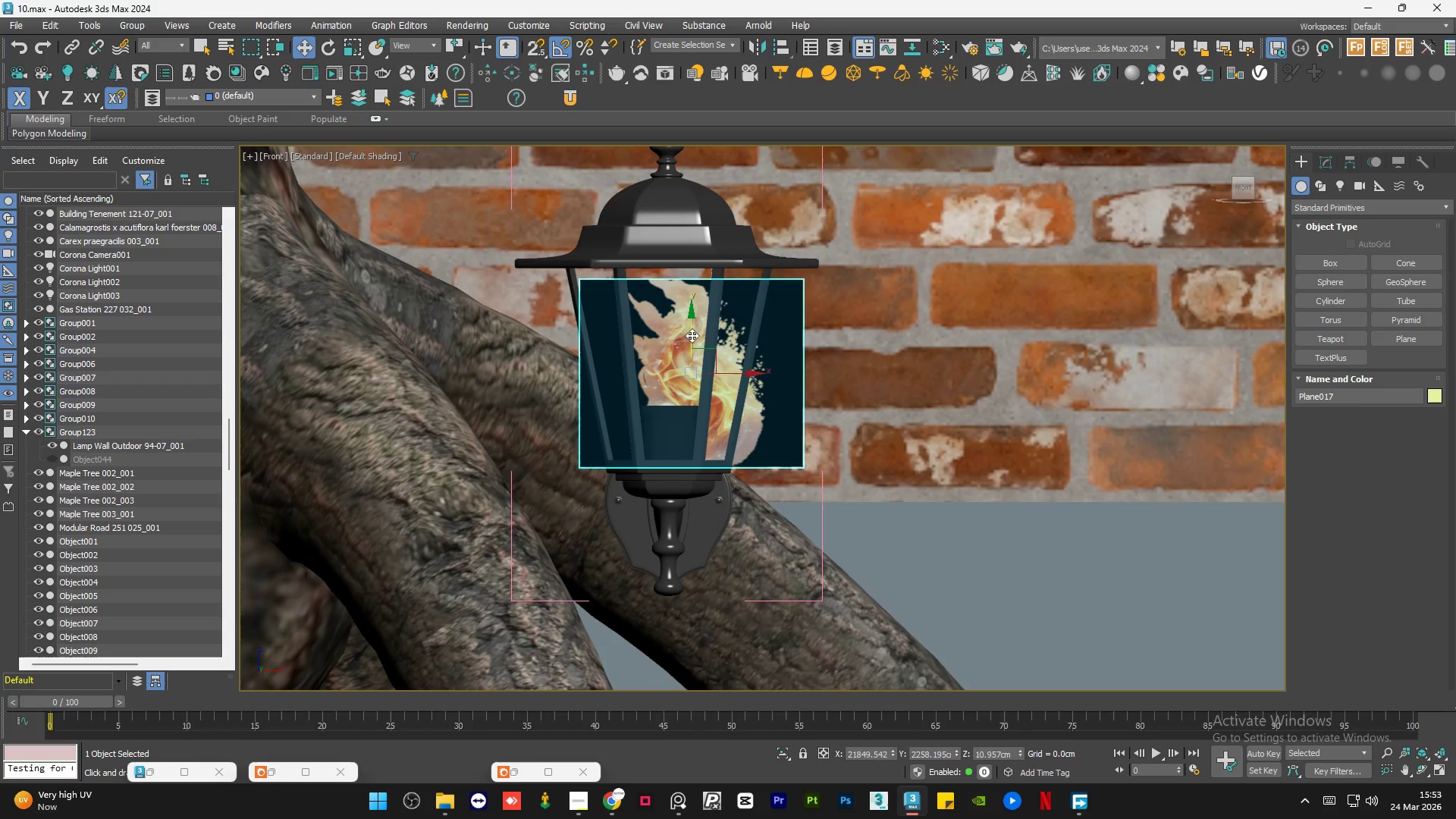 
left_click_drag(start_coordinate=[693, 334], to_coordinate=[698, 275])
 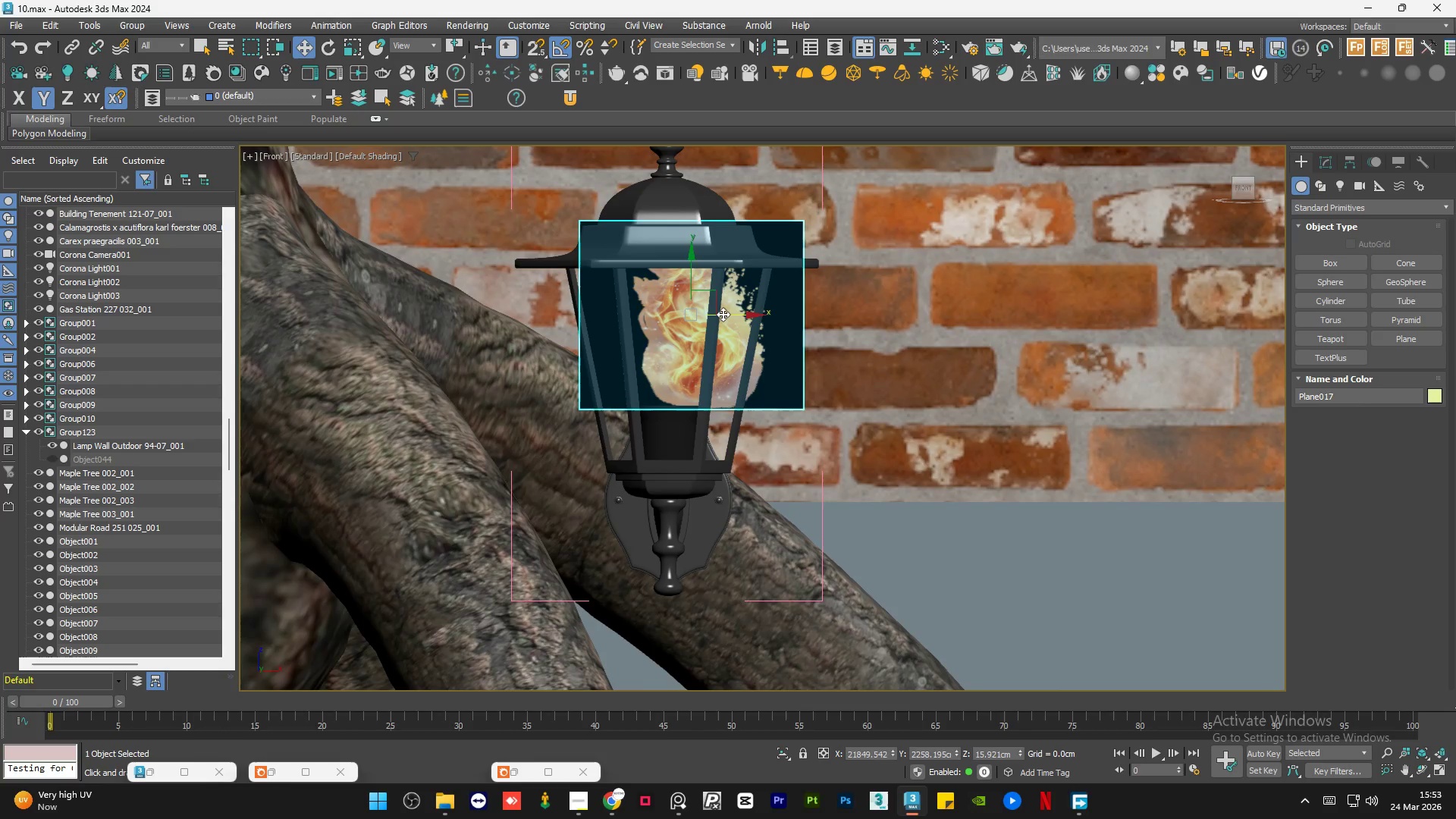 
left_click_drag(start_coordinate=[723, 314], to_coordinate=[686, 312])
 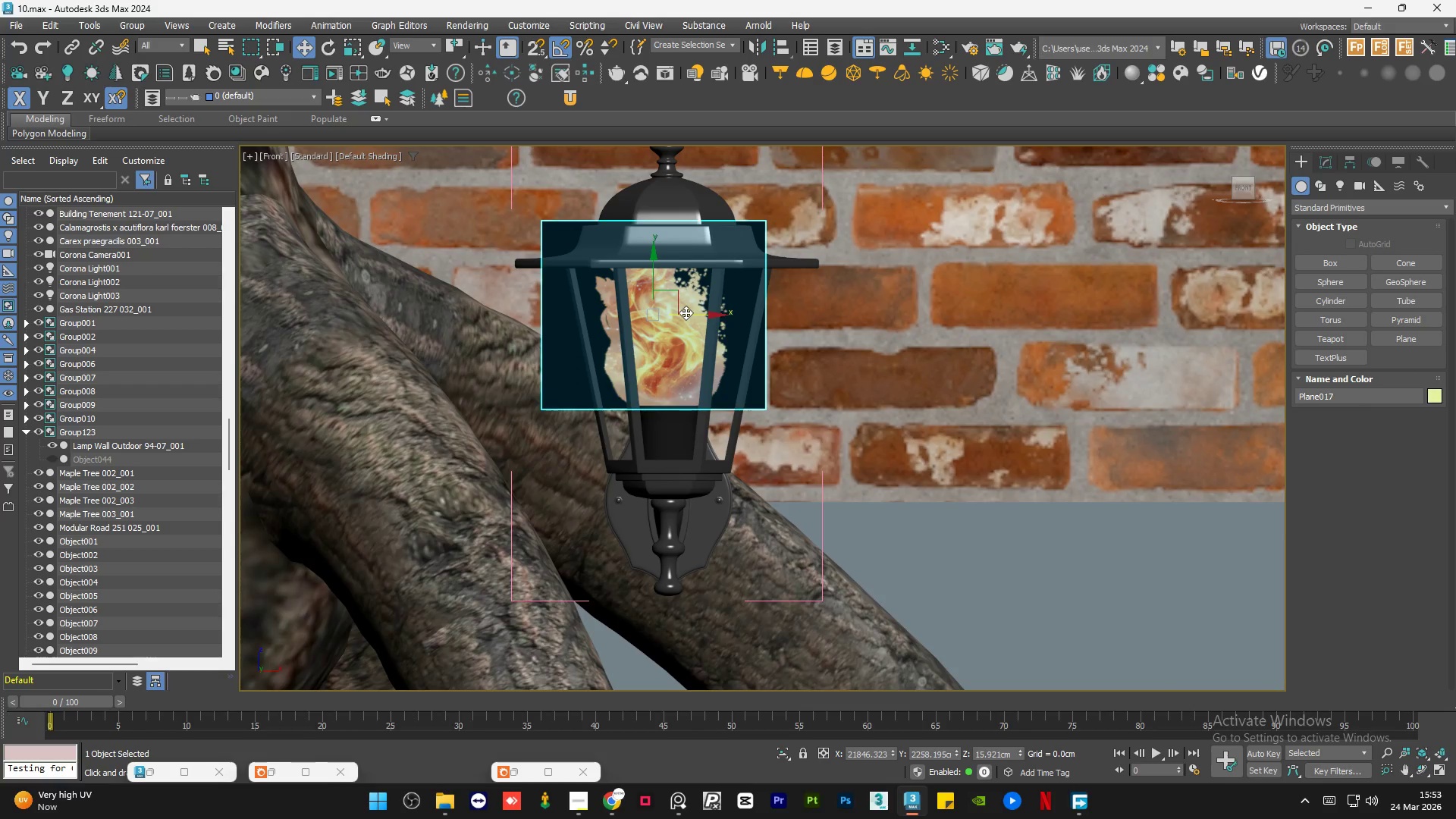 
key(R)
 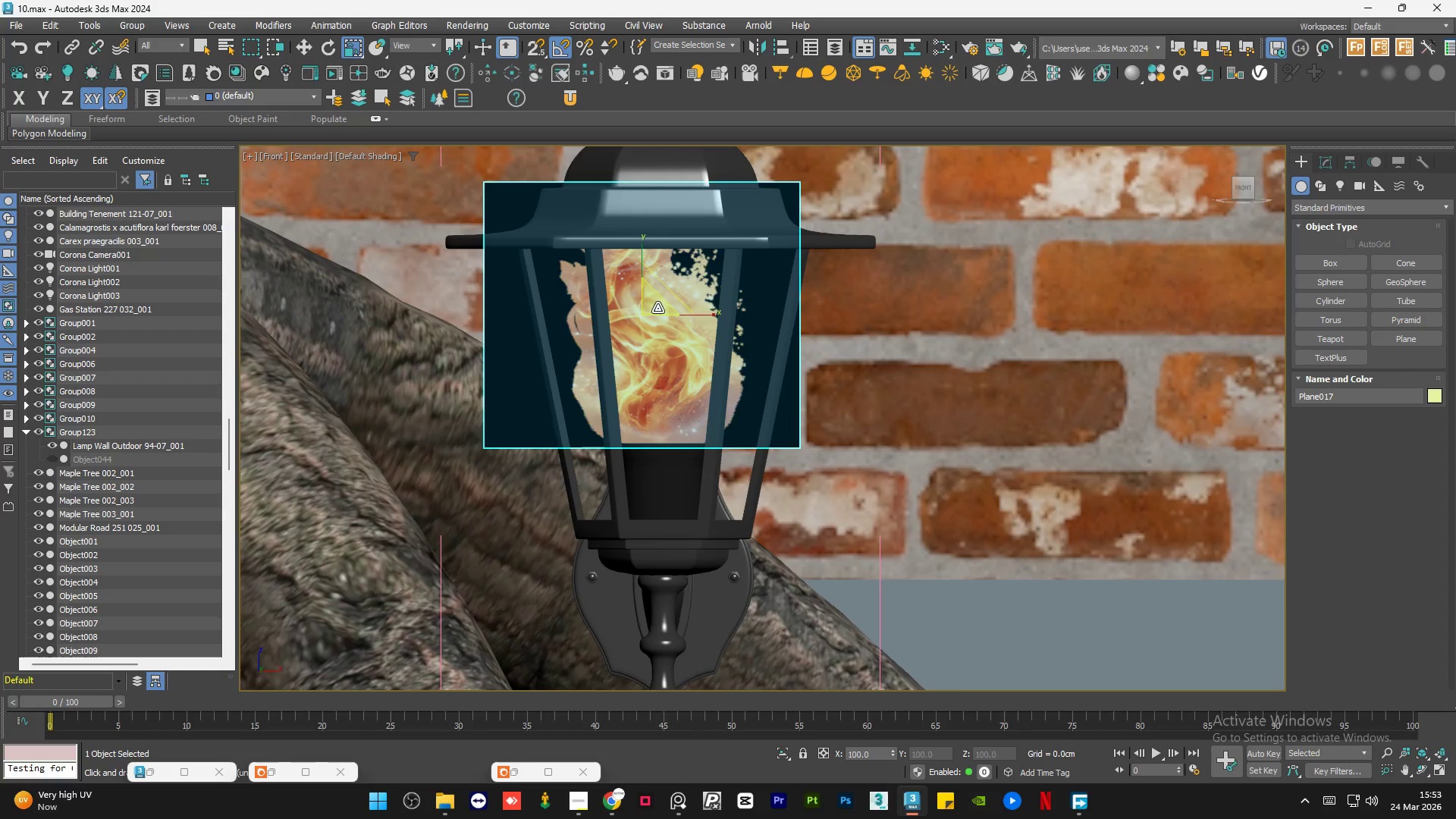 
scroll: coordinate [682, 315], scroll_direction: up, amount: 1.0
 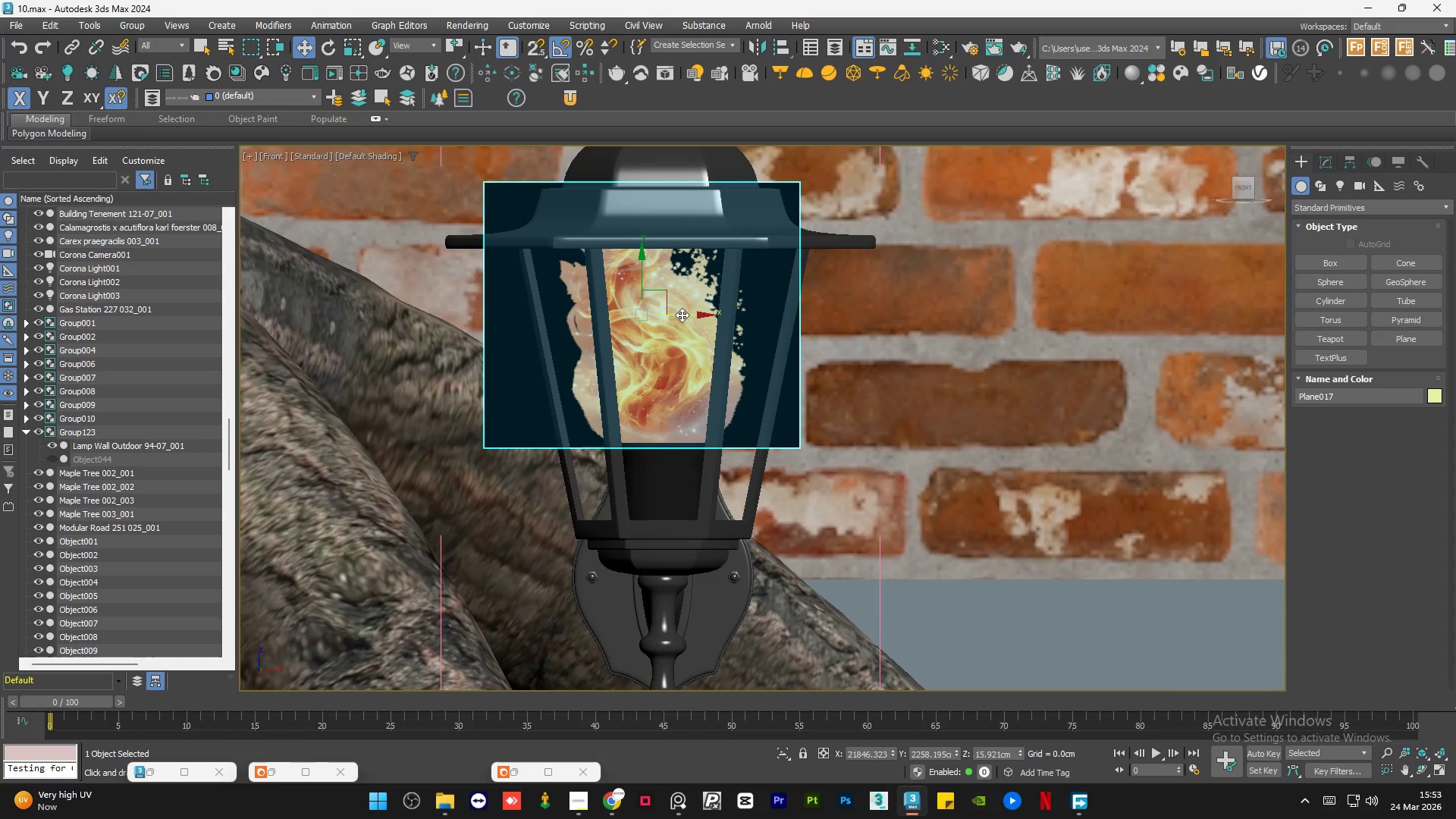 
left_click_drag(start_coordinate=[657, 306], to_coordinate=[689, 356])
 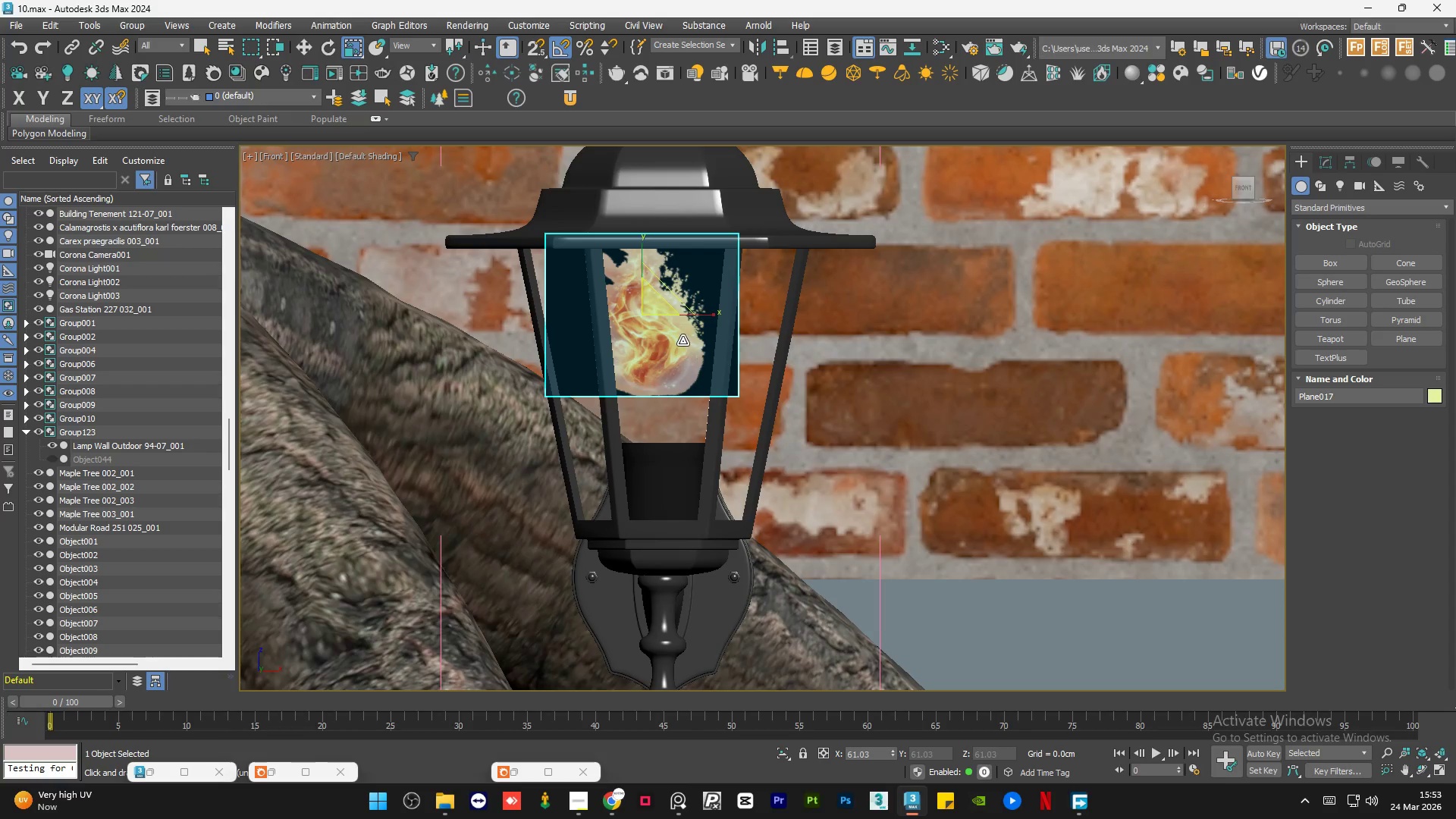 
key(W)
 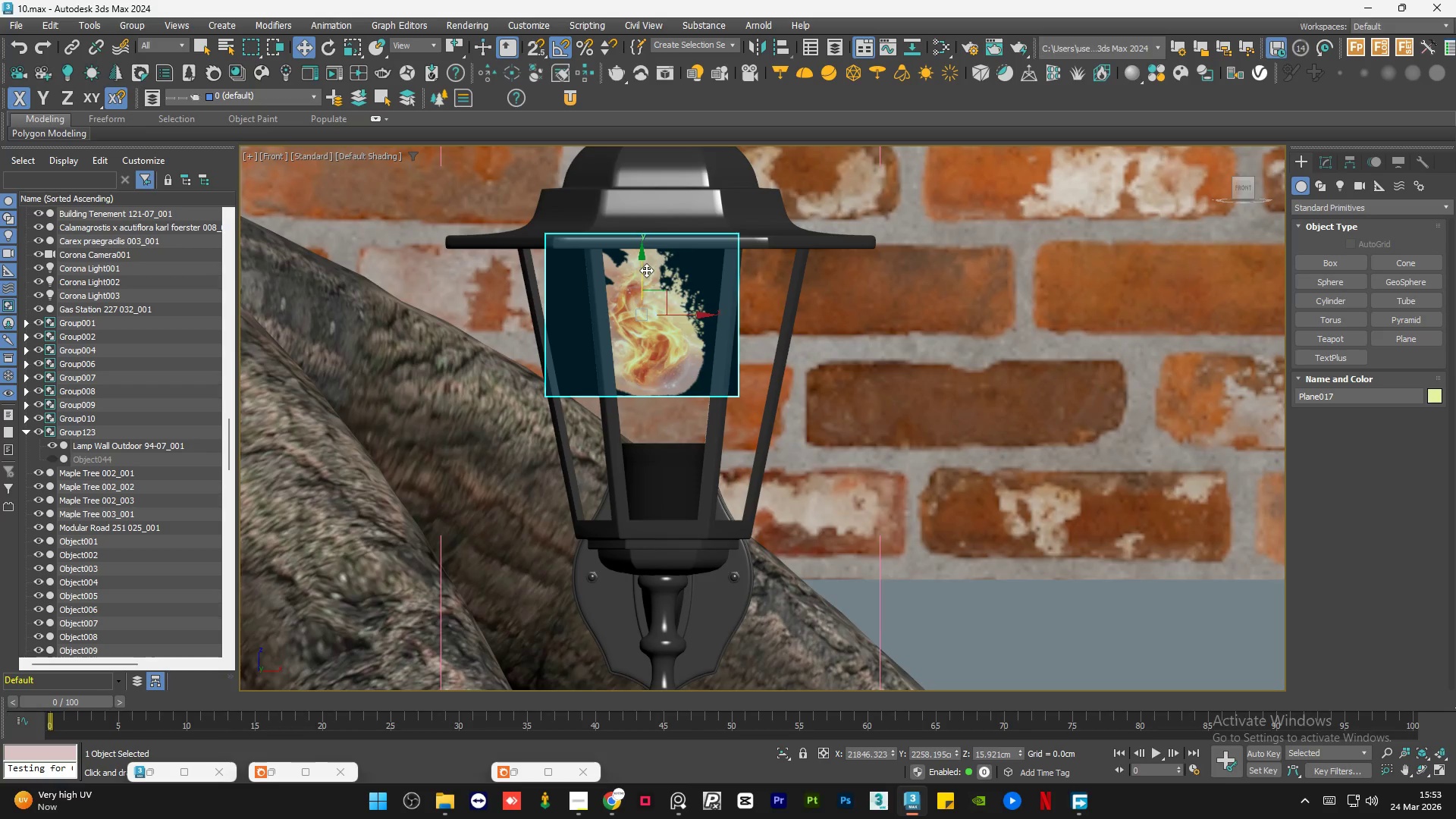 
left_click_drag(start_coordinate=[642, 265], to_coordinate=[663, 315])
 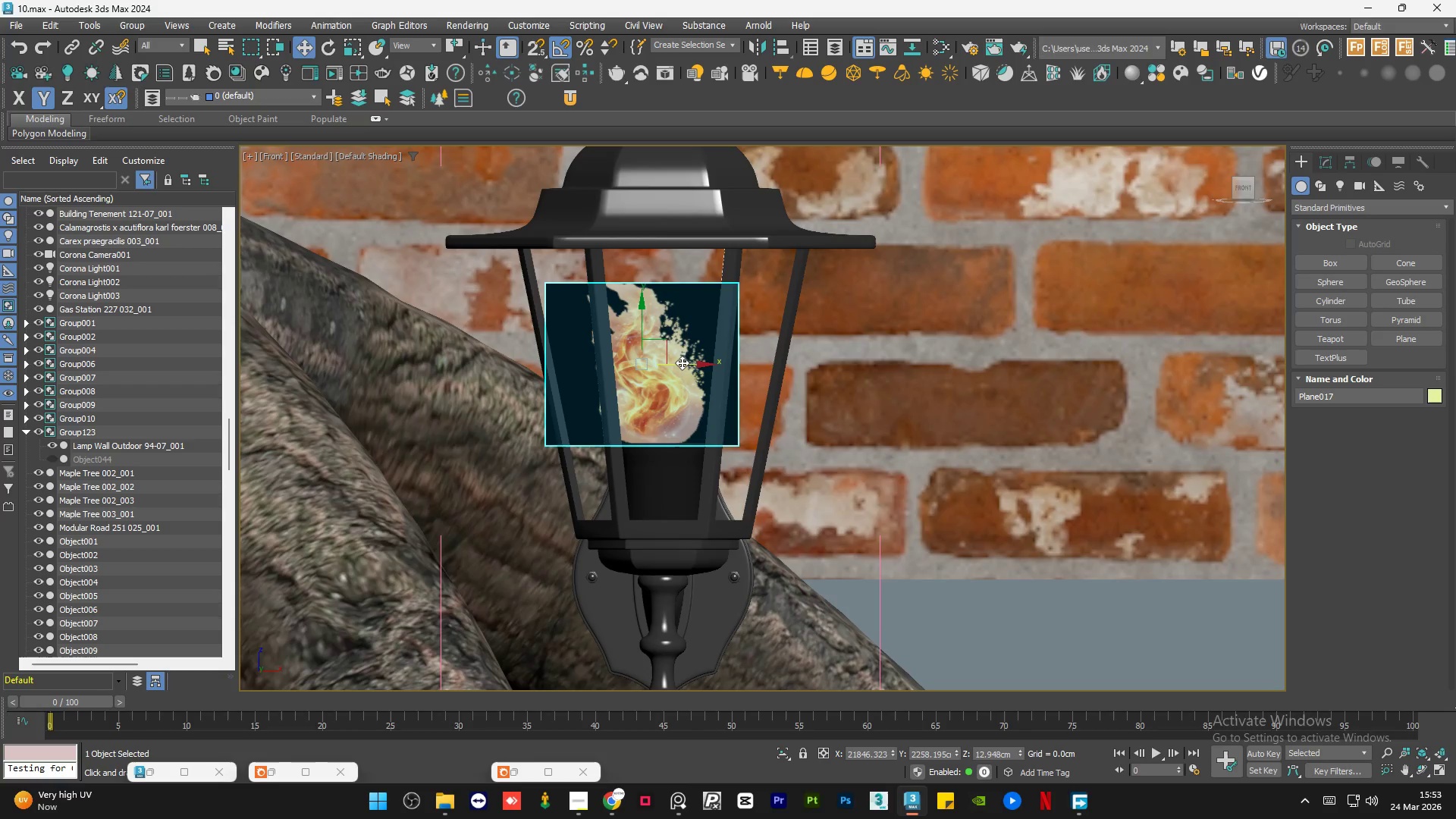 
left_click_drag(start_coordinate=[682, 362], to_coordinate=[702, 365])
 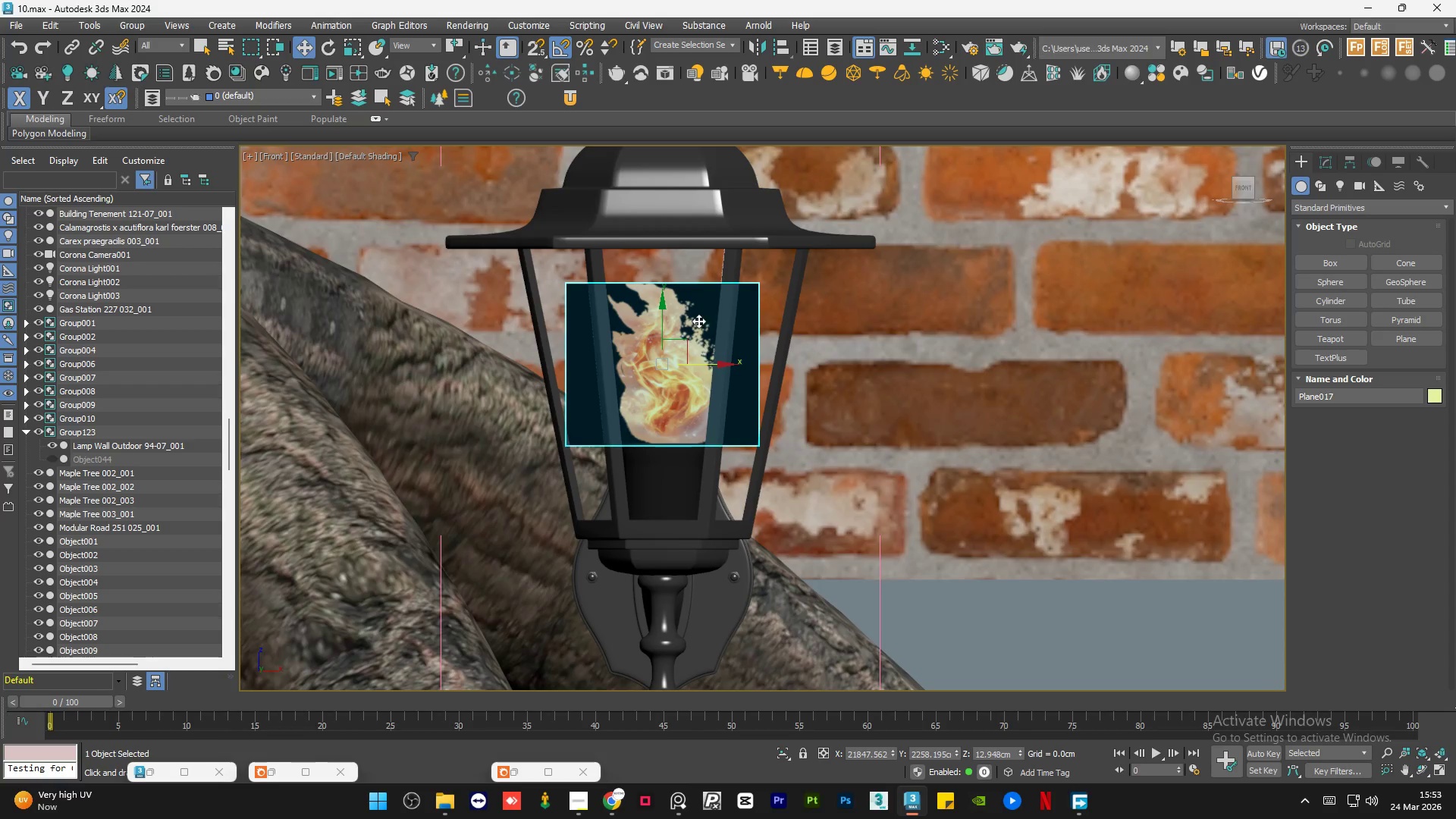 
scroll: coordinate [697, 318], scroll_direction: up, amount: 2.0
 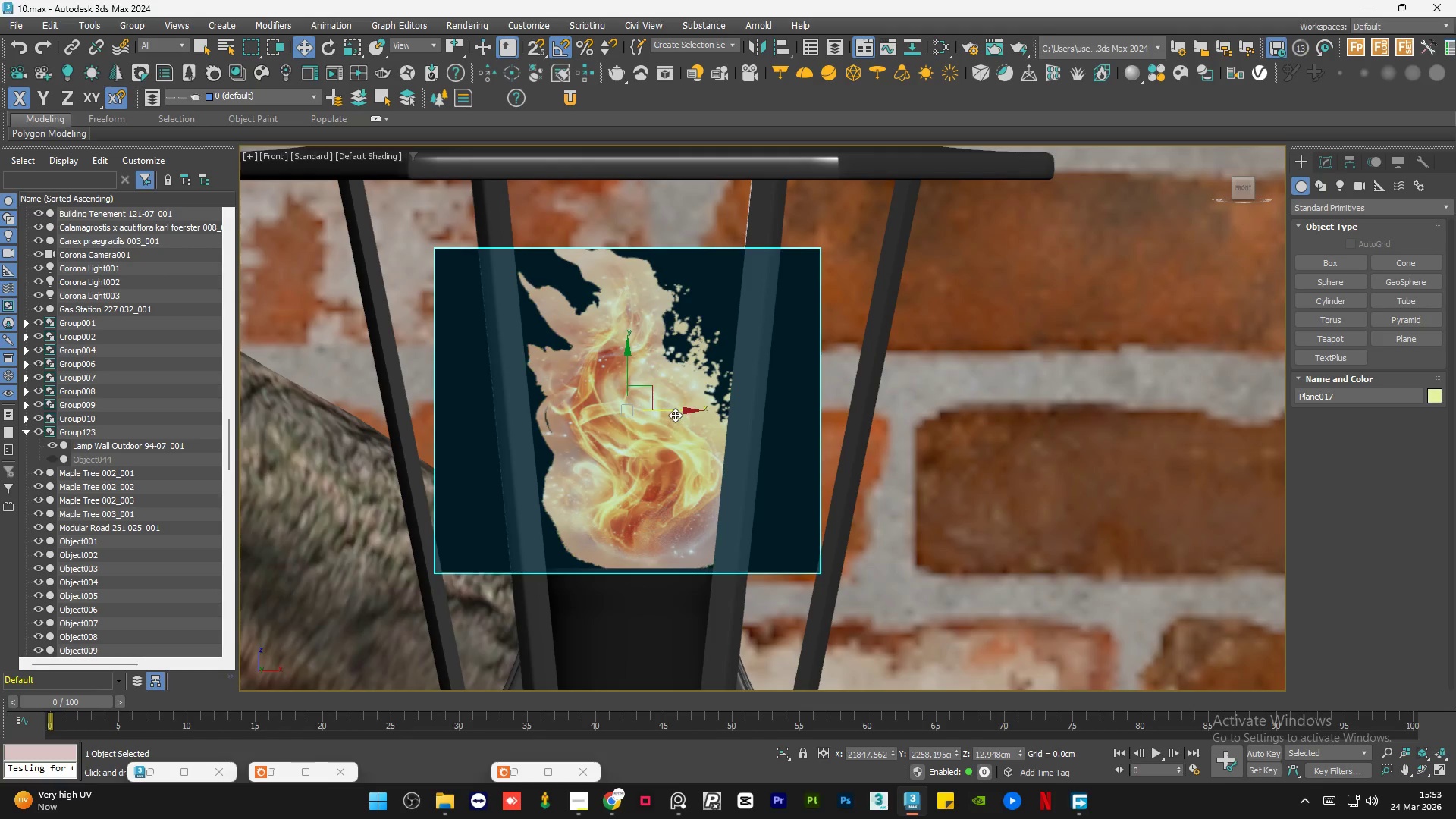 
type(rw)
 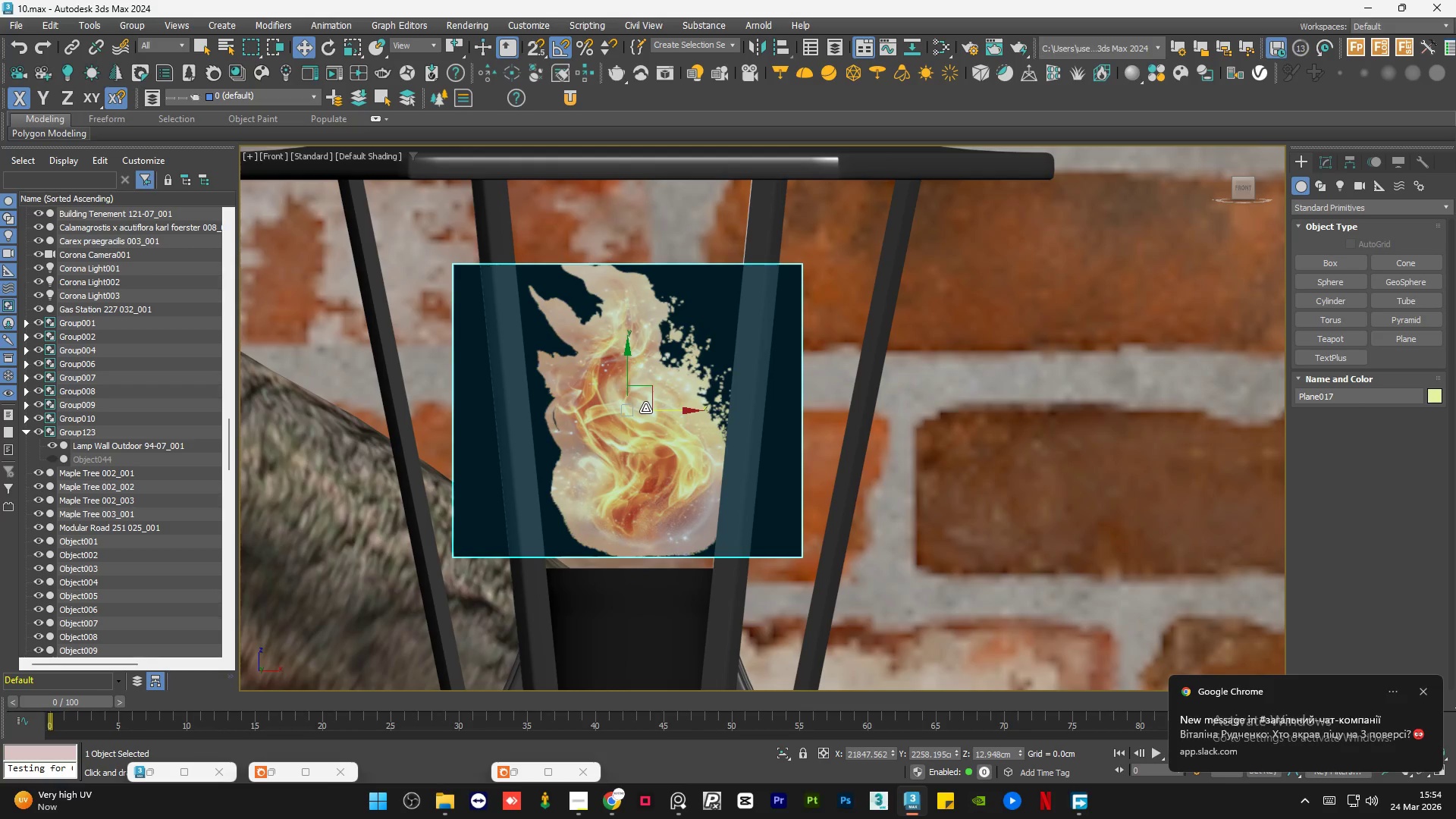 
left_click_drag(start_coordinate=[639, 400], to_coordinate=[645, 408])
 